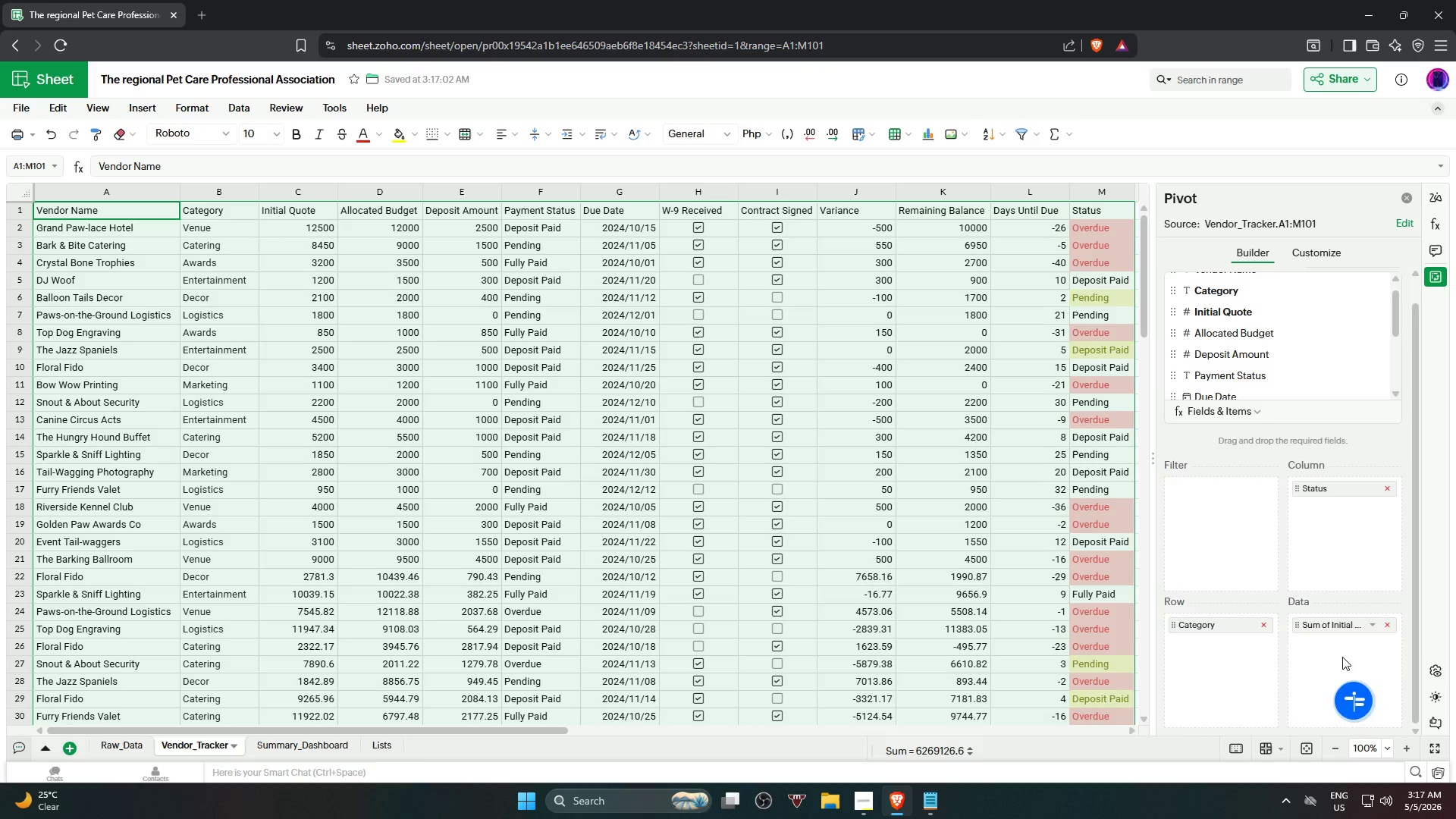 
scroll: coordinate [1339, 656], scroll_direction: down, amount: 7.0
 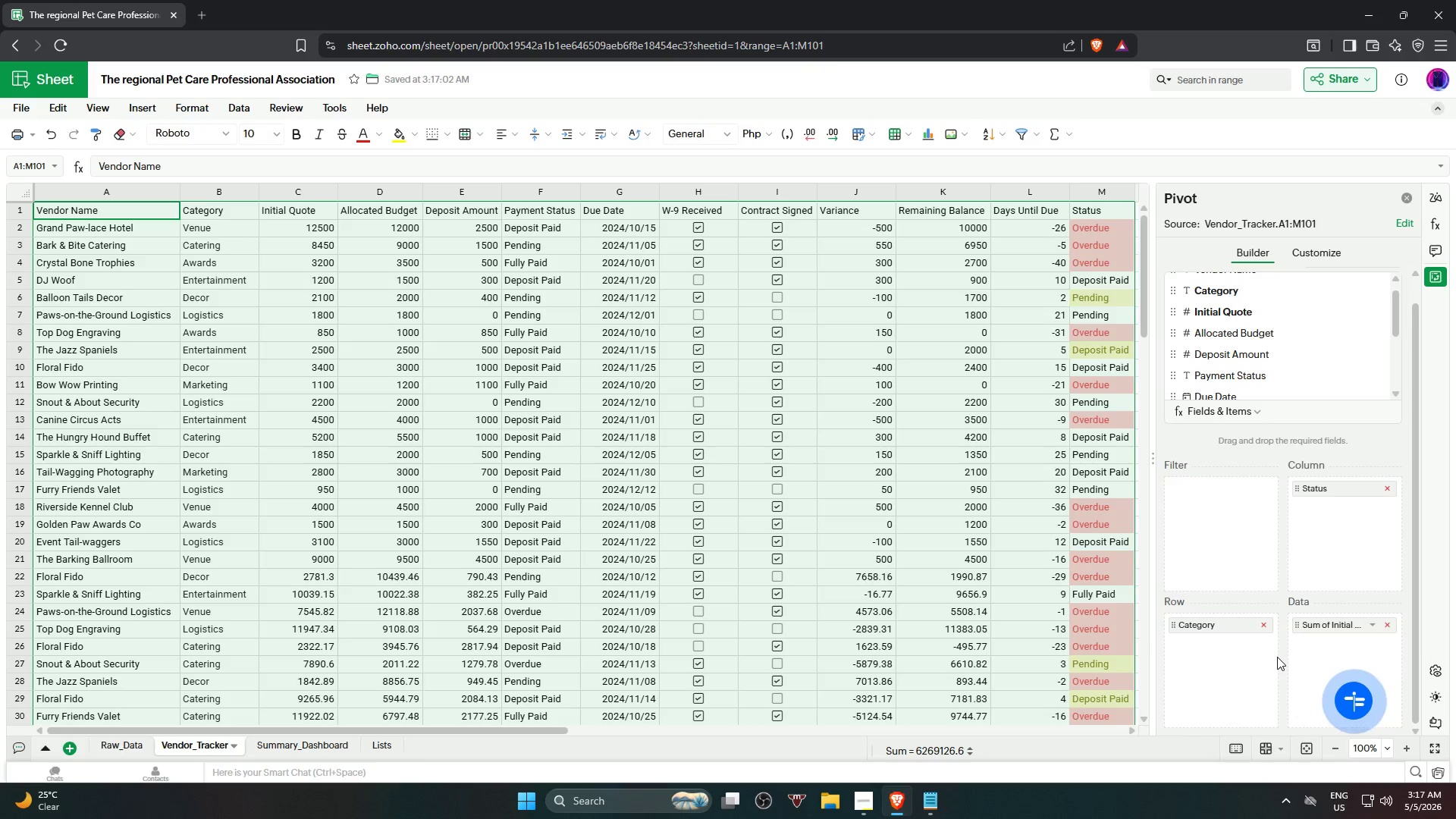 
wait(6.83)
 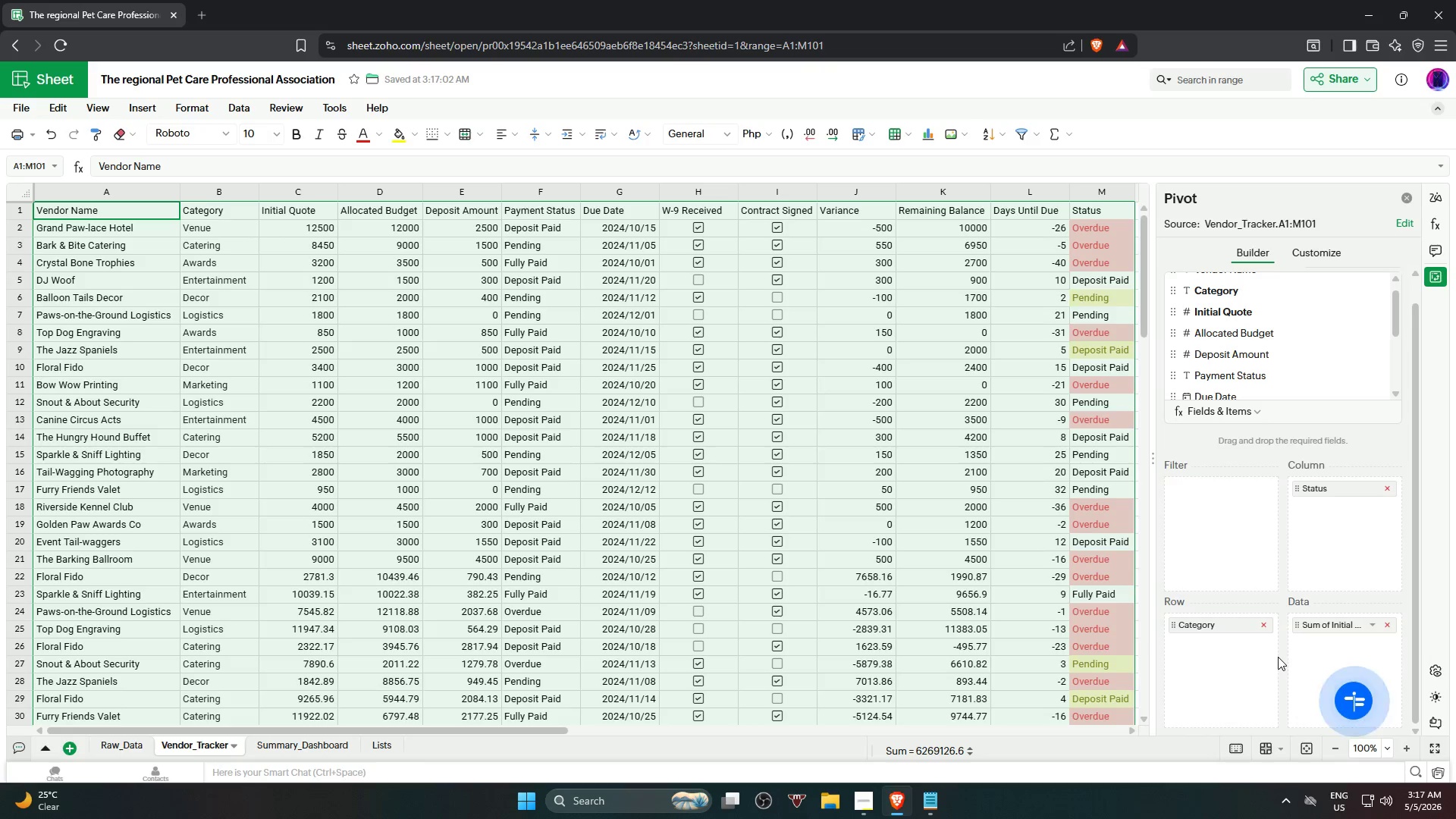 
scroll: coordinate [1382, 496], scroll_direction: down, amount: 6.0
 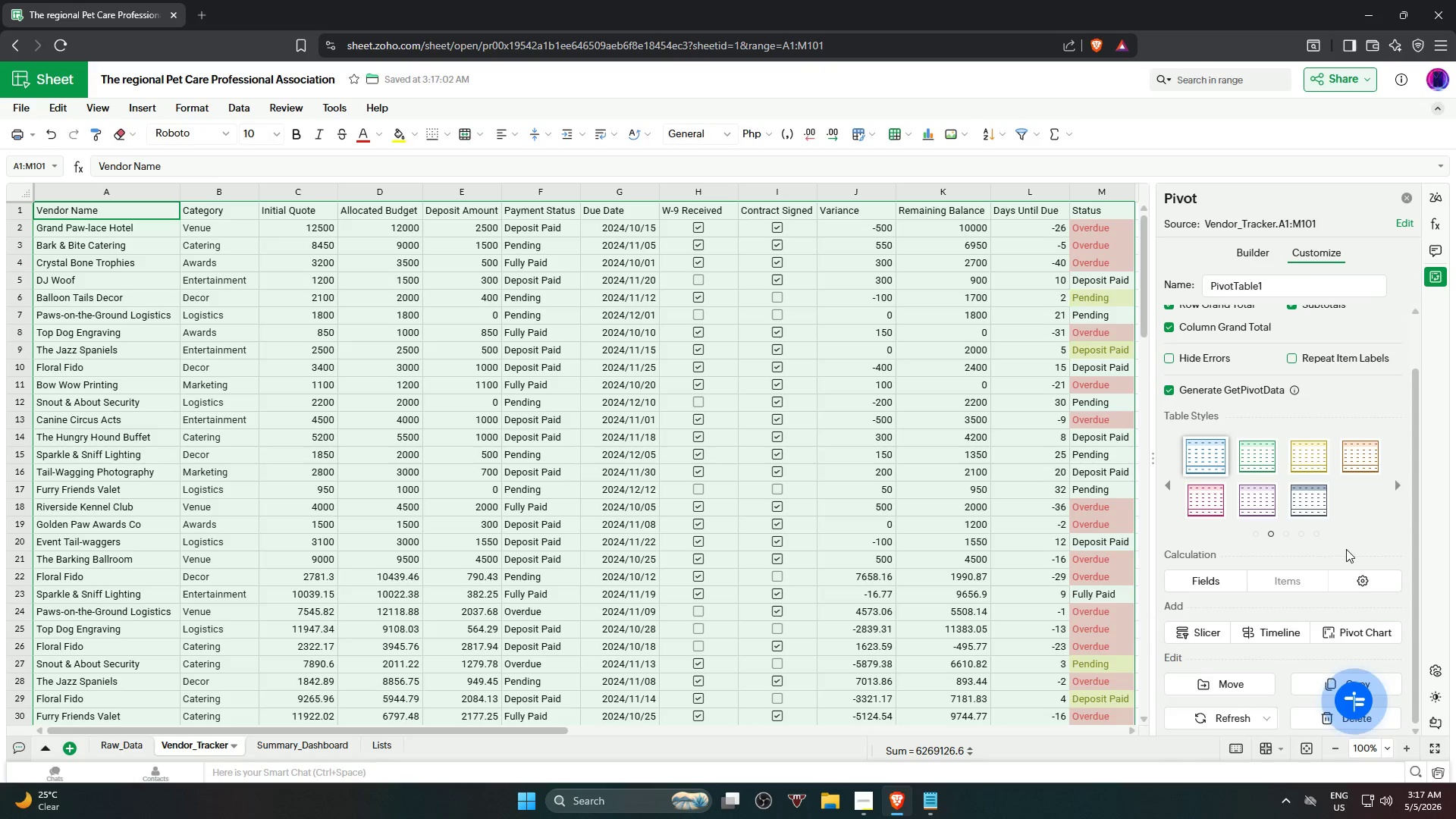 
wait(5.96)
 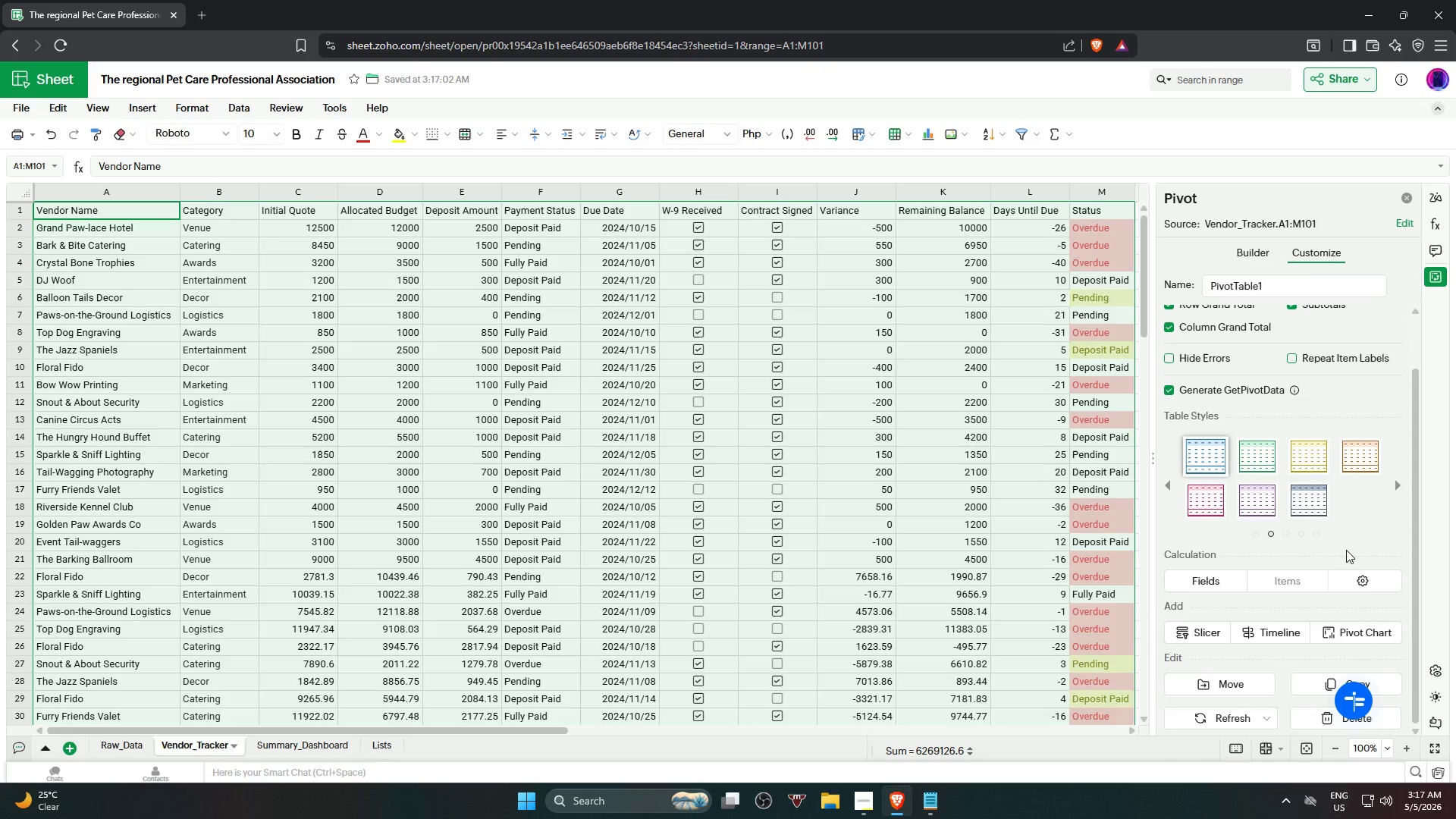 
scroll: coordinate [1249, 646], scroll_direction: down, amount: 1.0
 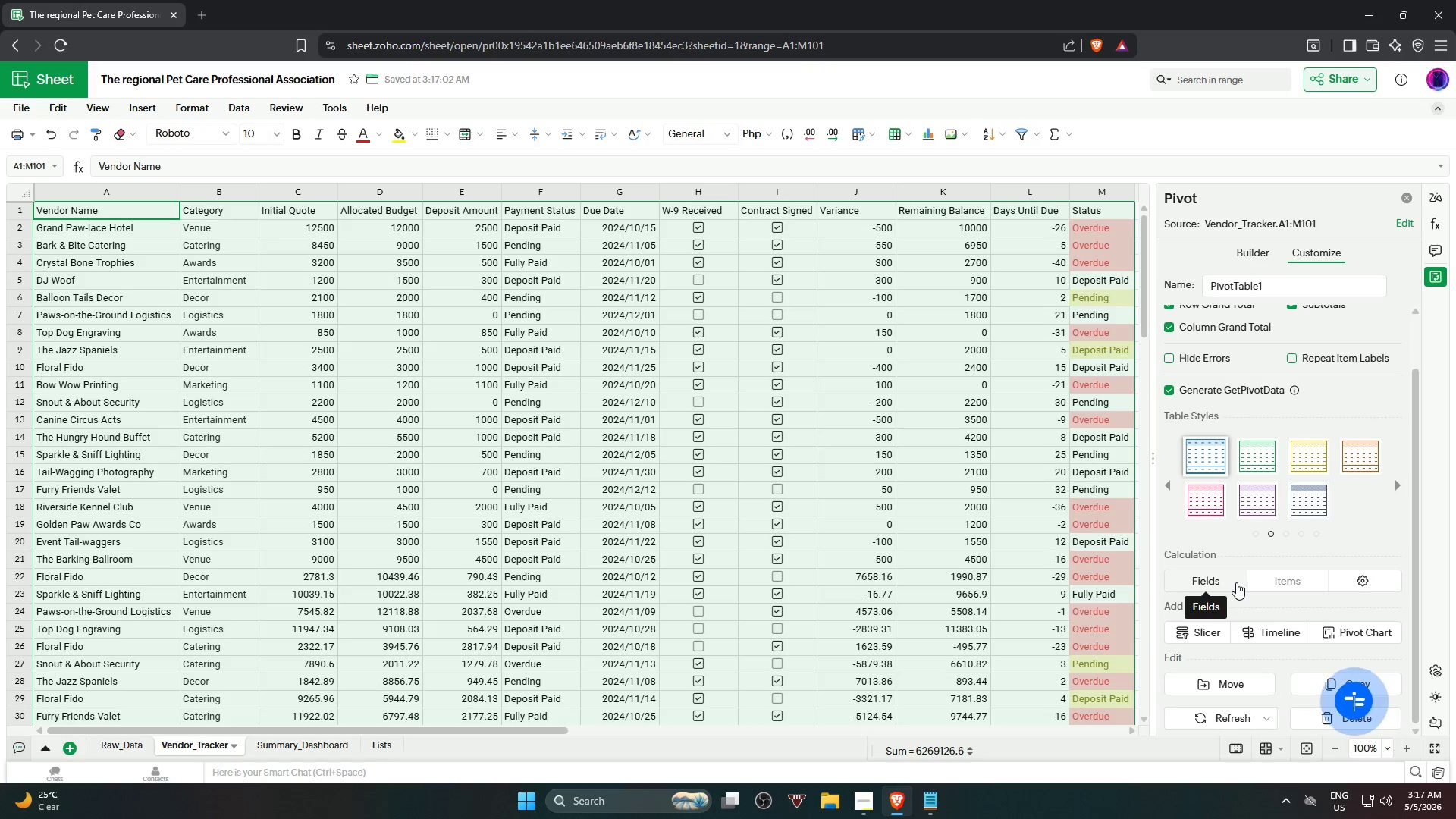 
mouse_move([1335, 576])
 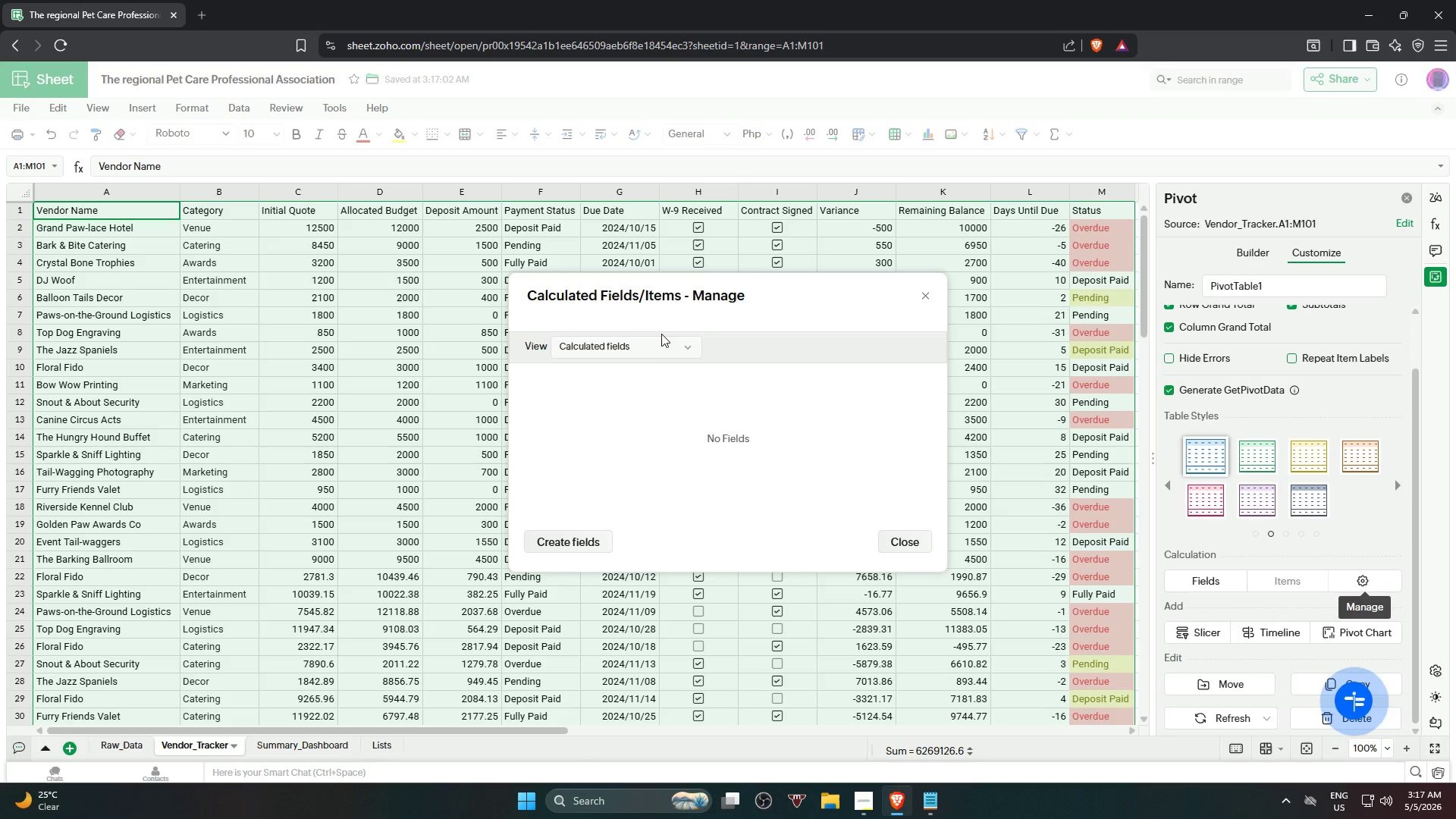 
left_click([653, 347])
 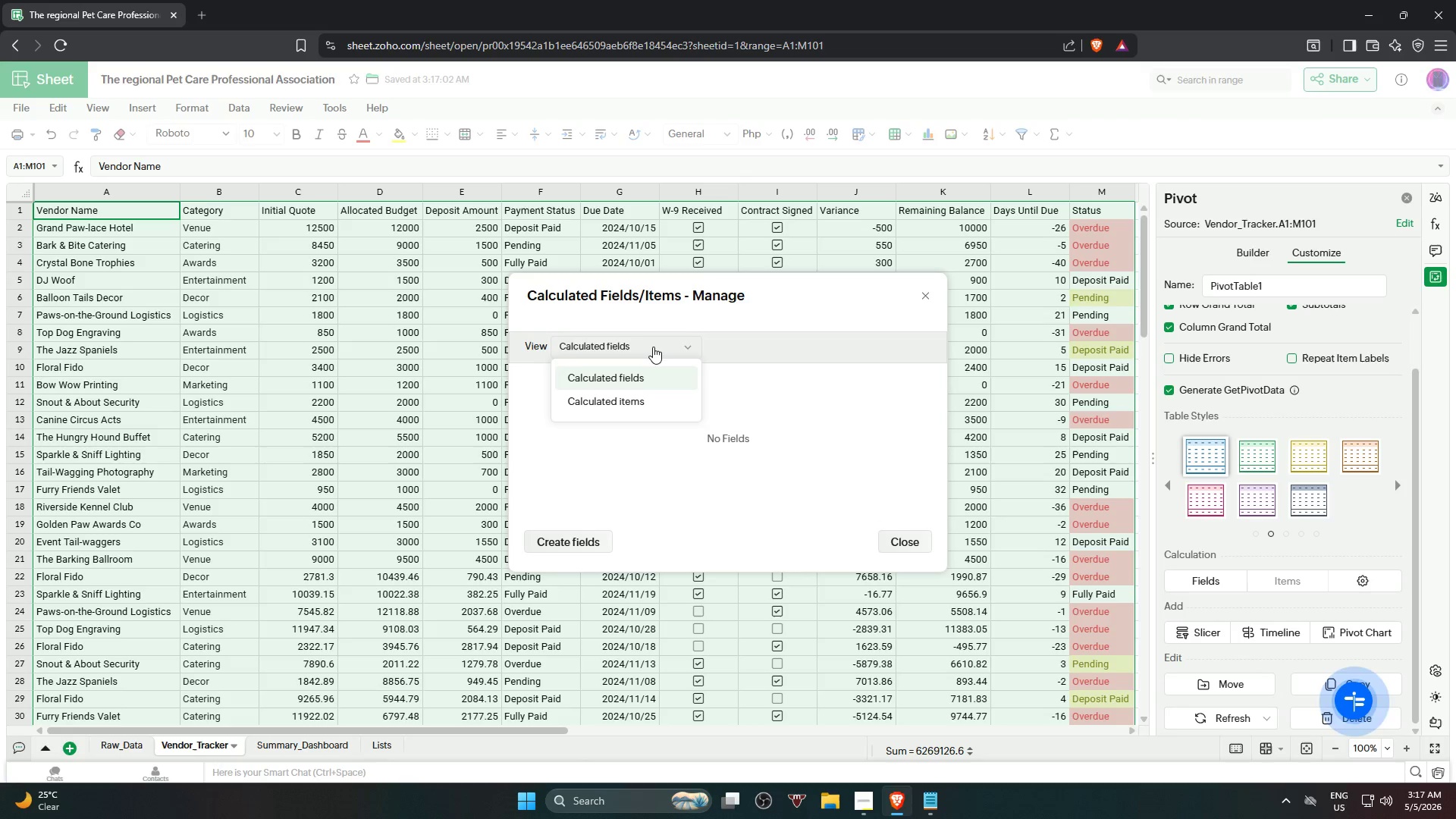 
left_click([653, 347])
 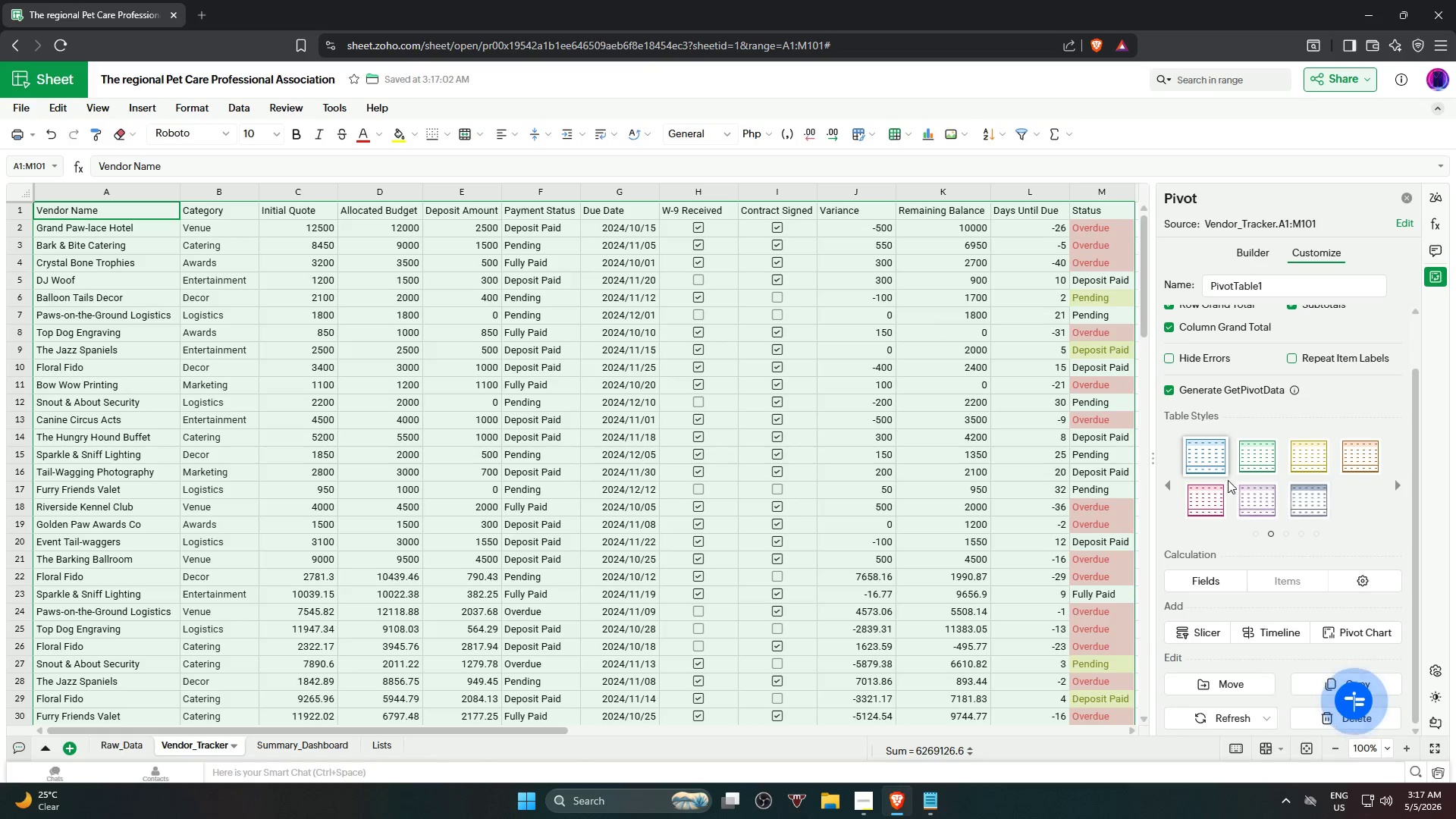 
wait(8.86)
 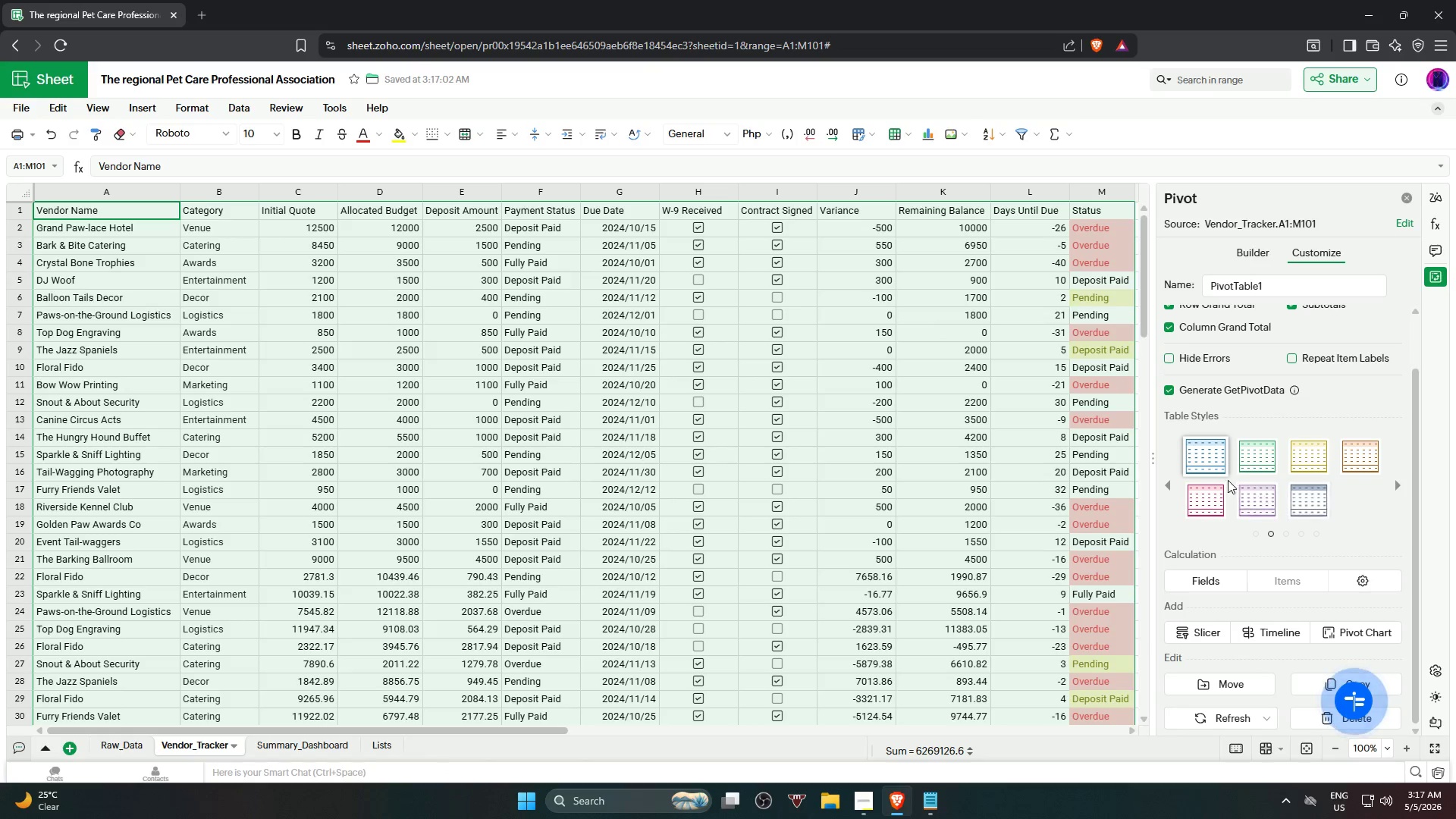 
left_click([1275, 533])
 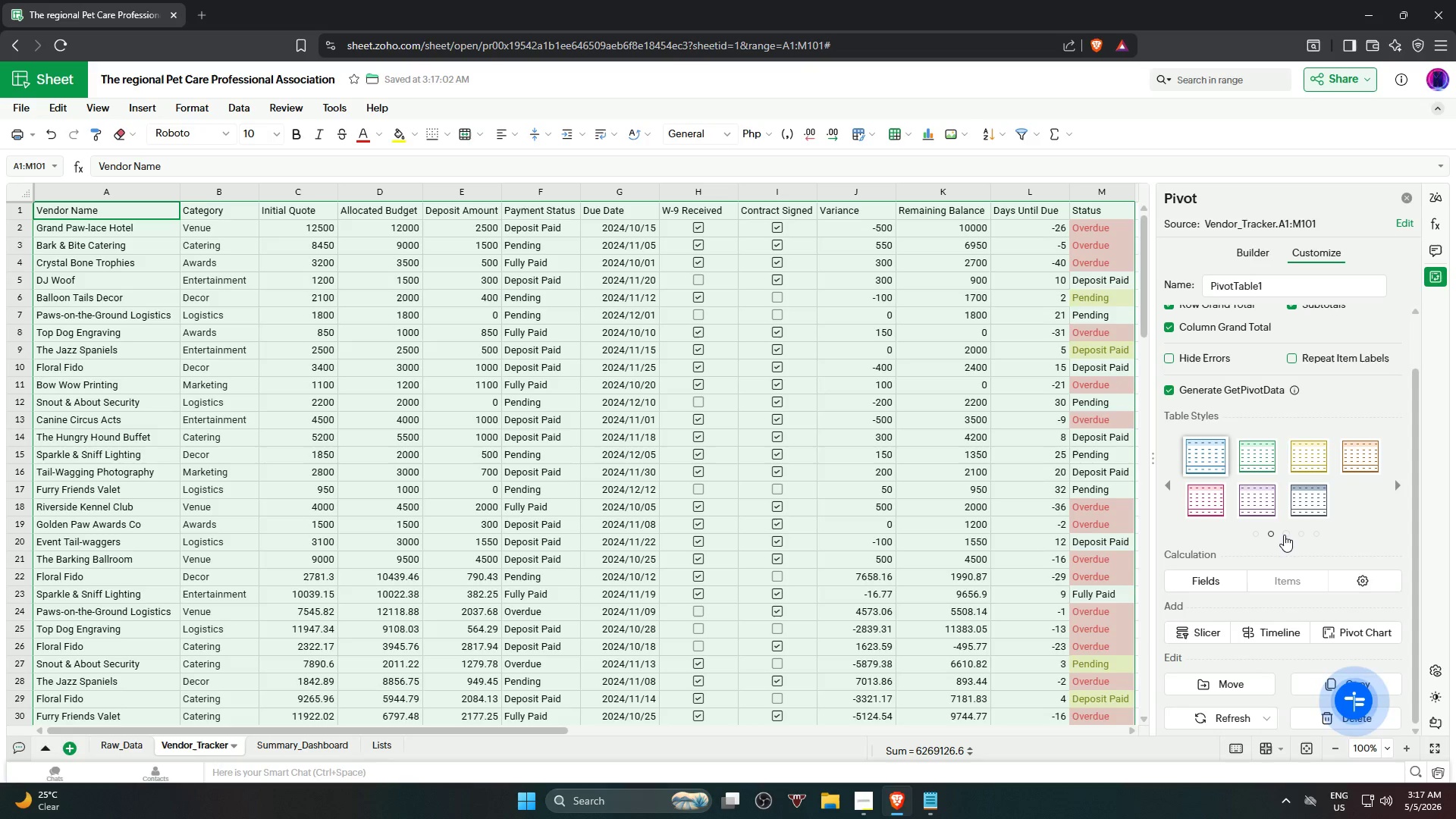 
wait(6.27)
 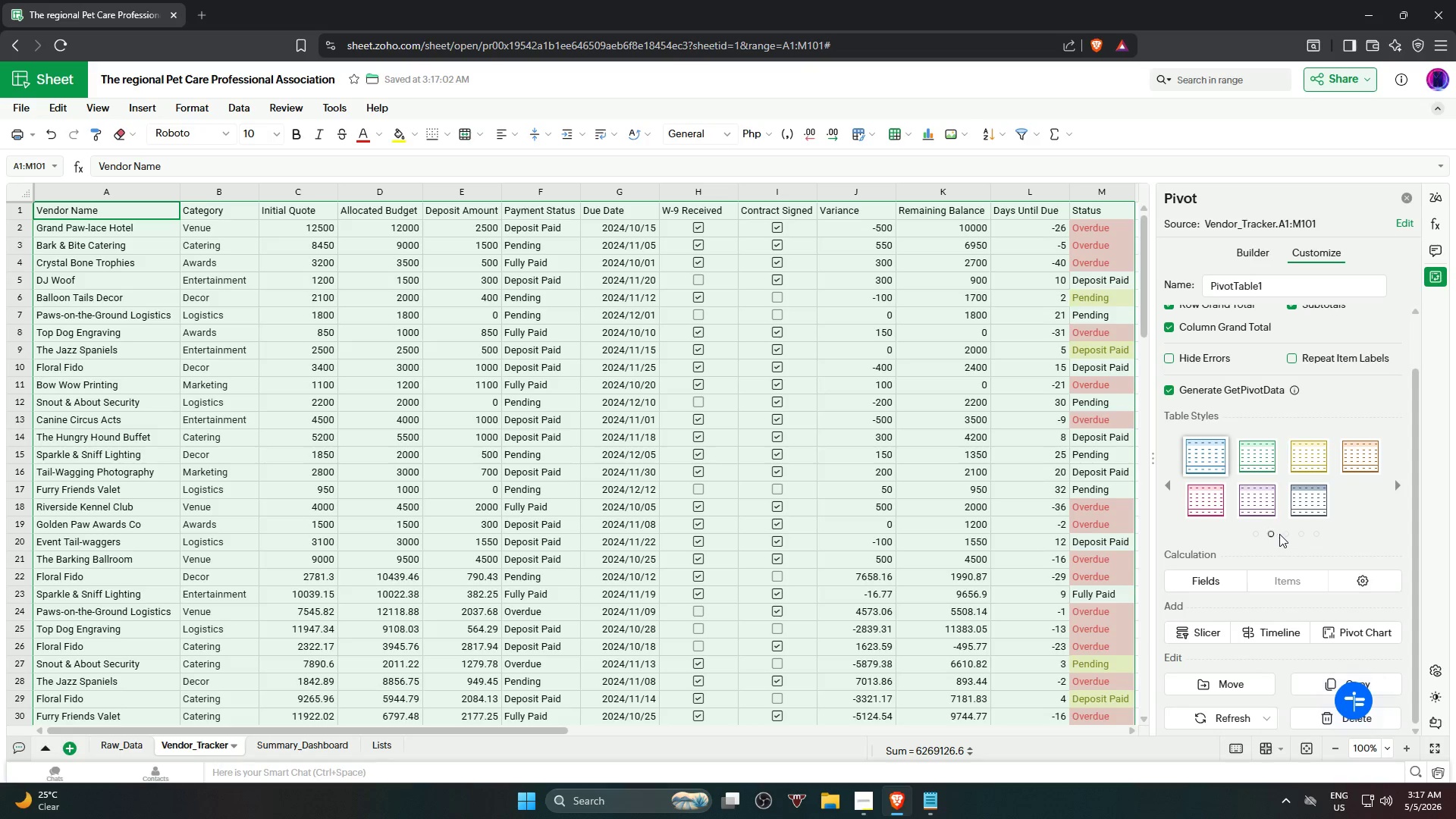 
left_click([1284, 535])
 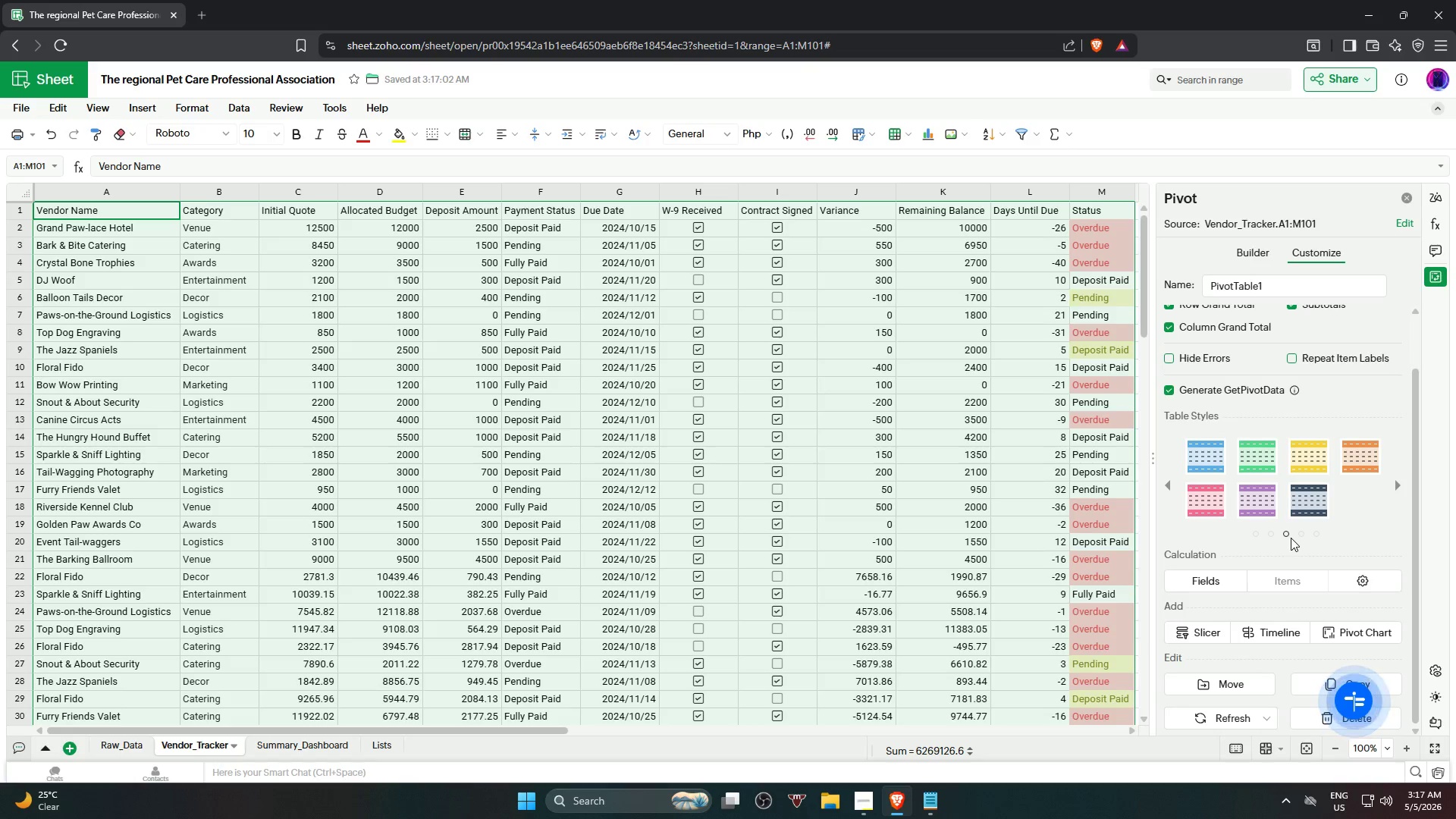 
wait(9.59)
 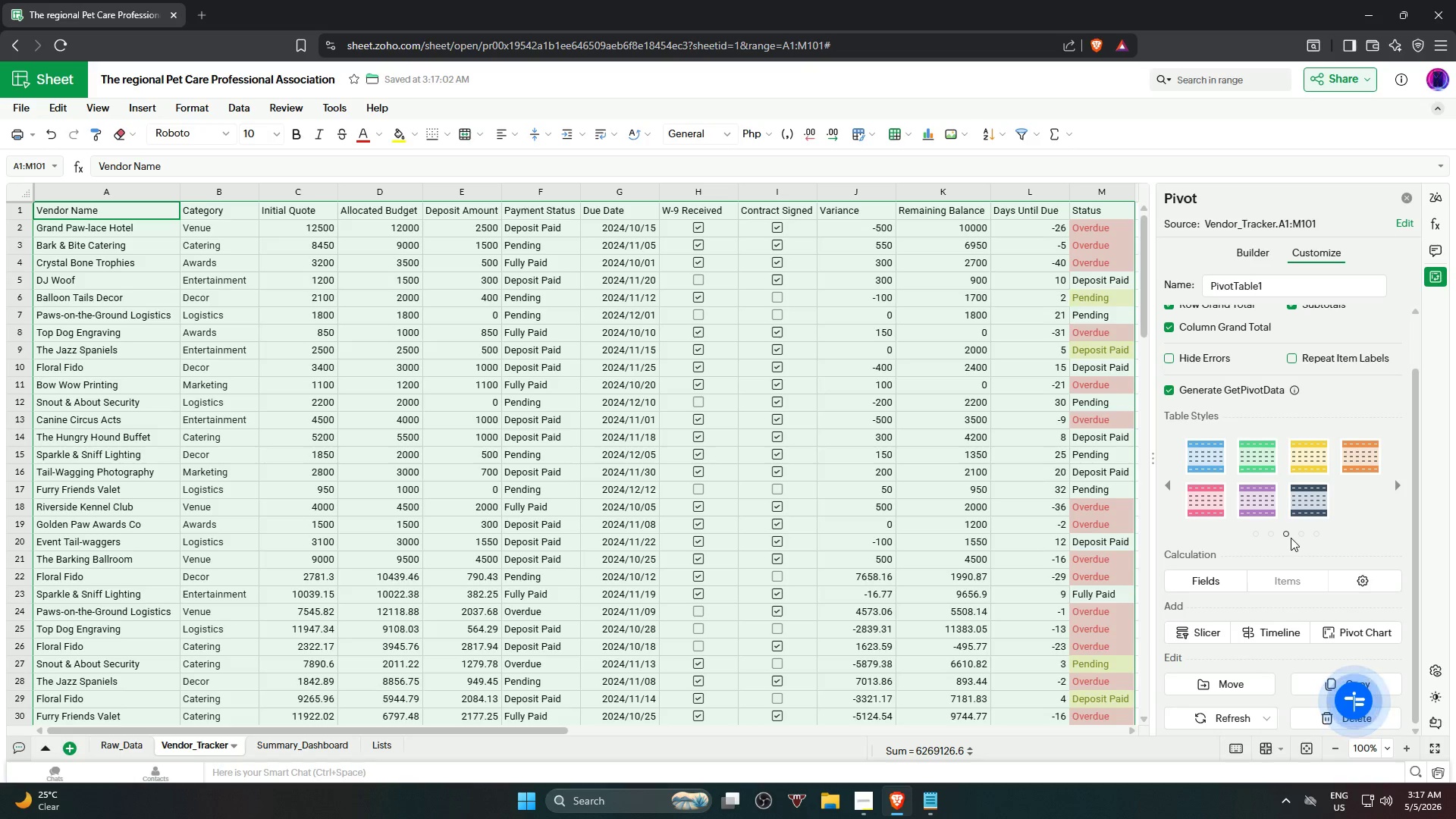 
left_click([1284, 535])
 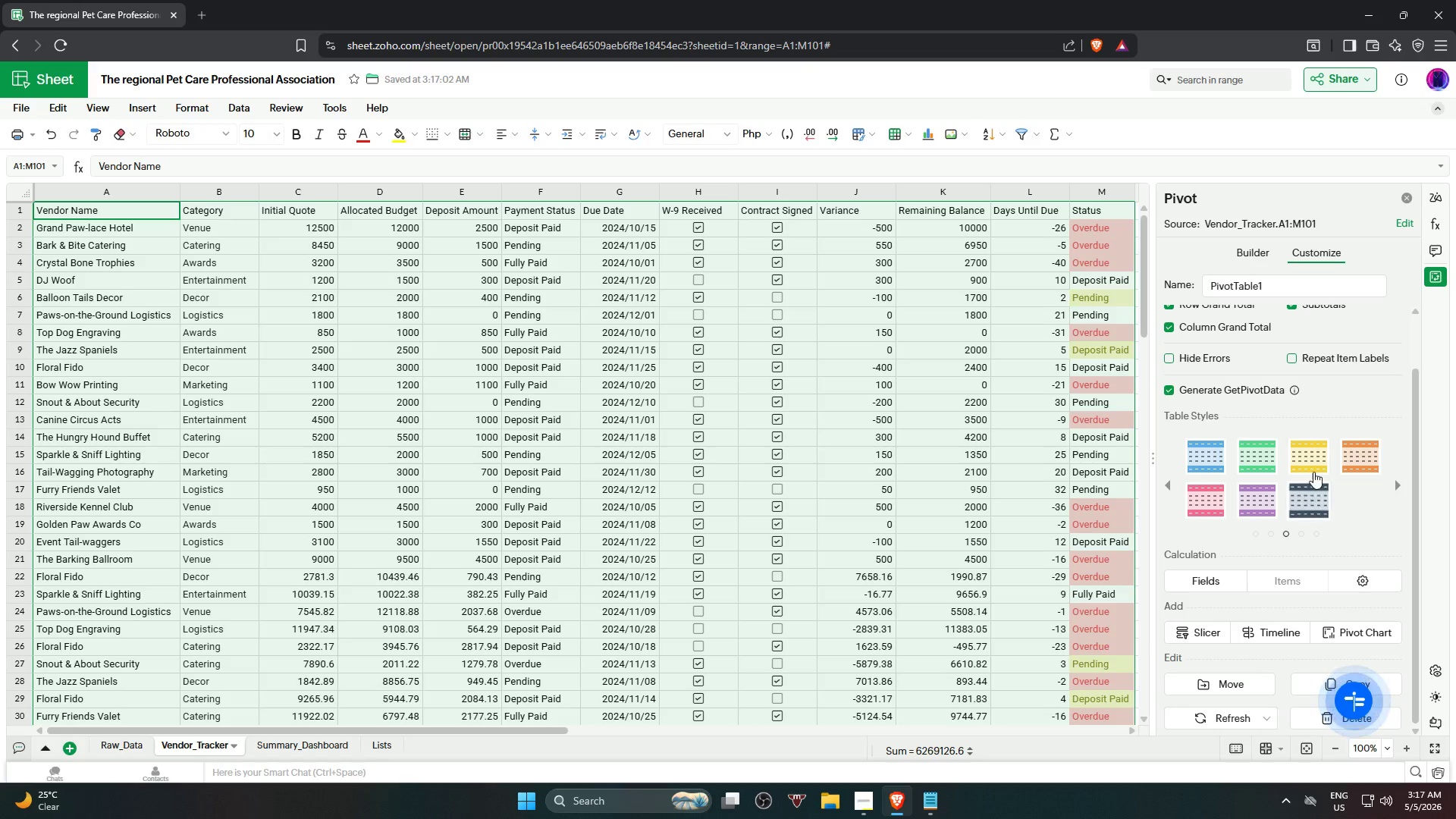 
left_click([1313, 451])
 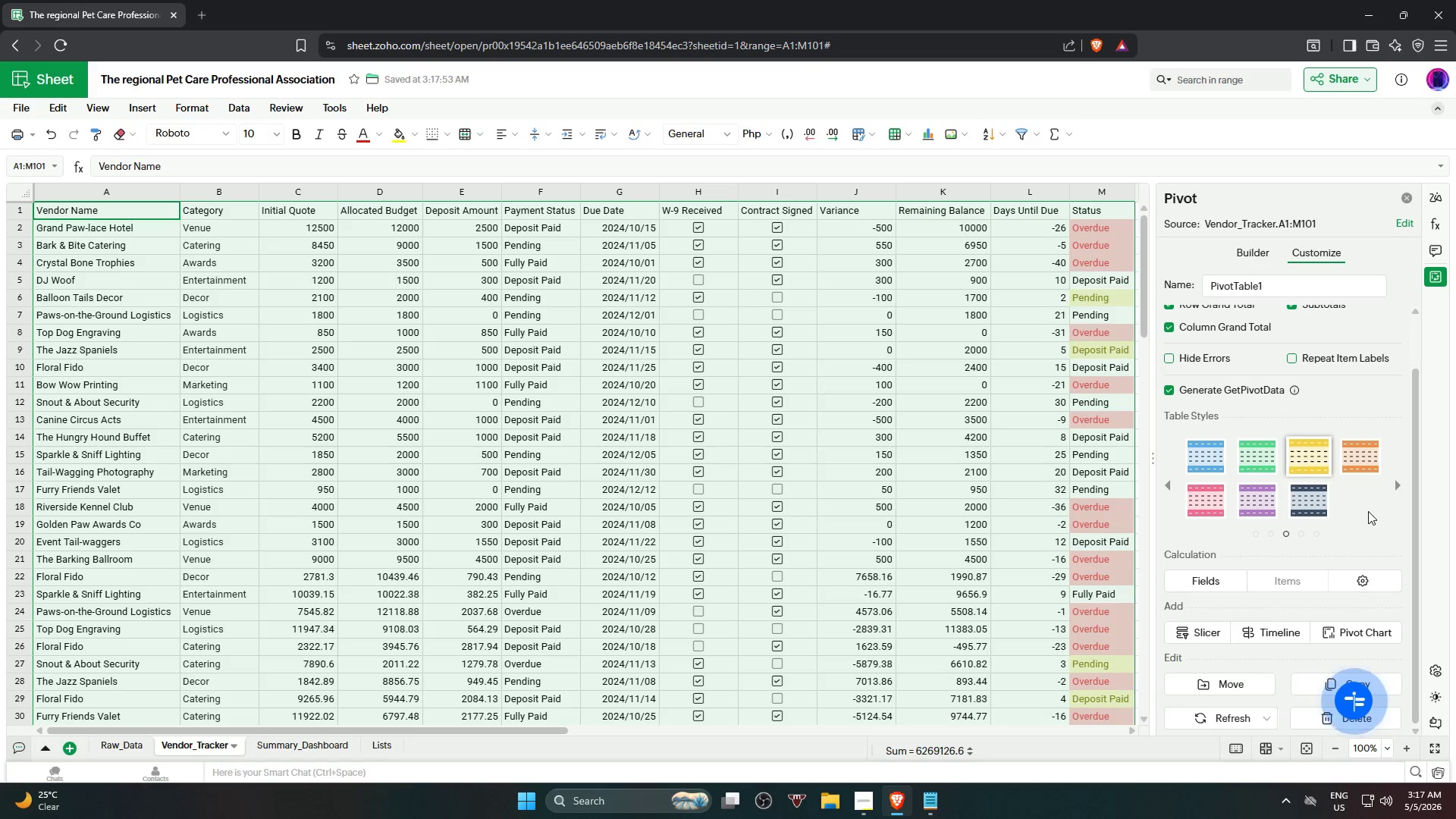 
scroll: coordinate [1365, 488], scroll_direction: up, amount: 2.0
 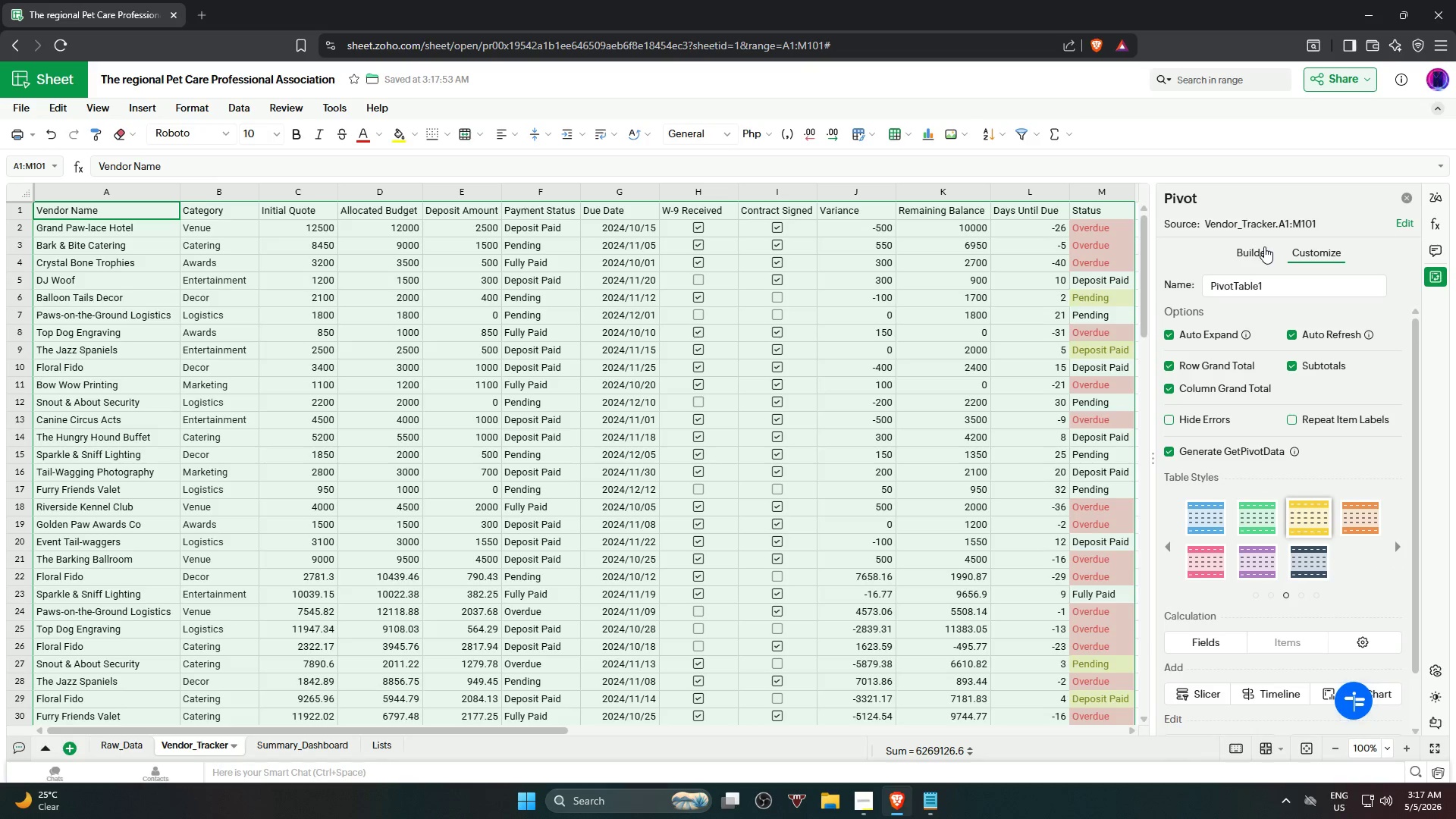 
left_click([1264, 246])
 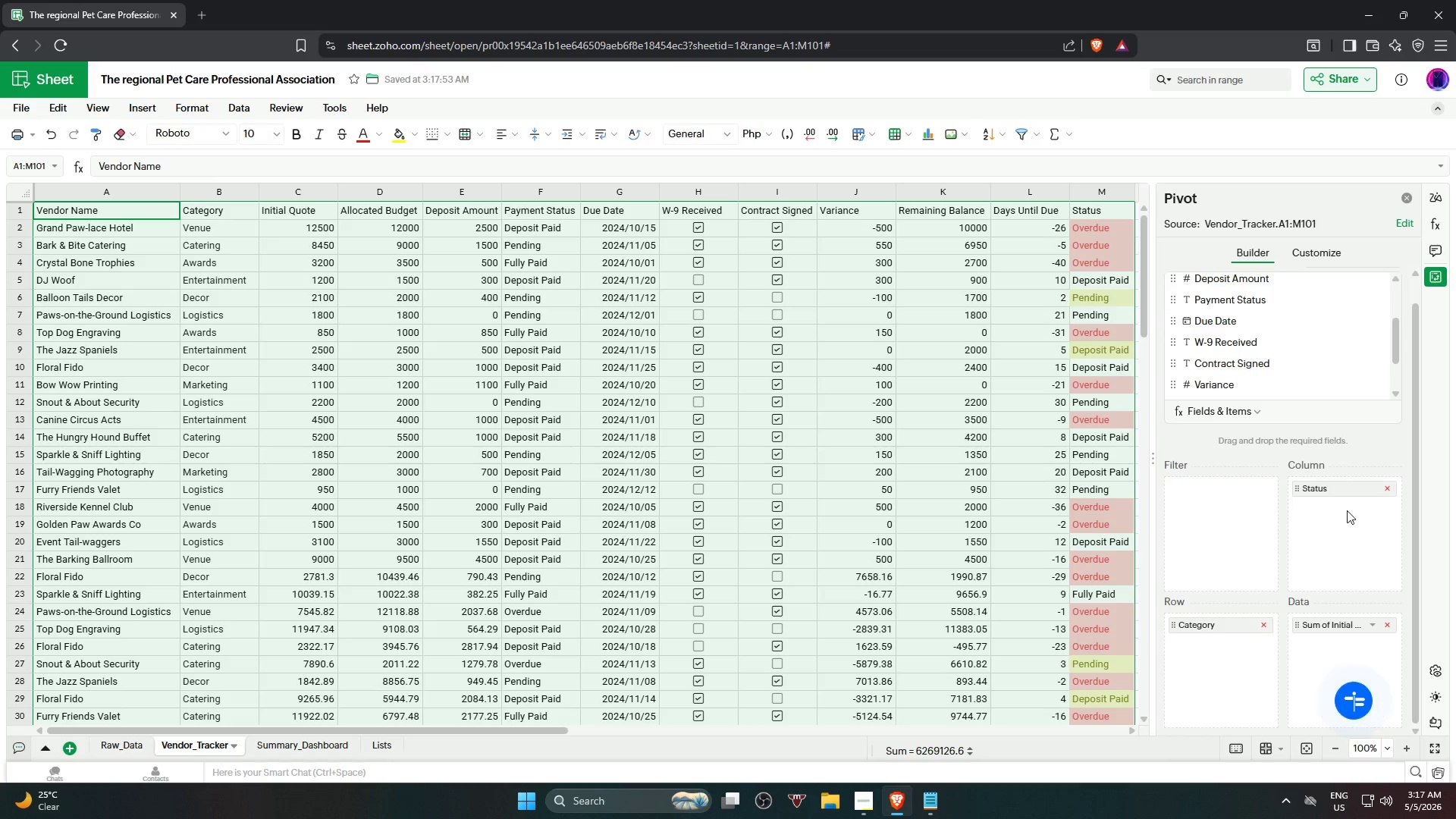 
scroll: coordinate [1354, 551], scroll_direction: down, amount: 1.0
 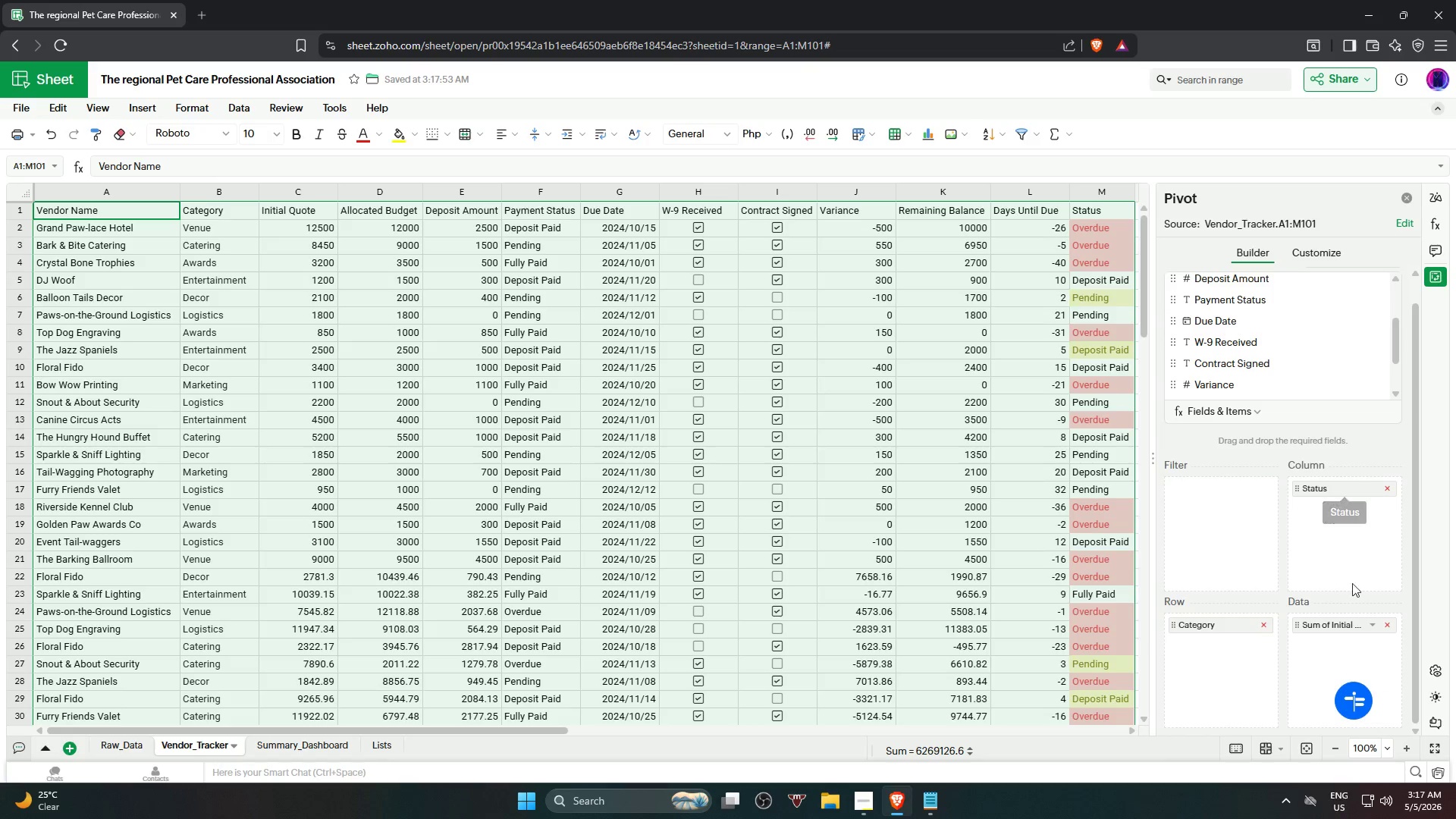 
mouse_move([1357, 628])
 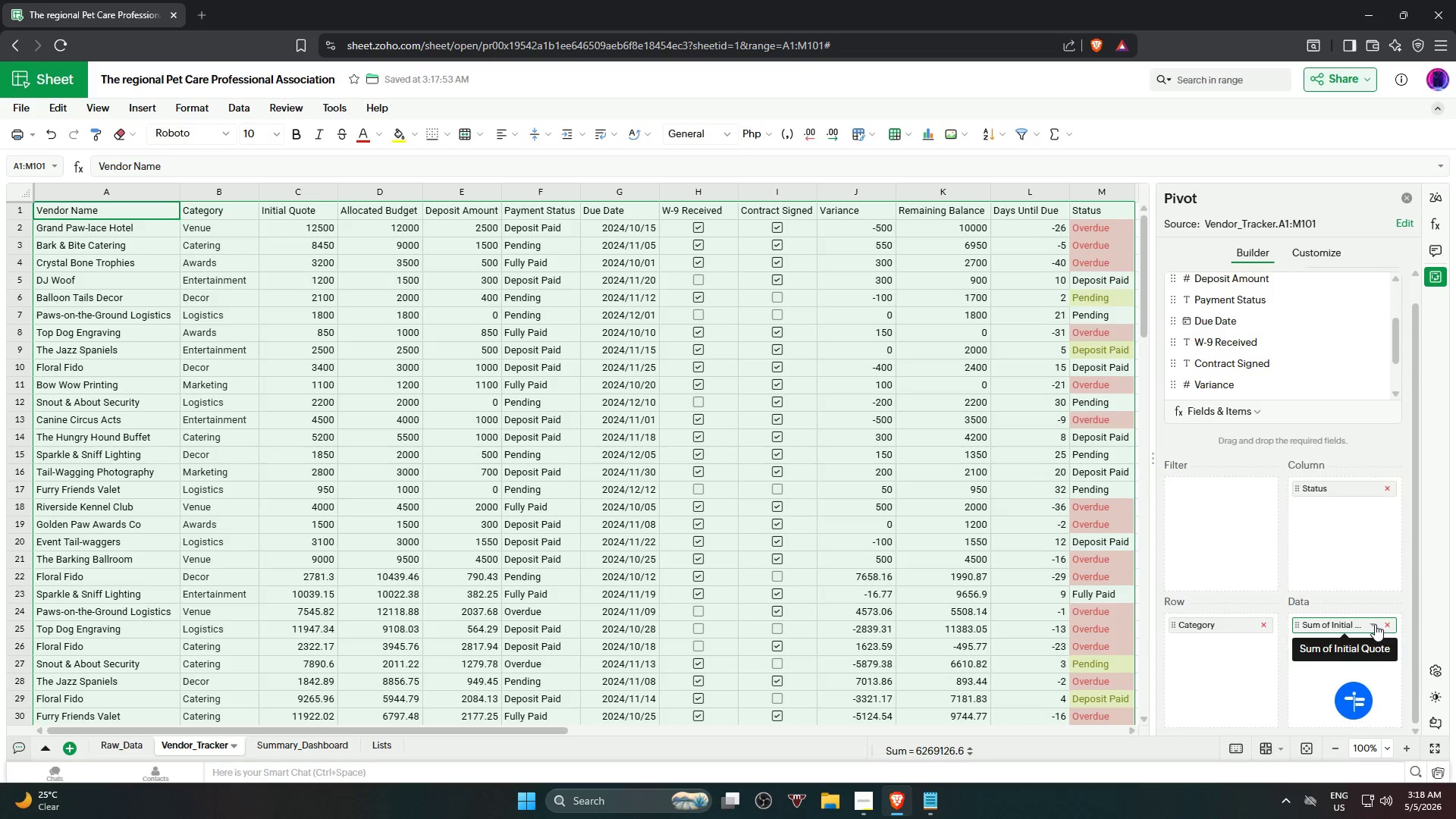 
left_click([1375, 623])
 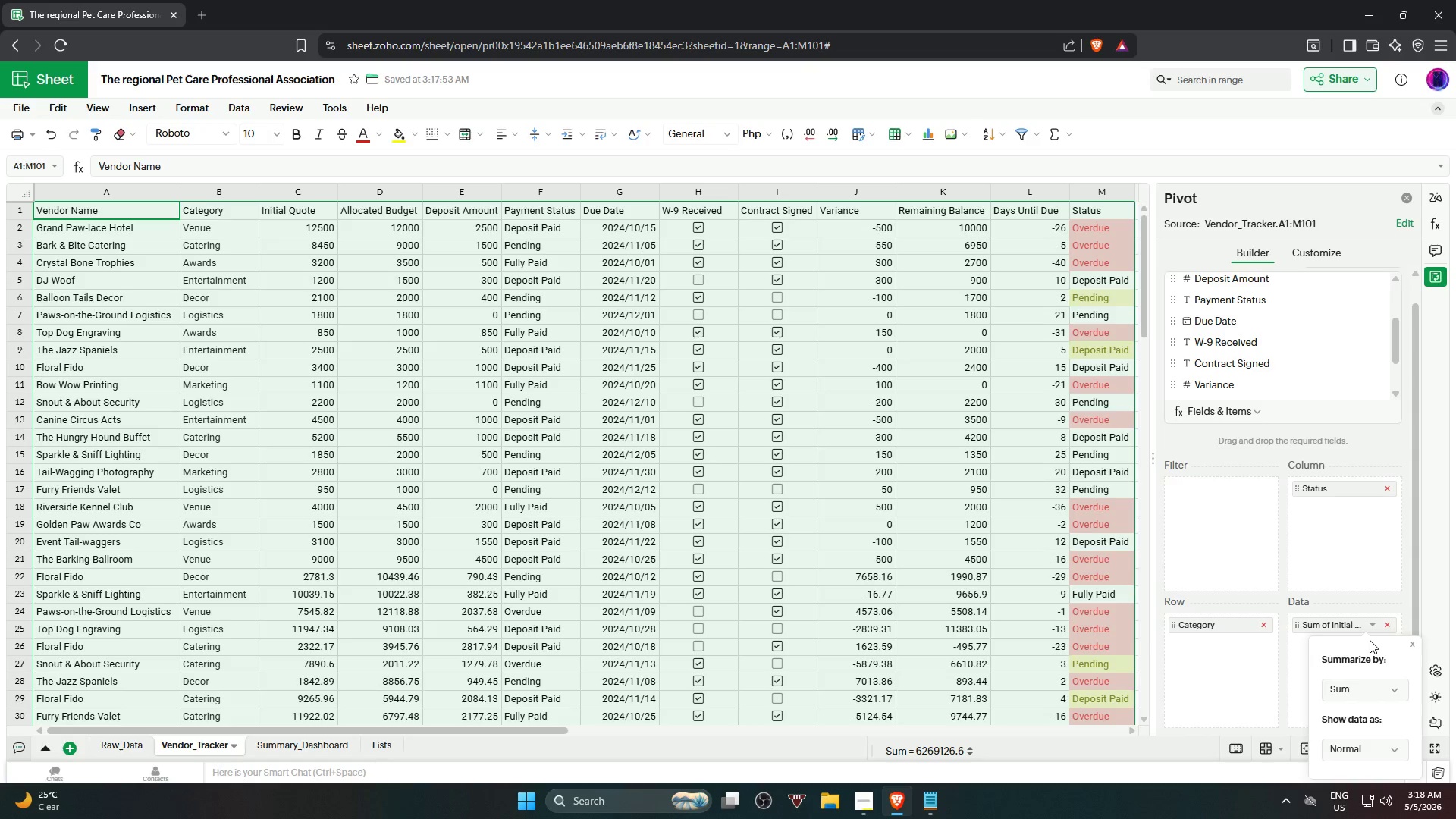 
wait(5.88)
 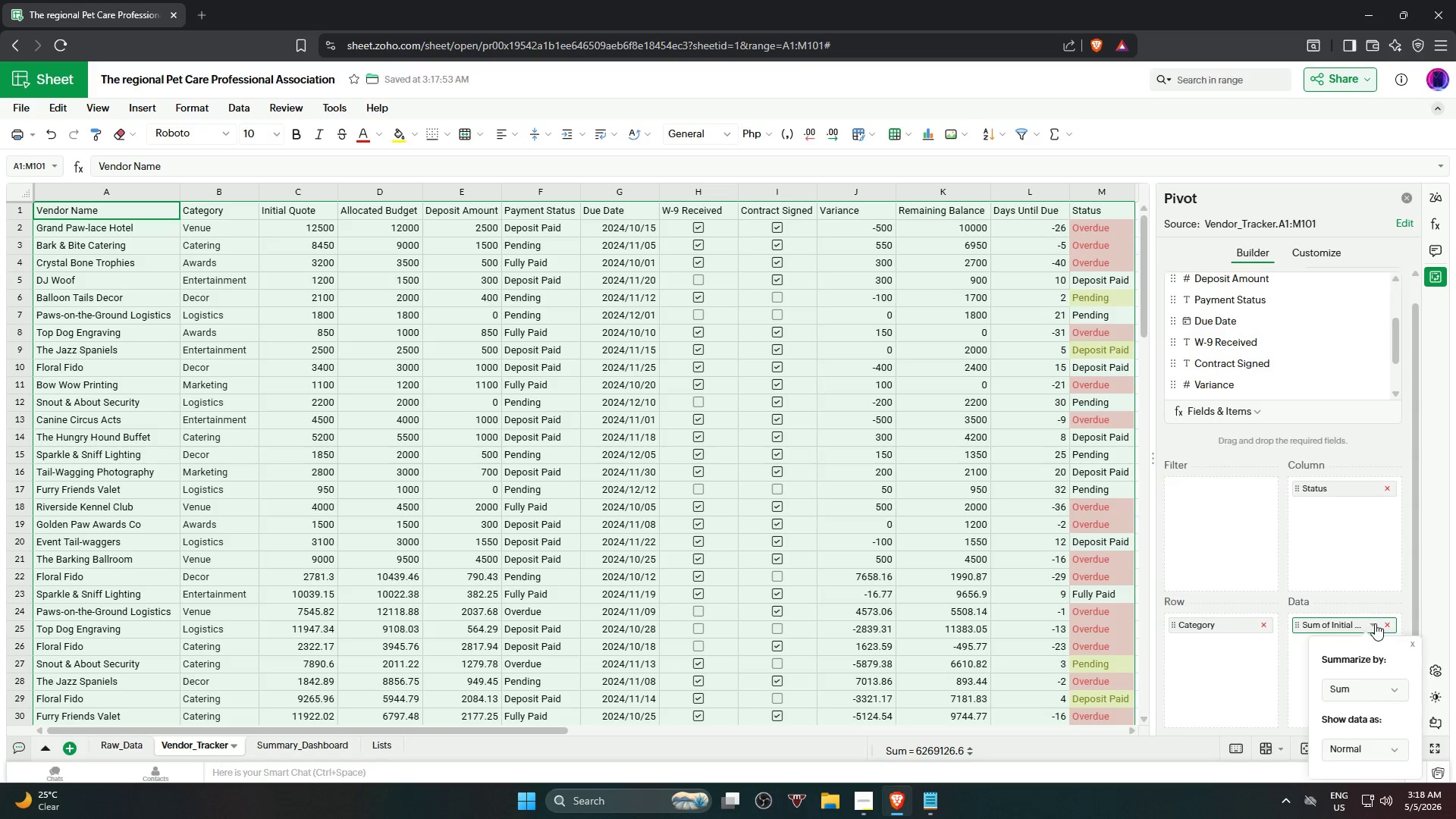 
scroll: coordinate [1338, 562], scroll_direction: down, amount: 3.0
 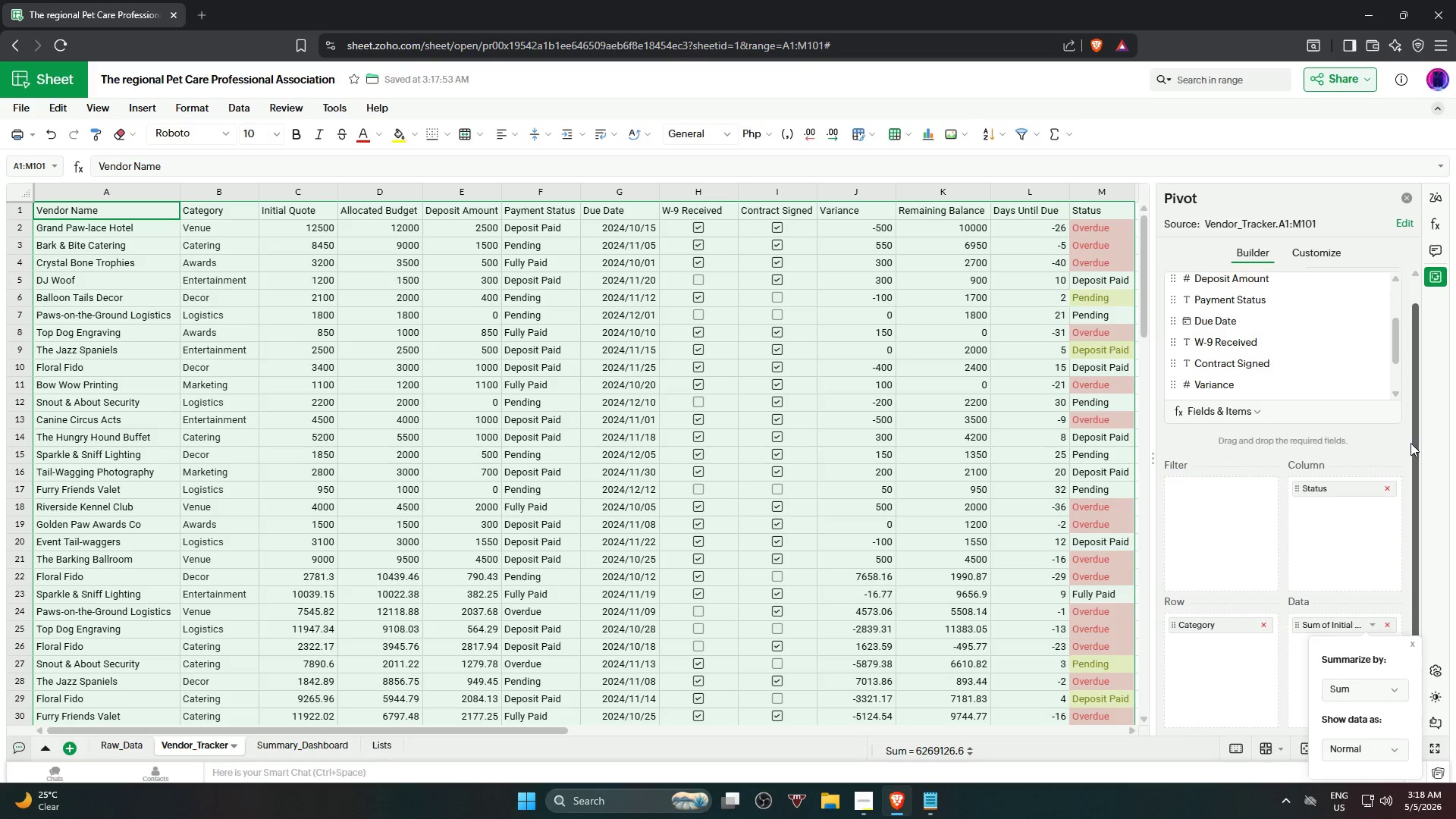 
left_click_drag(start_coordinate=[1413, 445], to_coordinate=[1416, 497])
 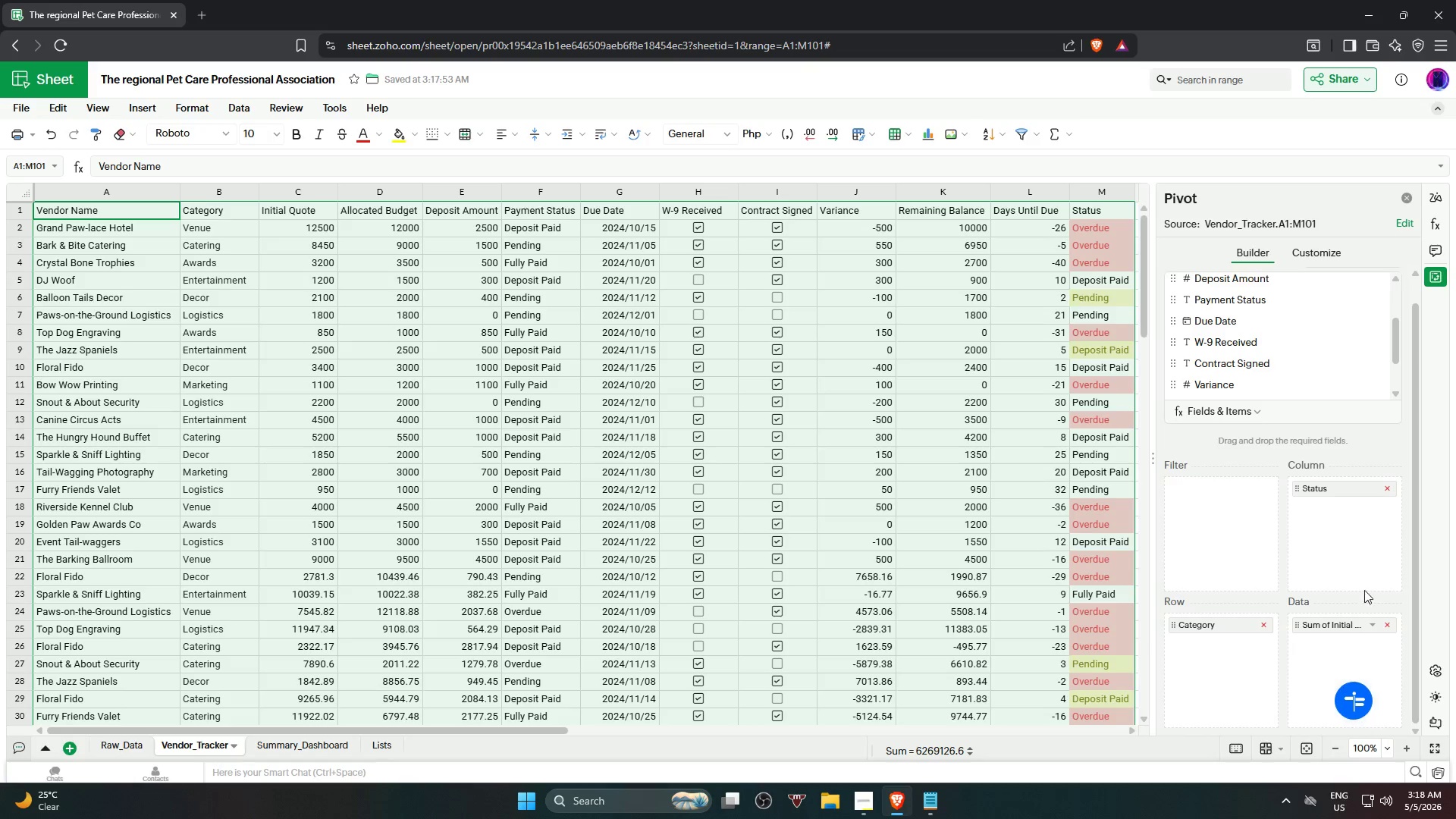 
mouse_move([1323, 609])
 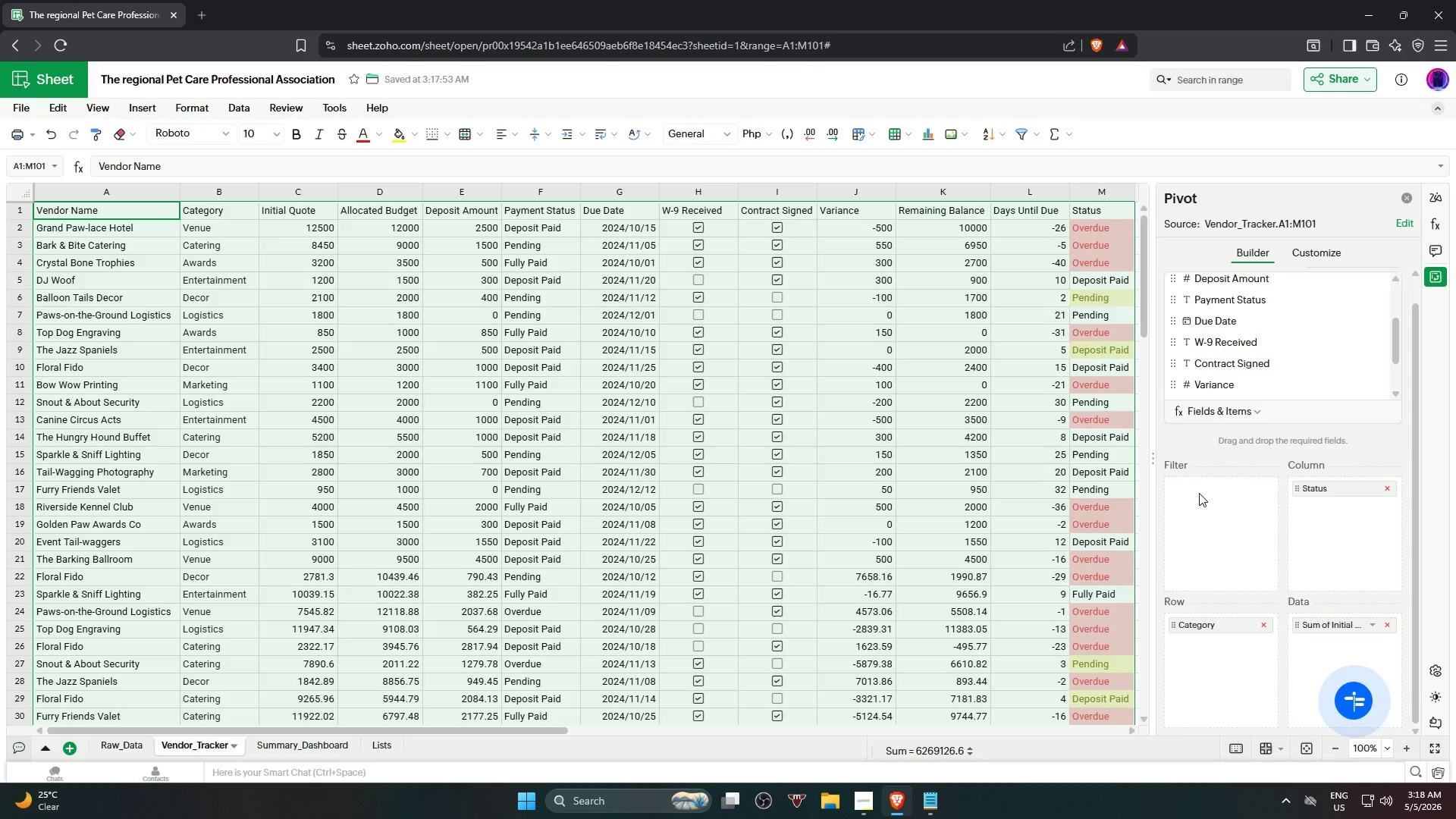 
mouse_move([1357, 626])
 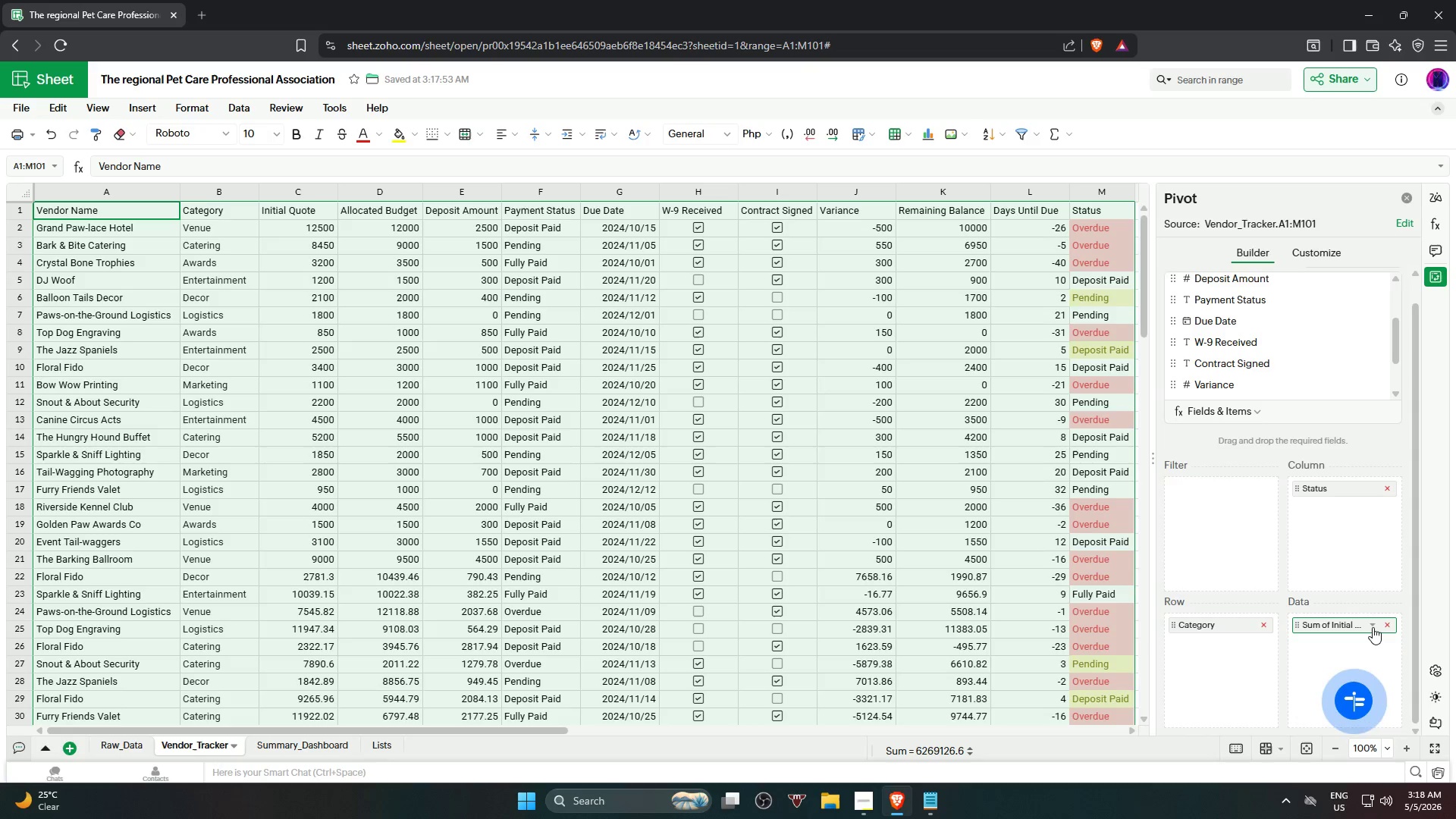 
wait(6.81)
 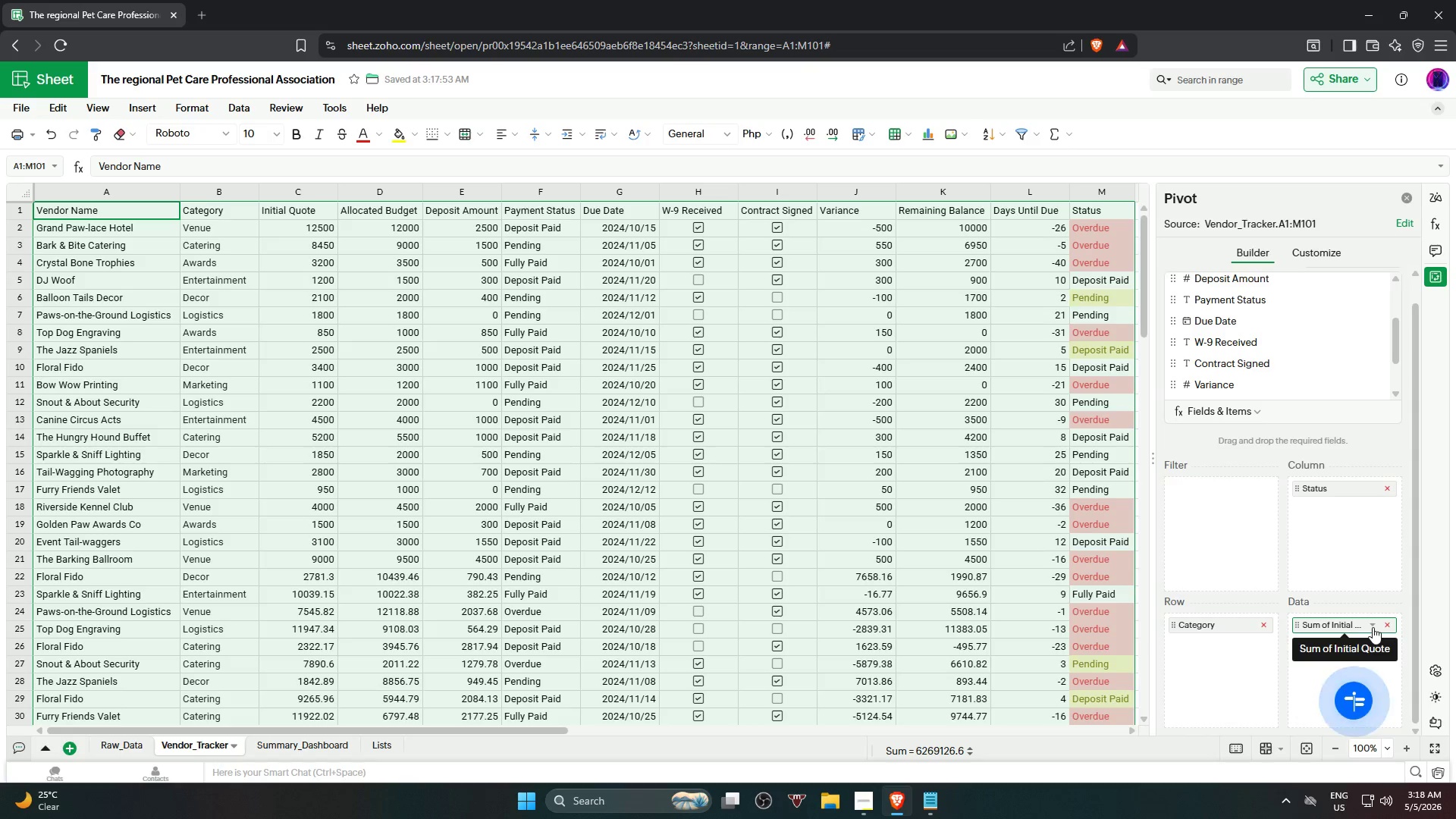 
scroll: coordinate [1276, 661], scroll_direction: down, amount: 3.0
 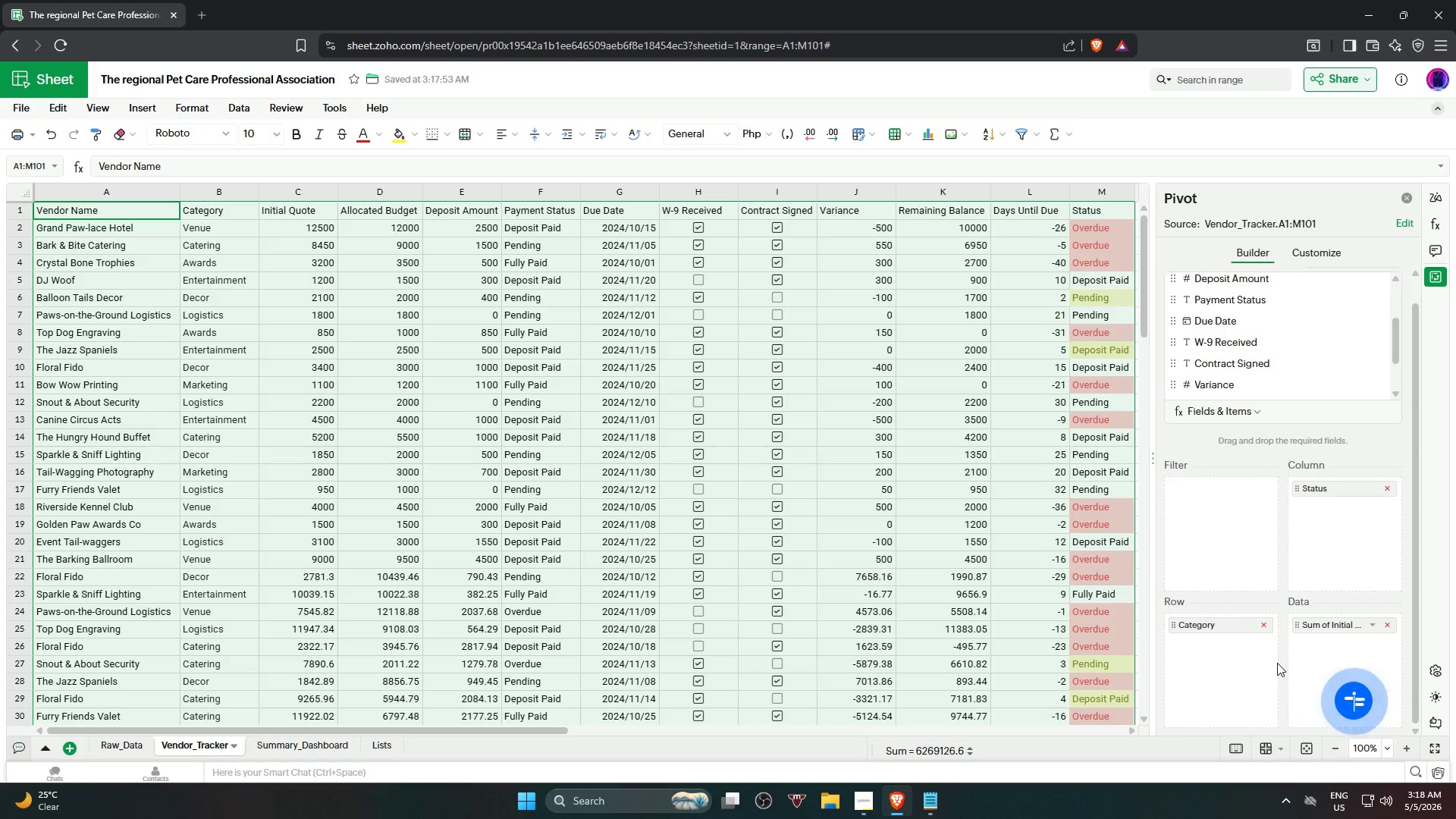 
scroll: coordinate [1277, 661], scroll_direction: up, amount: 3.0
 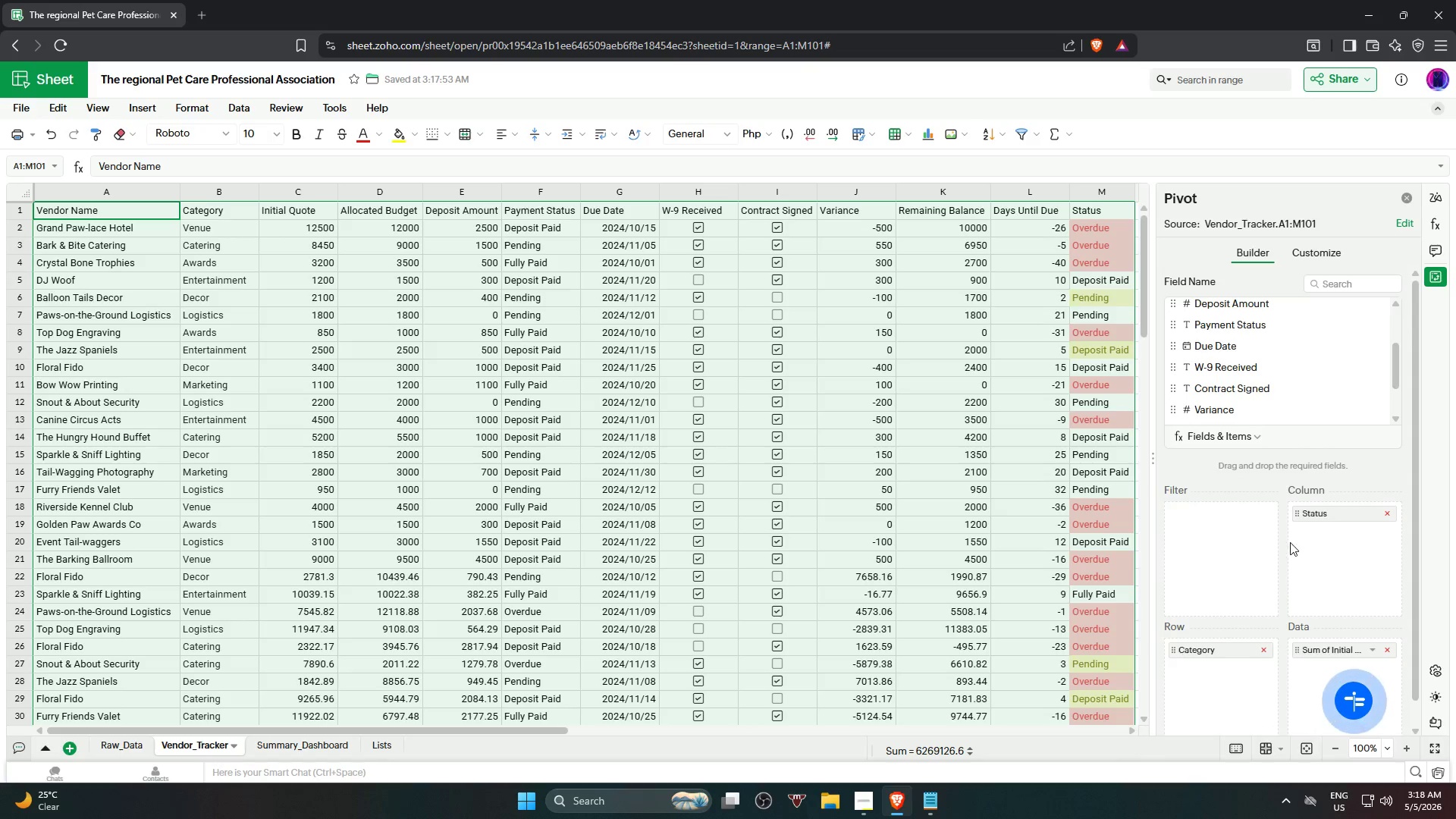 
scroll: coordinate [1289, 541], scroll_direction: down, amount: 1.0
 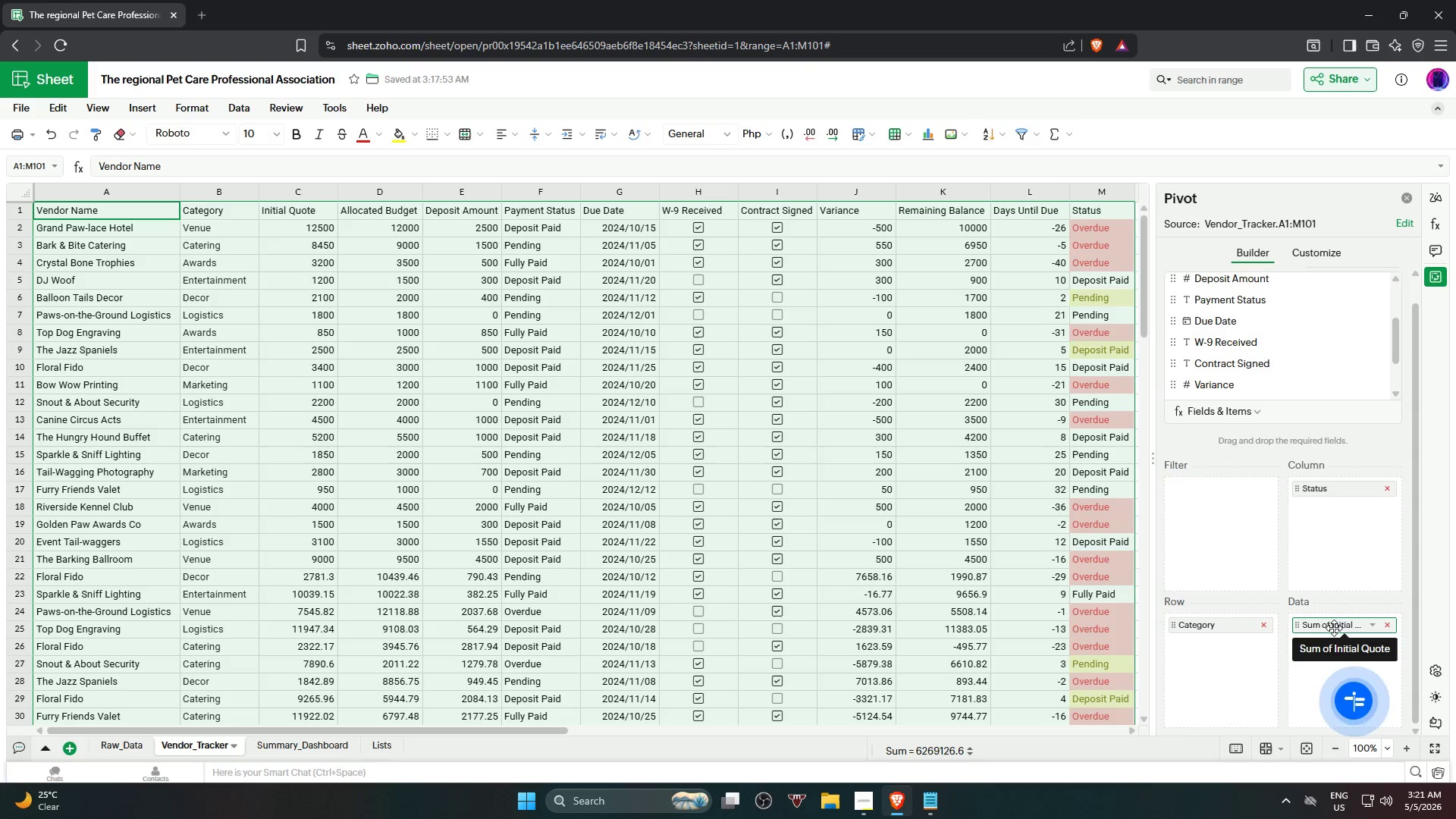 
wait(156.4)
 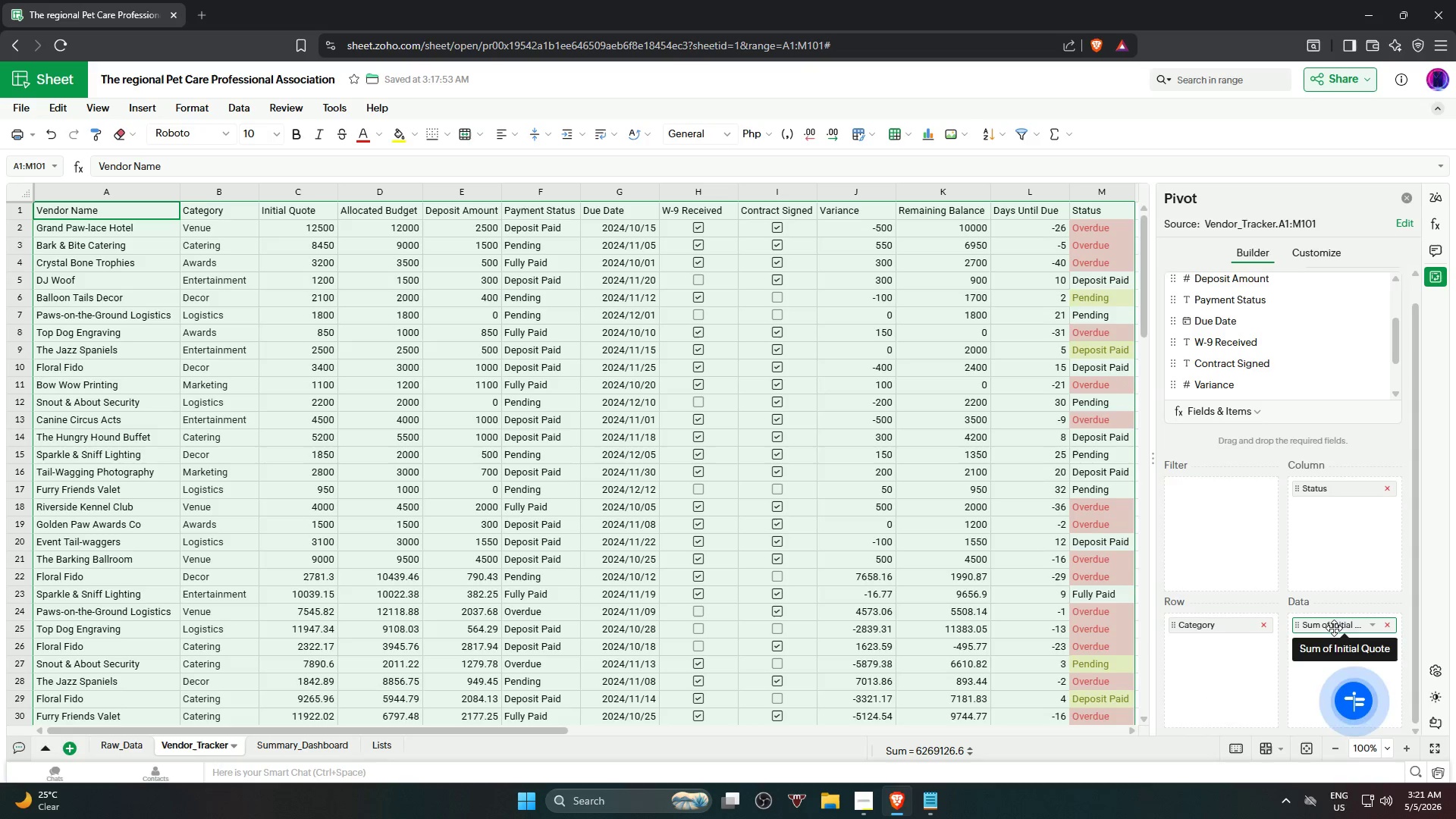 
scroll: coordinate [1257, 337], scroll_direction: up, amount: 4.0
 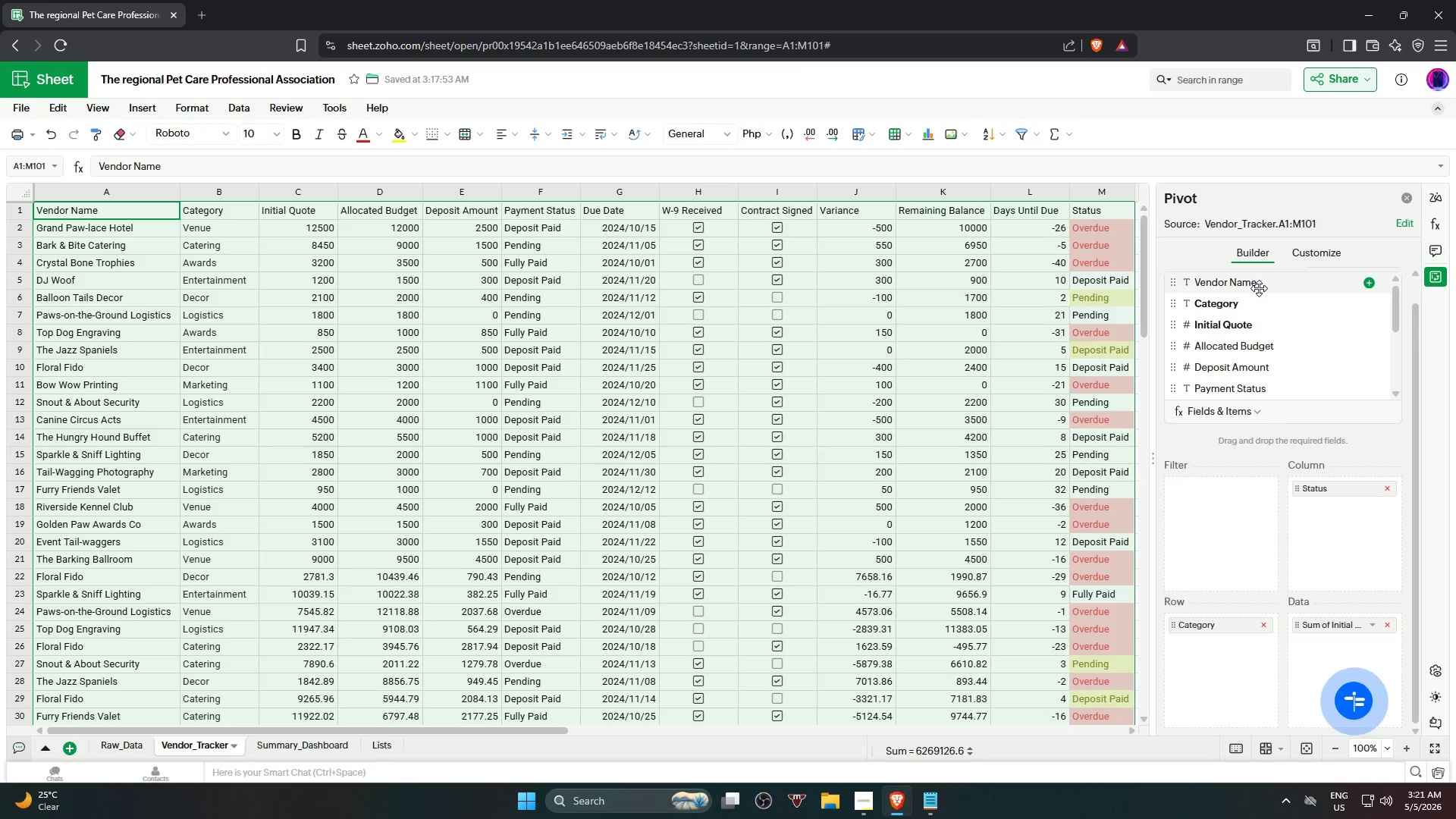 
left_click_drag(start_coordinate=[1259, 288], to_coordinate=[1212, 530])
 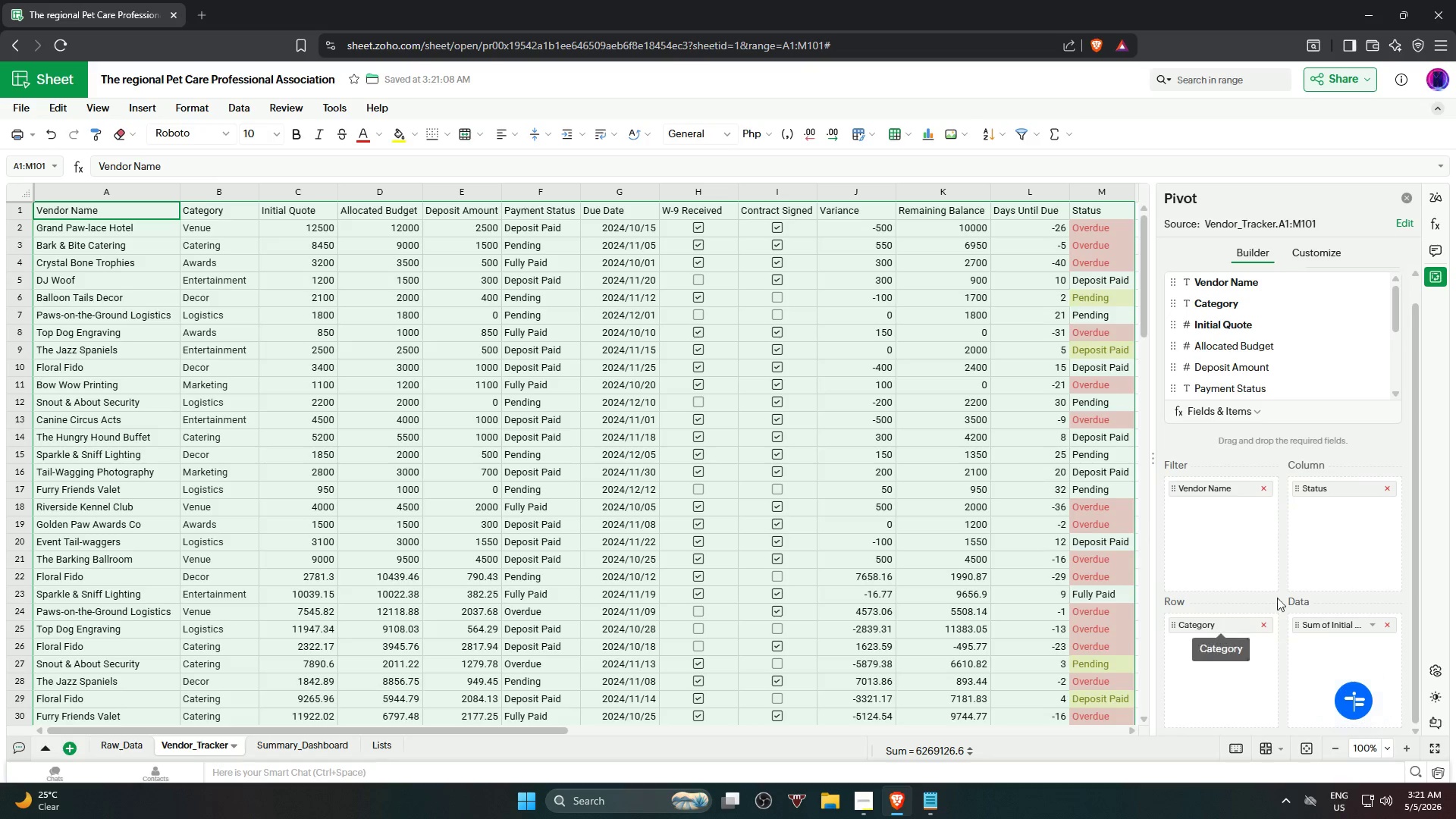 
scroll: coordinate [1332, 532], scroll_direction: down, amount: 4.0
 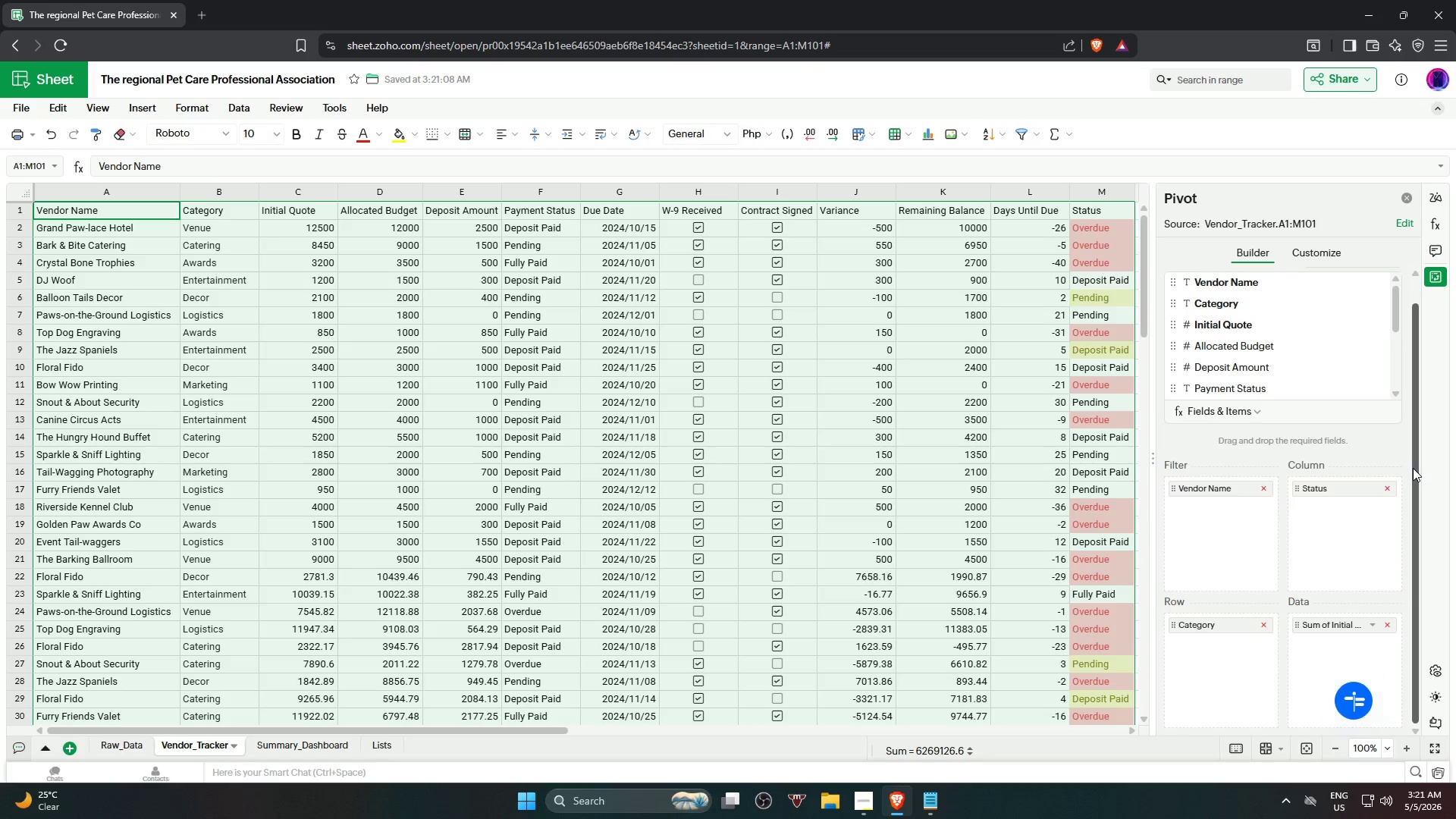 
left_click_drag(start_coordinate=[1413, 468], to_coordinate=[1361, 692])
 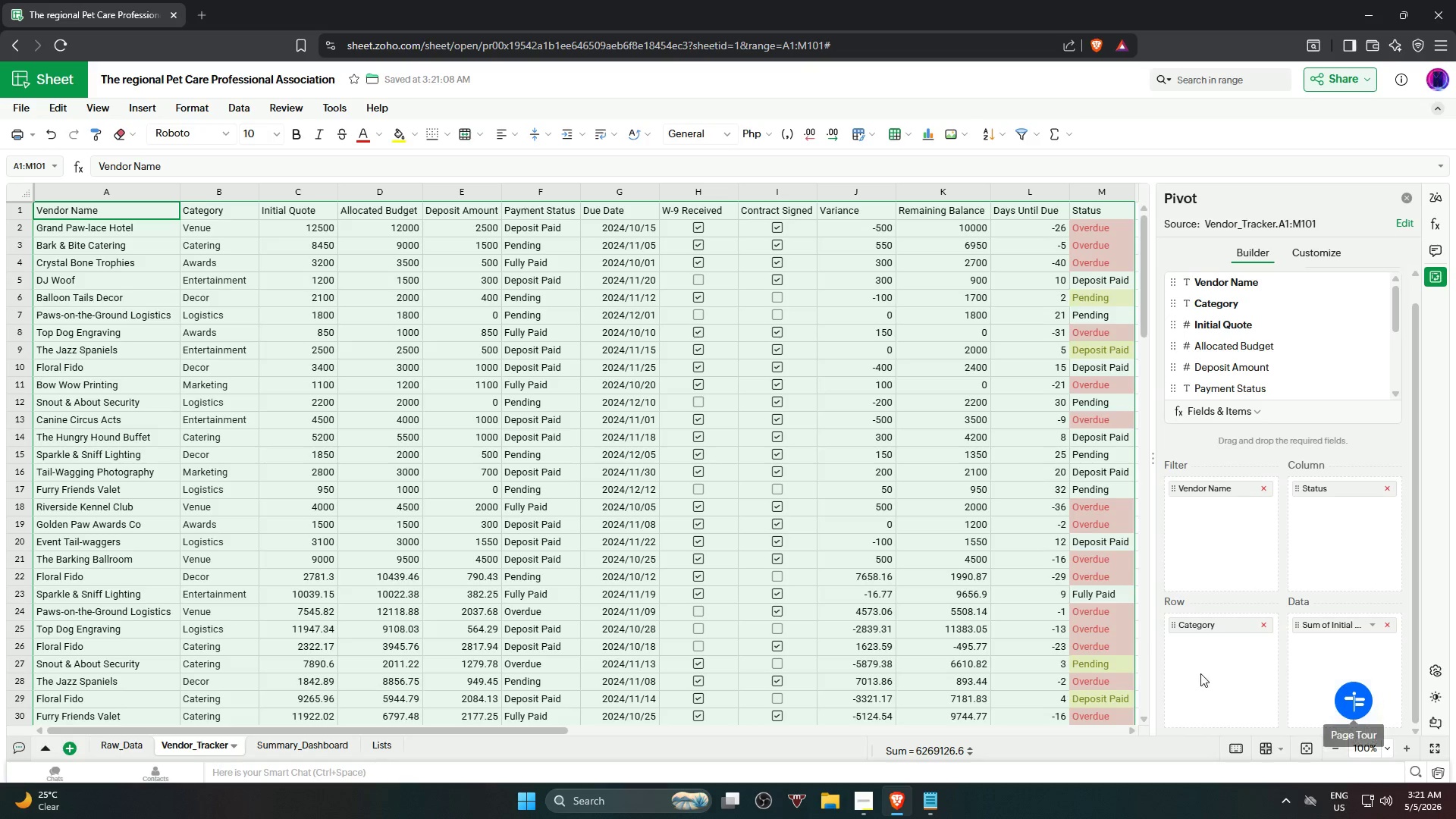 
scroll: coordinate [1194, 657], scroll_direction: down, amount: 5.0
 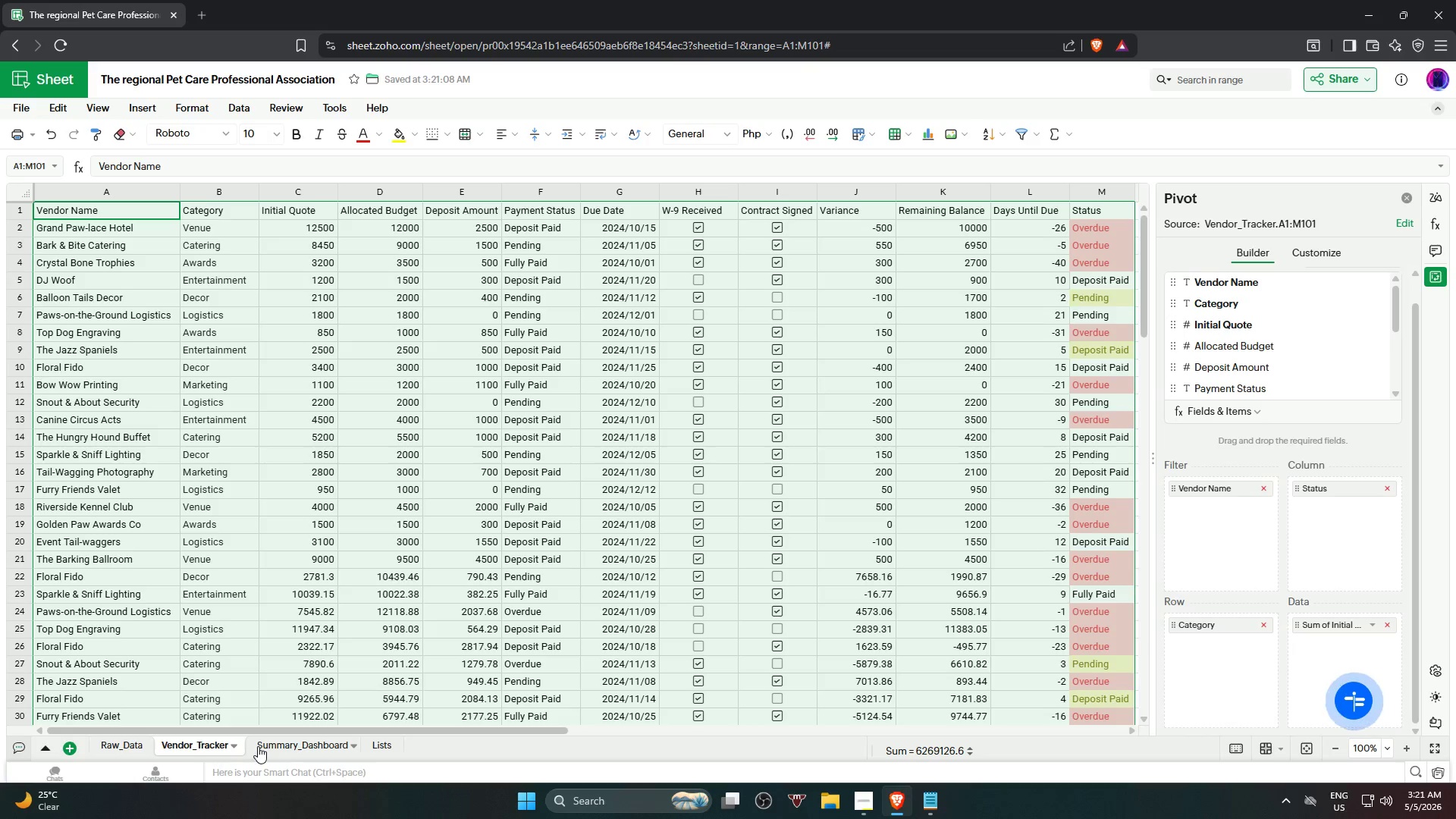 
left_click([300, 752])
 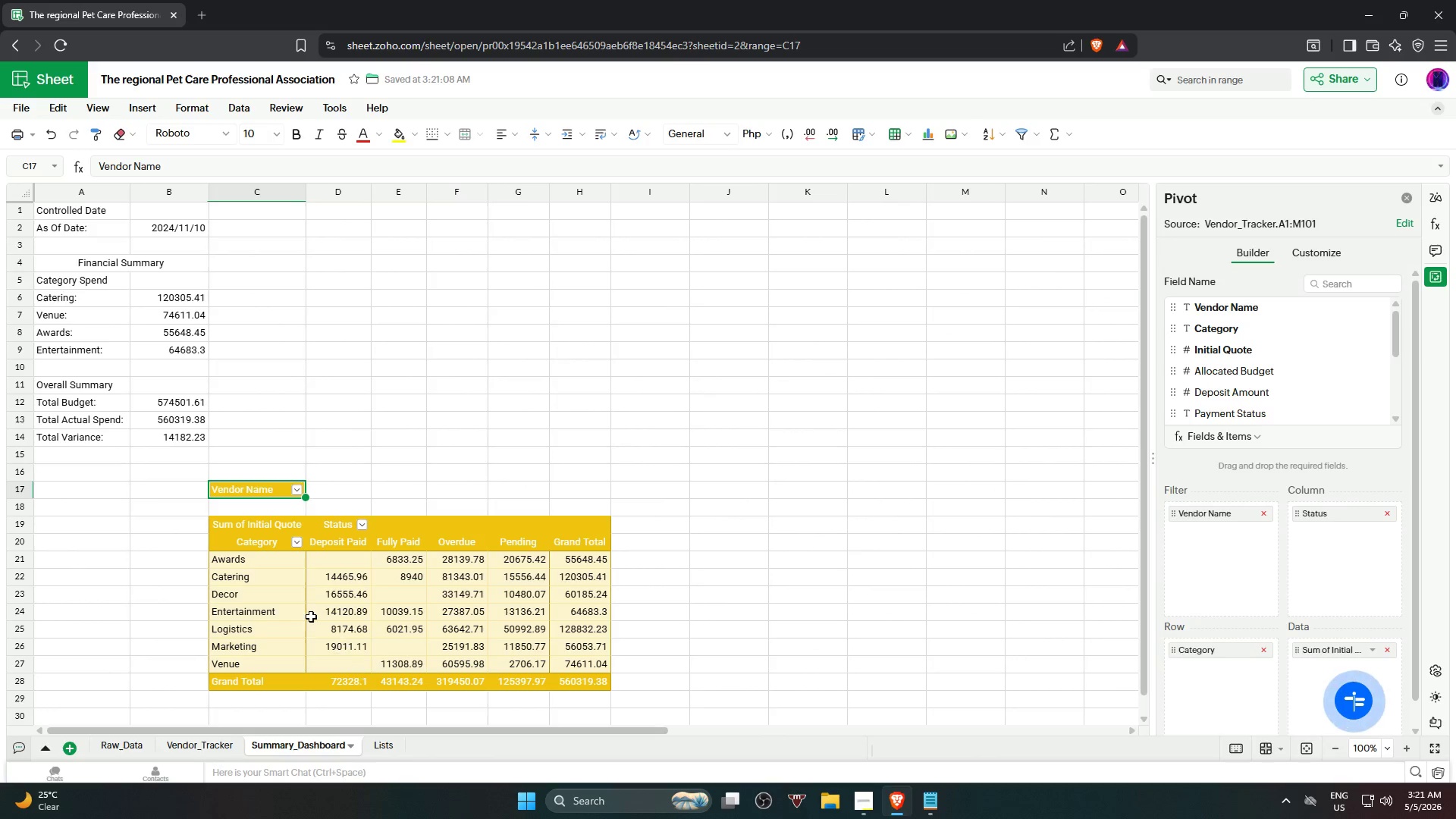 
left_click([297, 542])
 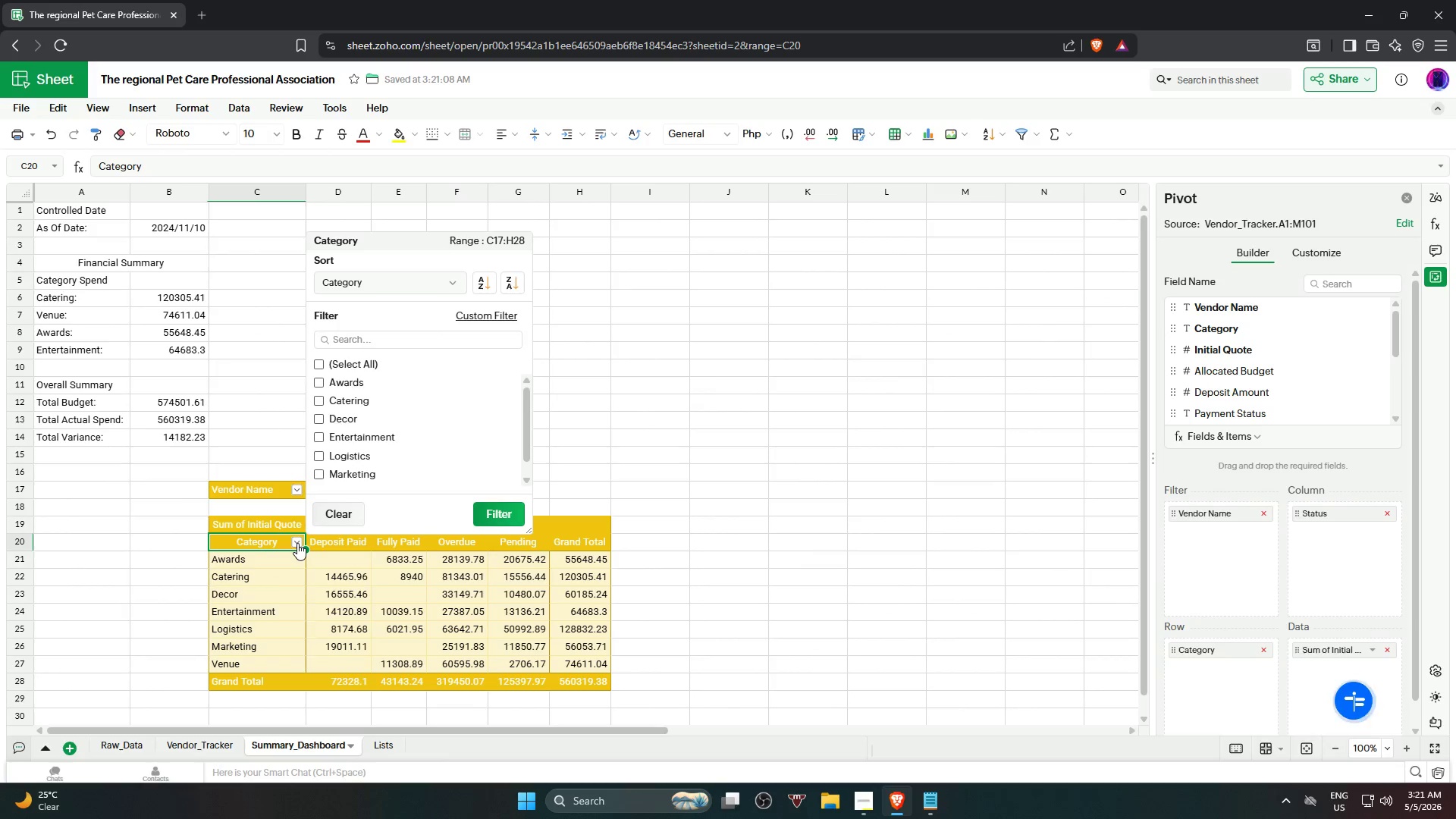 
left_click([297, 543])
 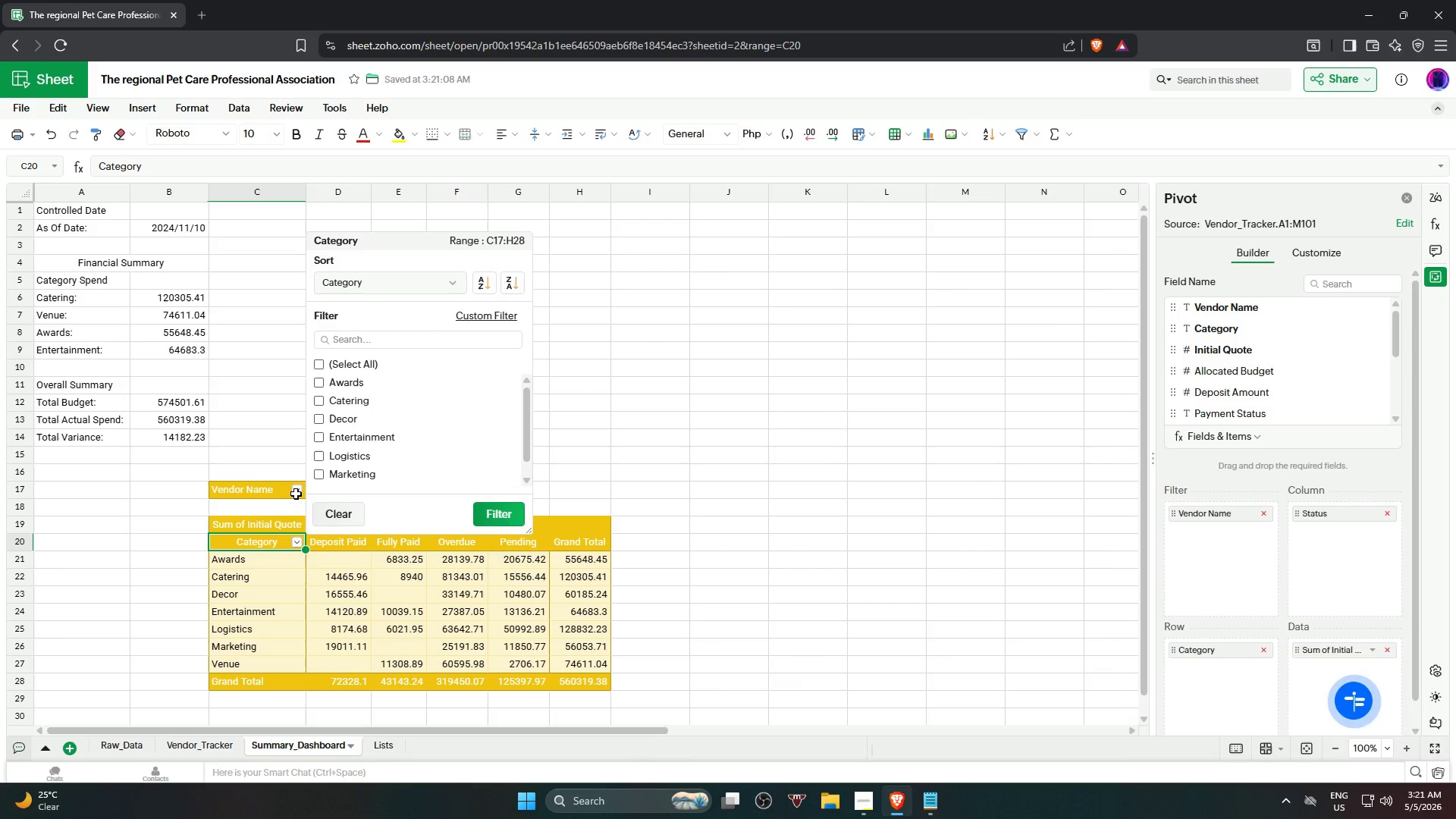 
left_click([297, 491])
 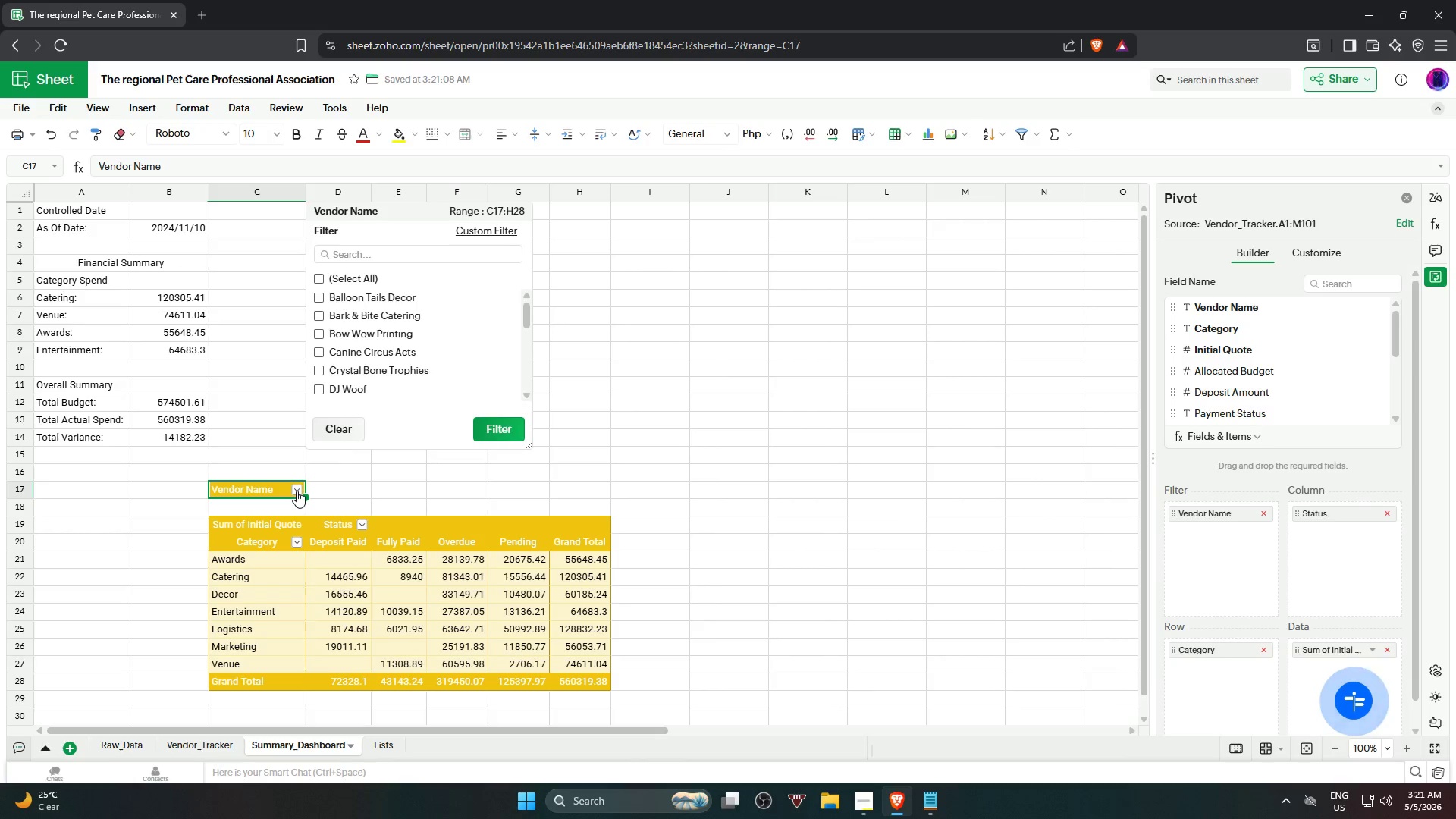 
scroll: coordinate [466, 340], scroll_direction: down, amount: 6.0
 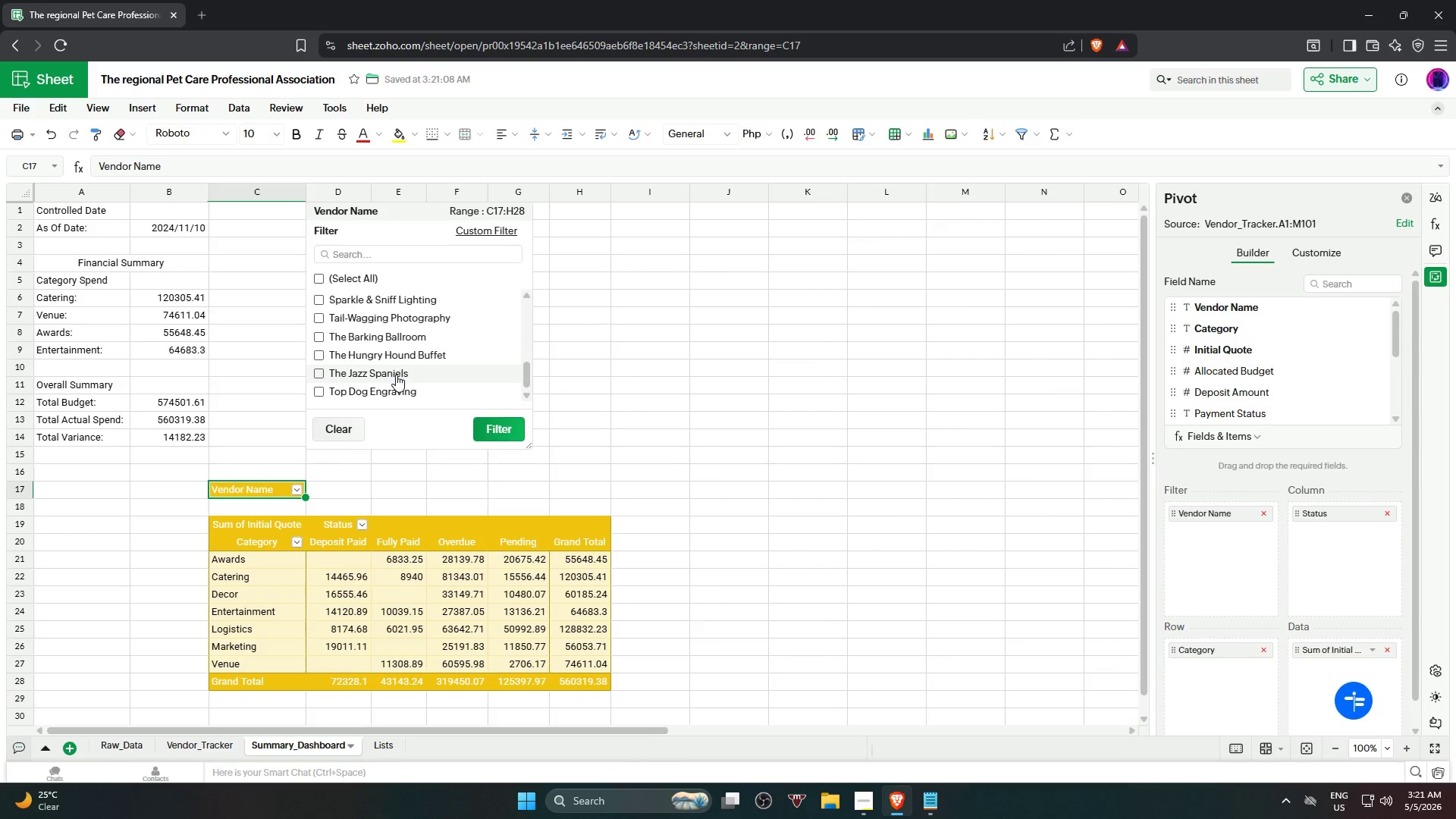 
scroll: coordinate [410, 339], scroll_direction: up, amount: 9.0
 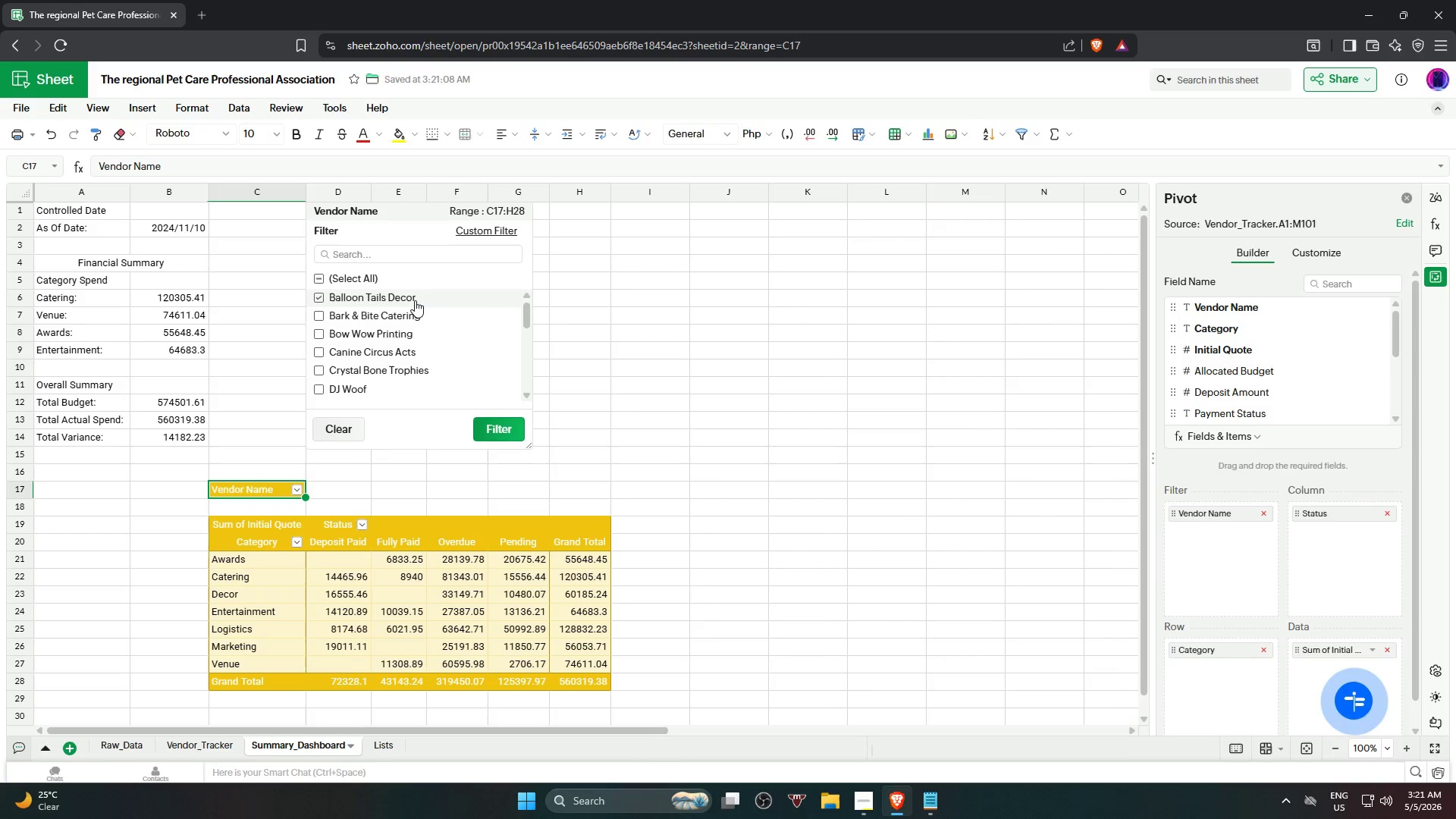 
left_click([415, 300])
 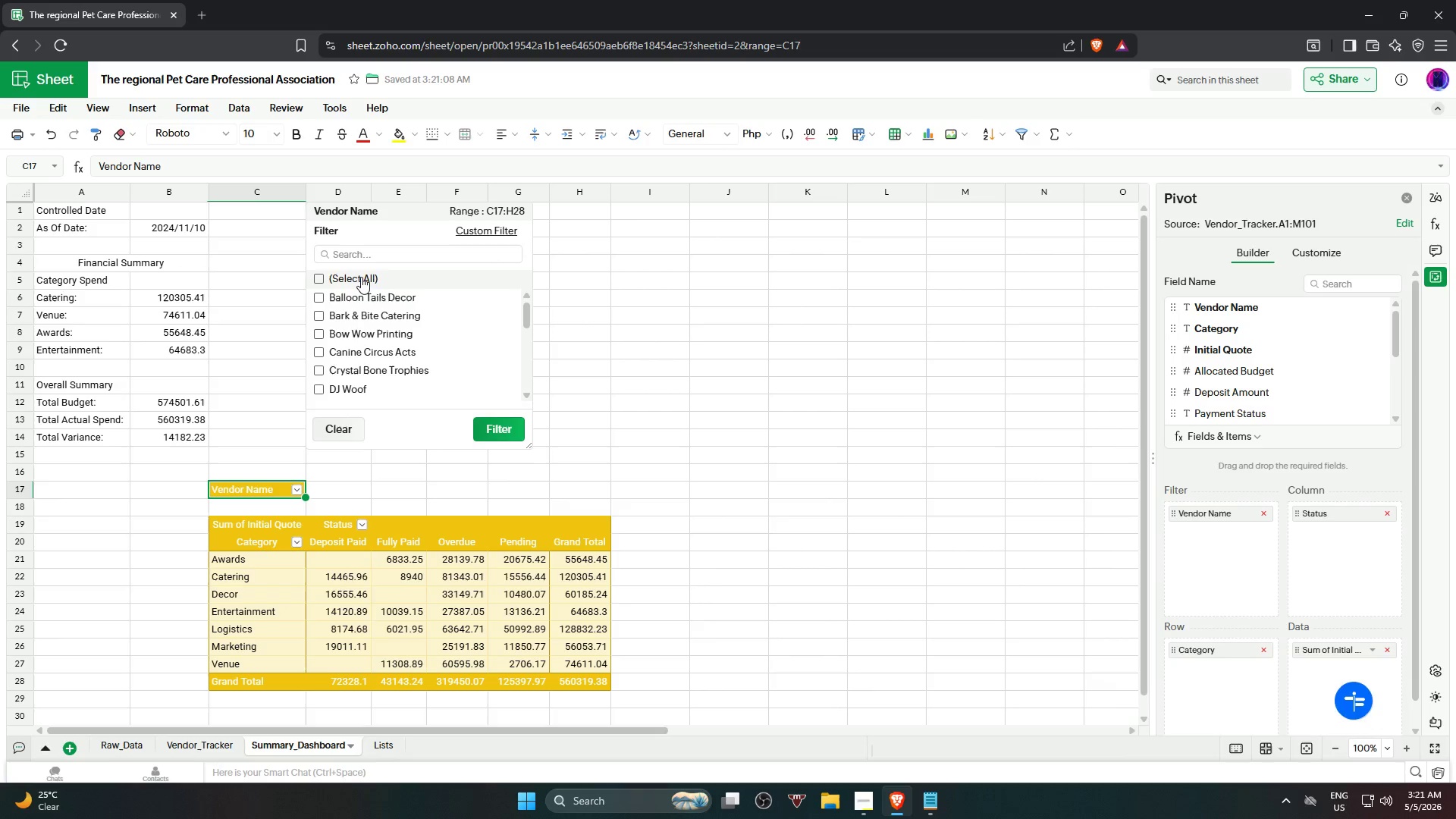 
left_click([359, 276])
 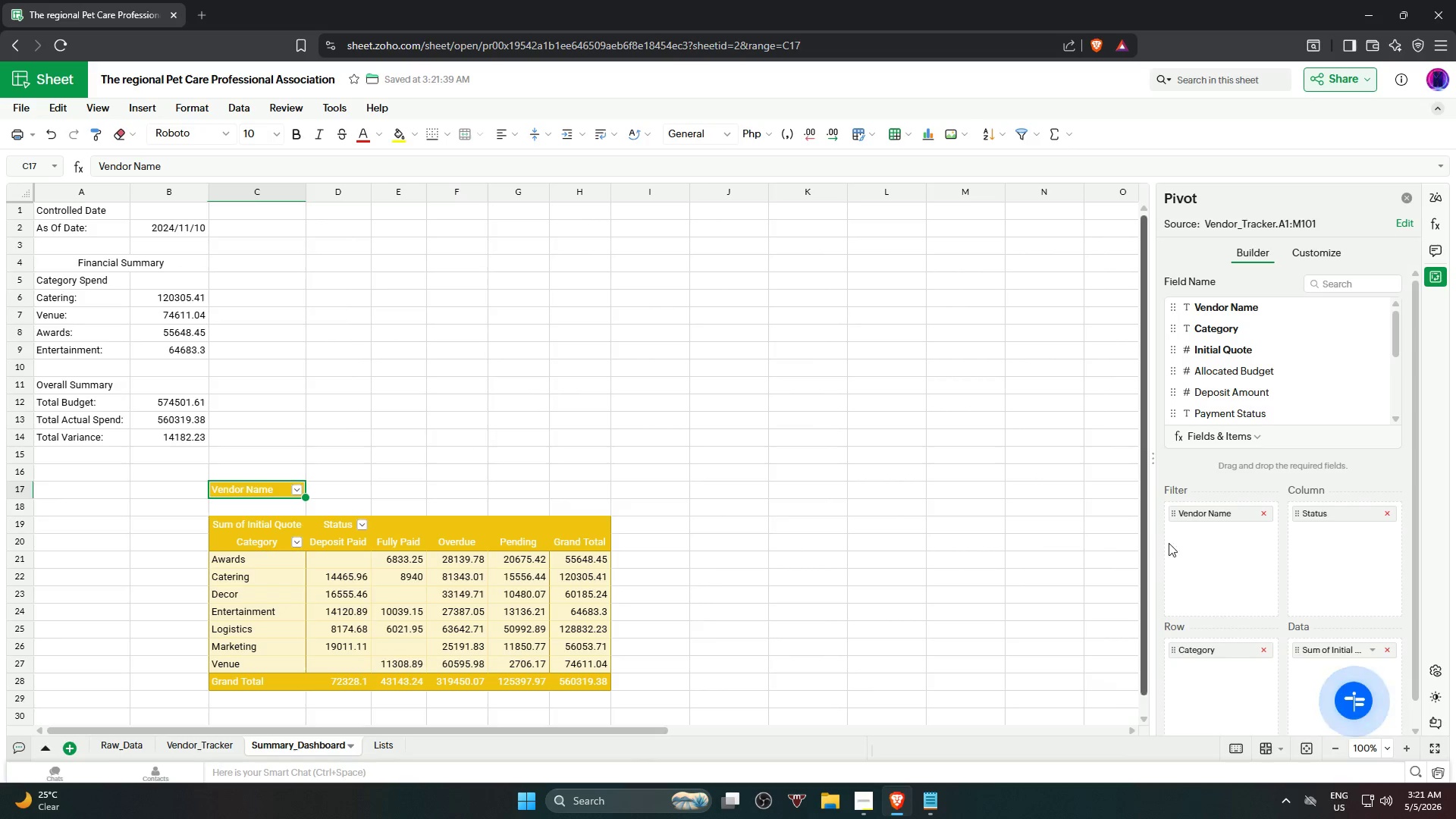 
wait(6.36)
 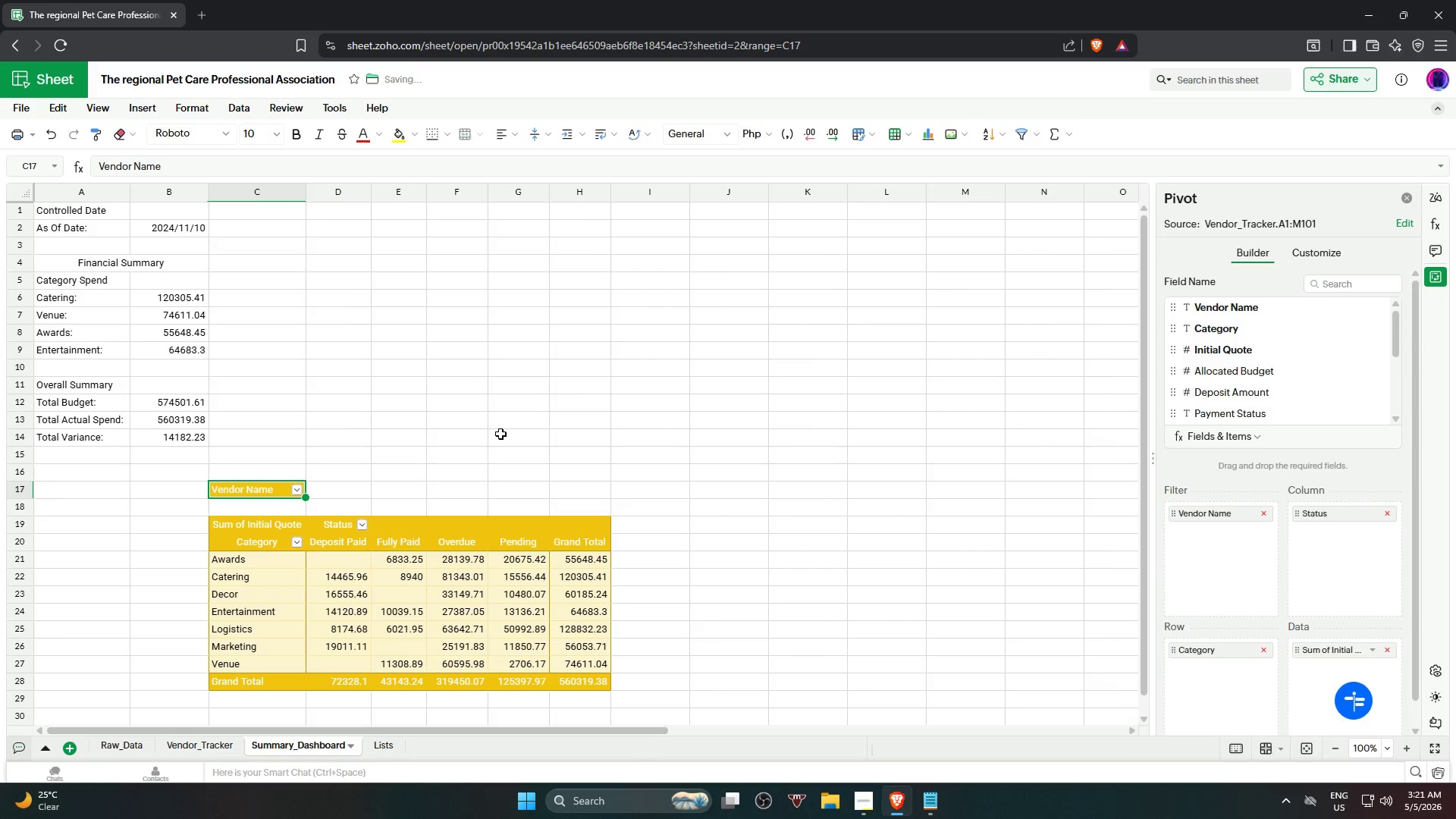 
left_click([1266, 514])
 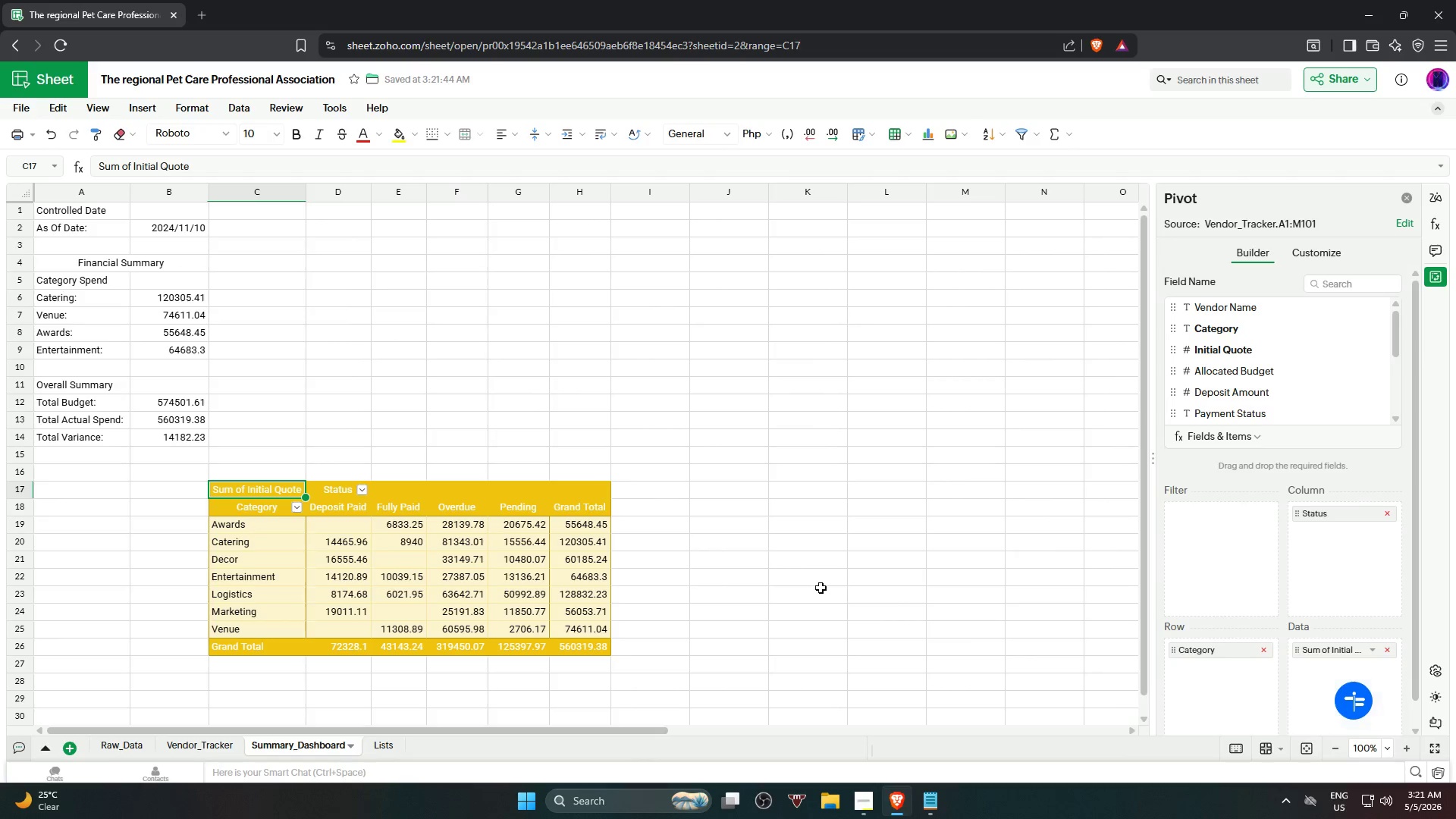 
left_click([790, 606])
 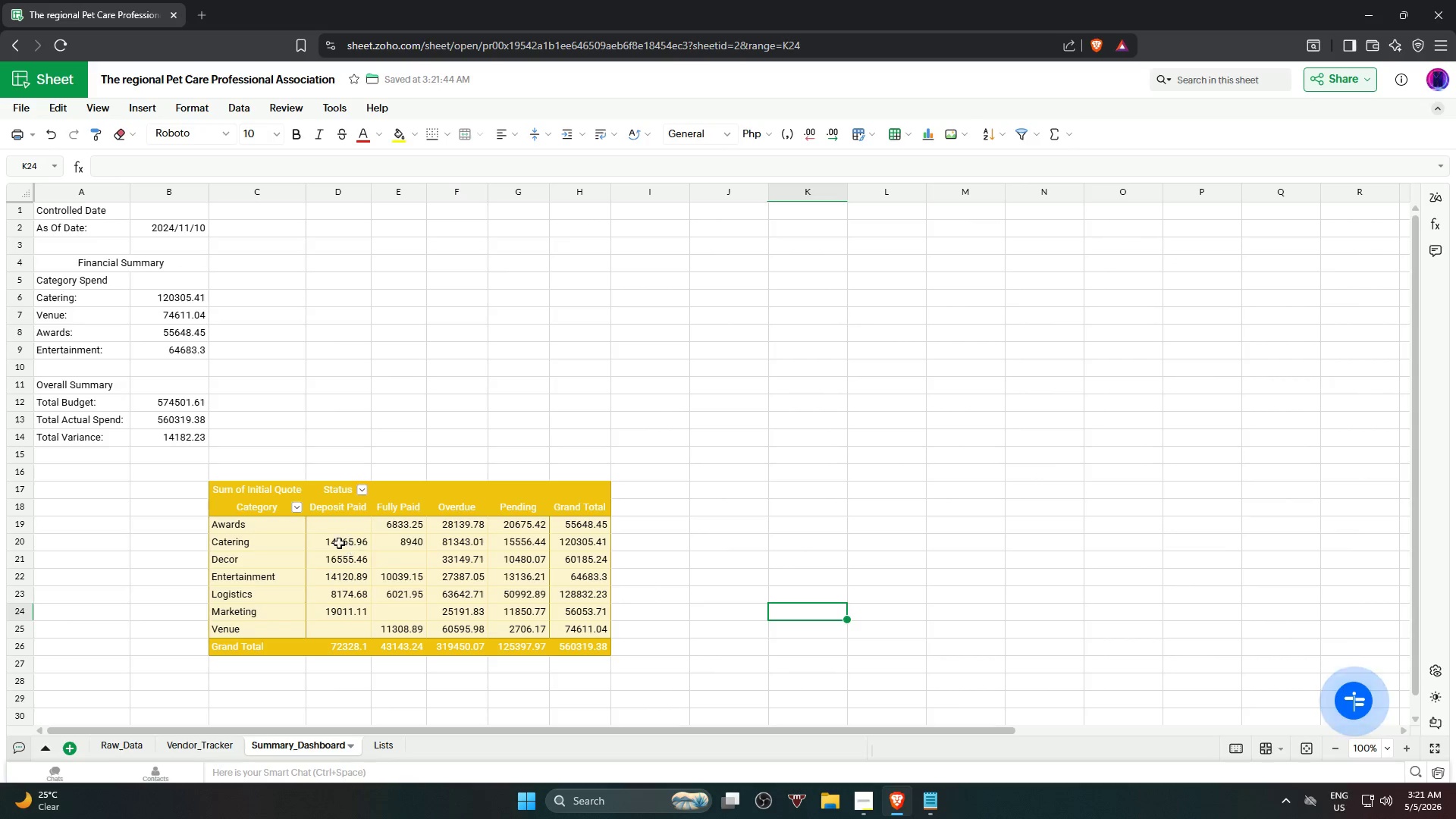 
wait(6.64)
 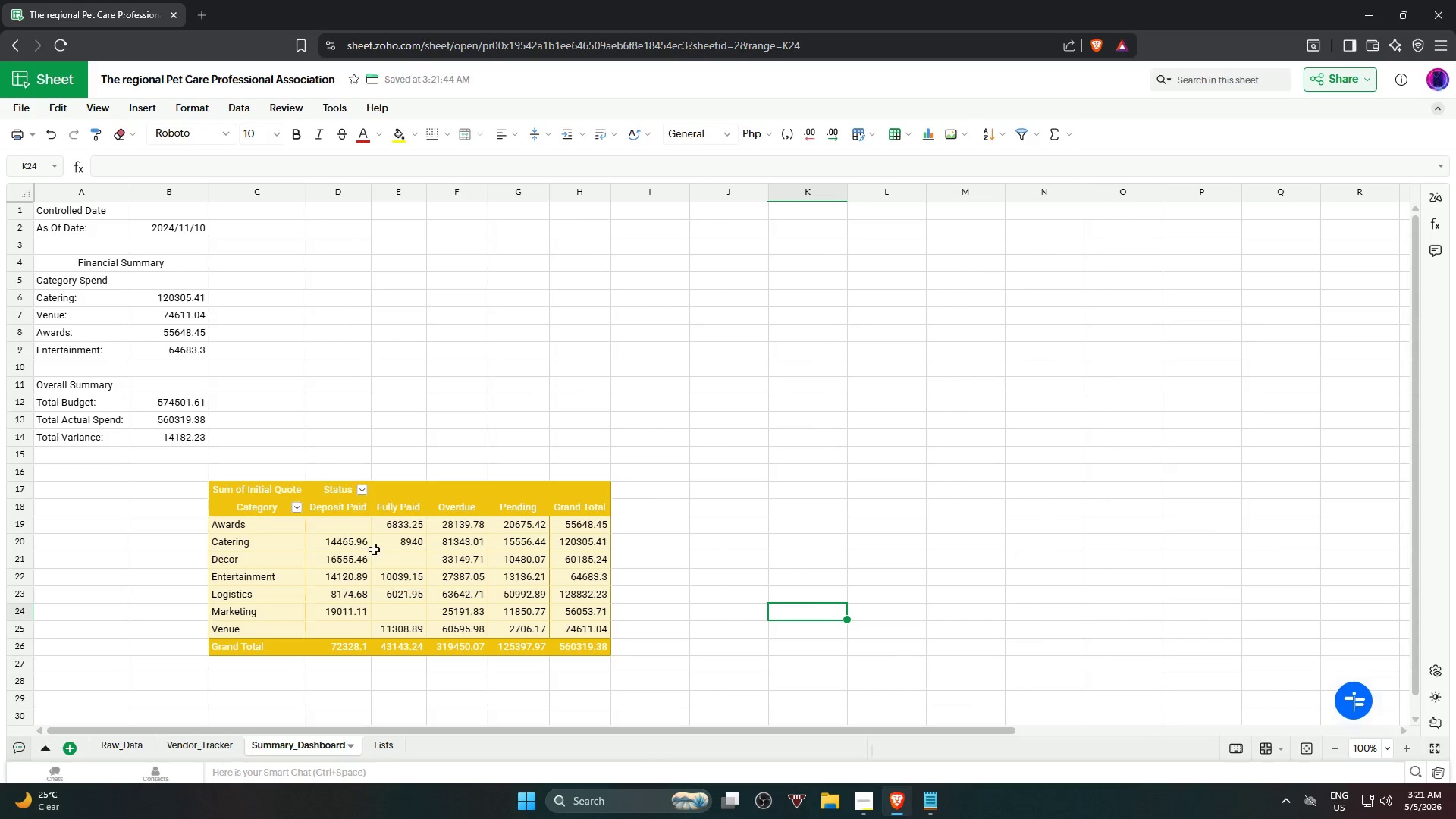 
left_click([361, 491])
 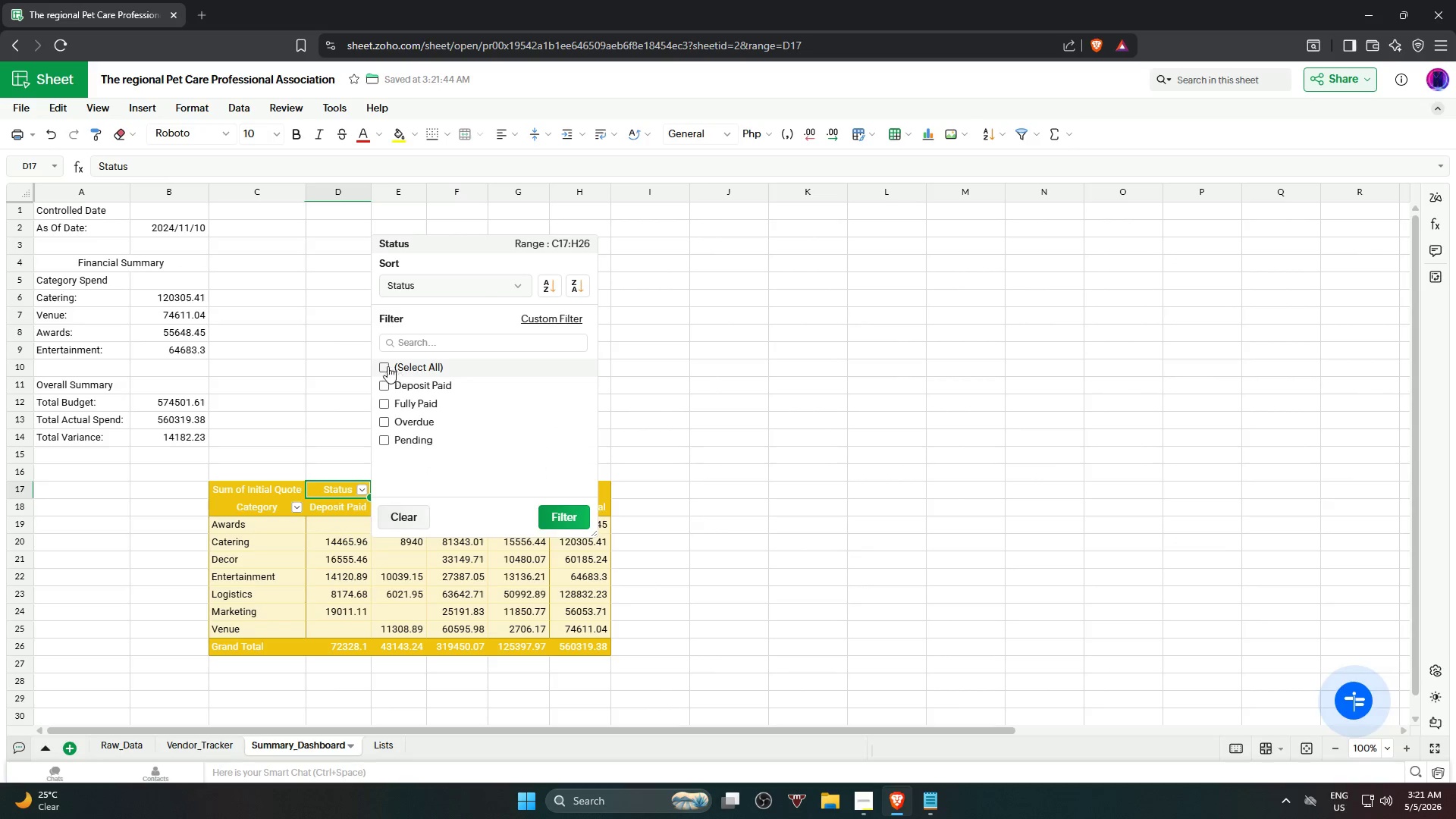 
left_click([380, 366])
 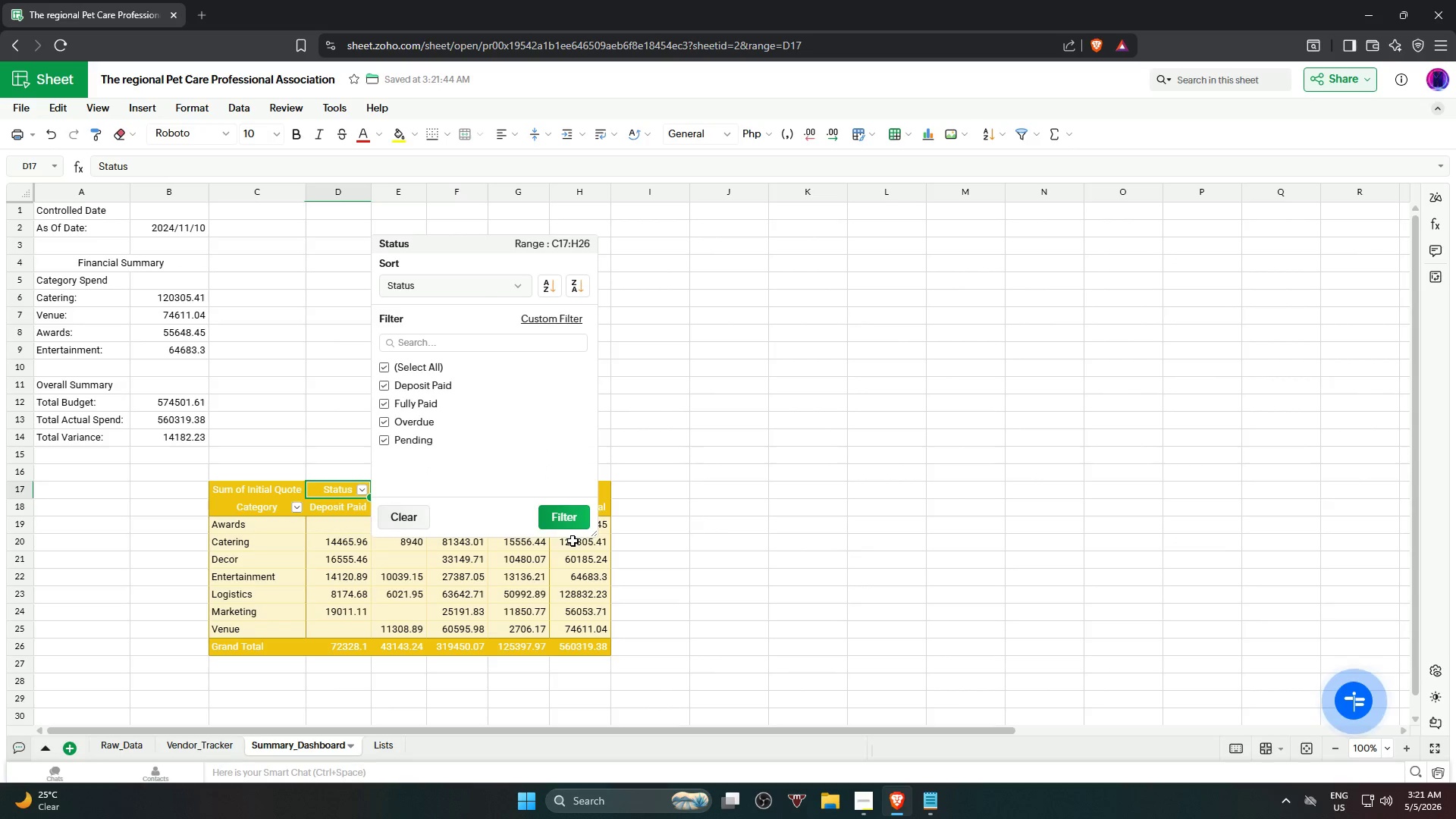 
left_click([566, 522])
 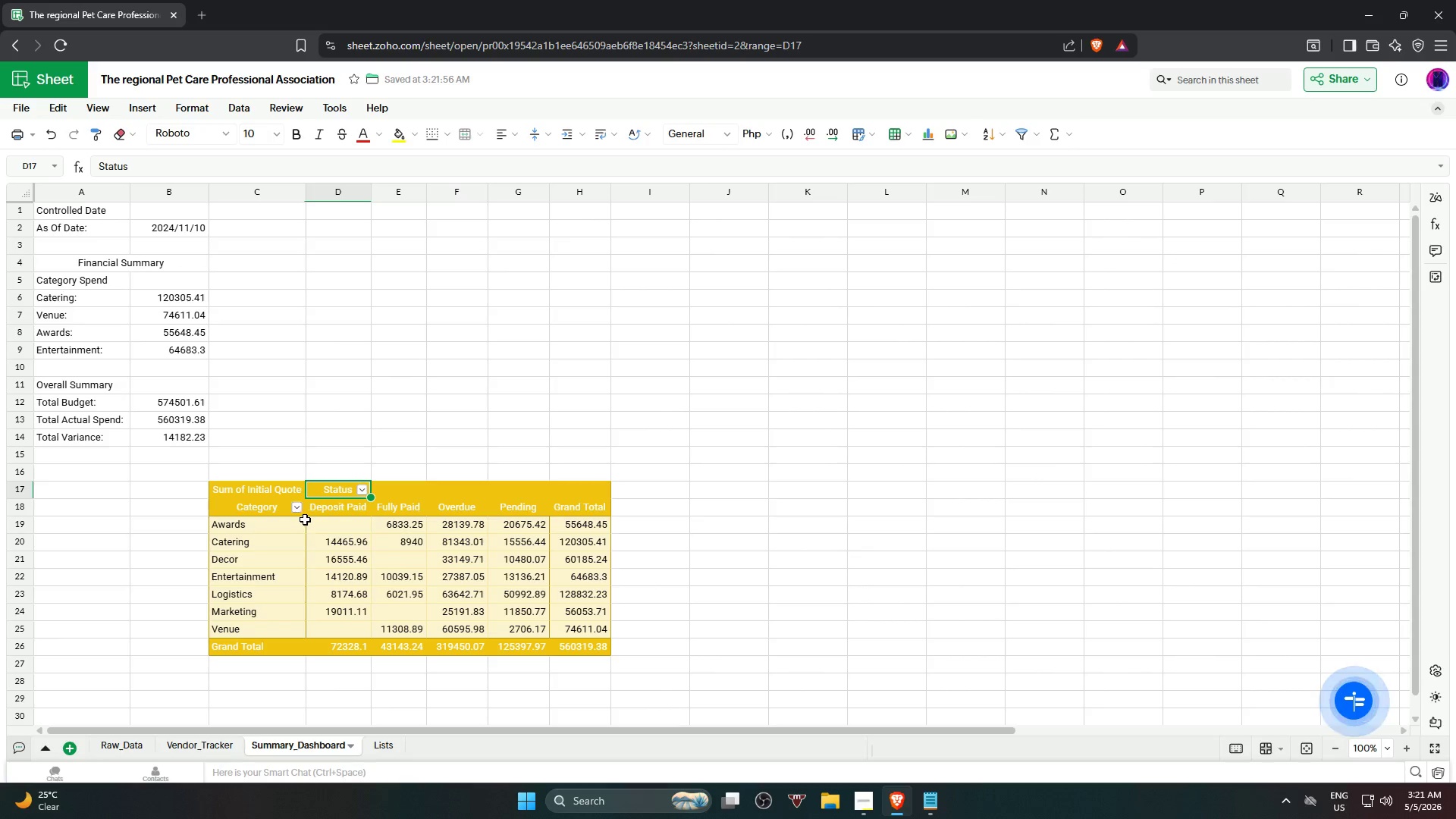 
left_click([297, 512])
 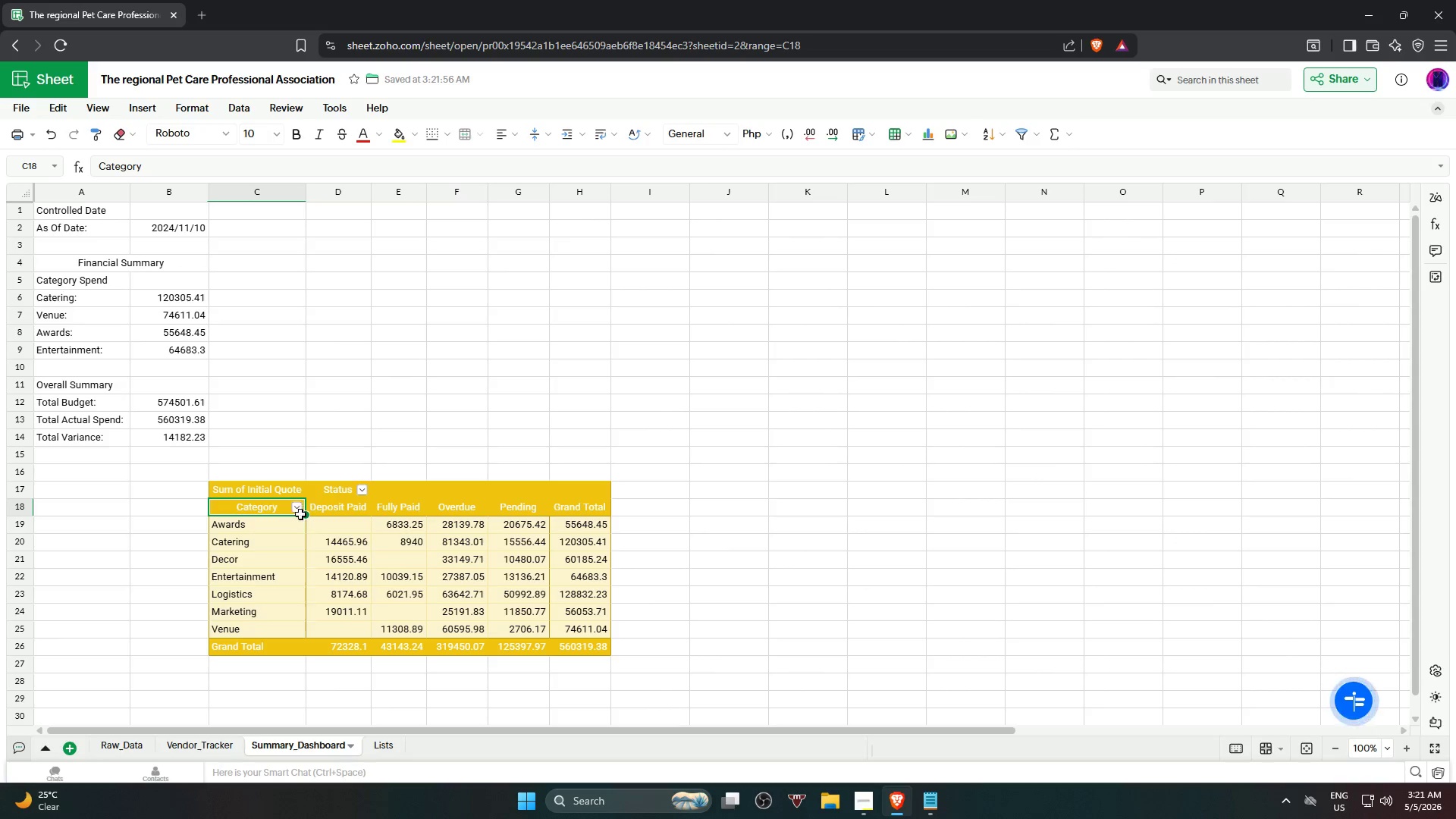 
left_click([300, 513])
 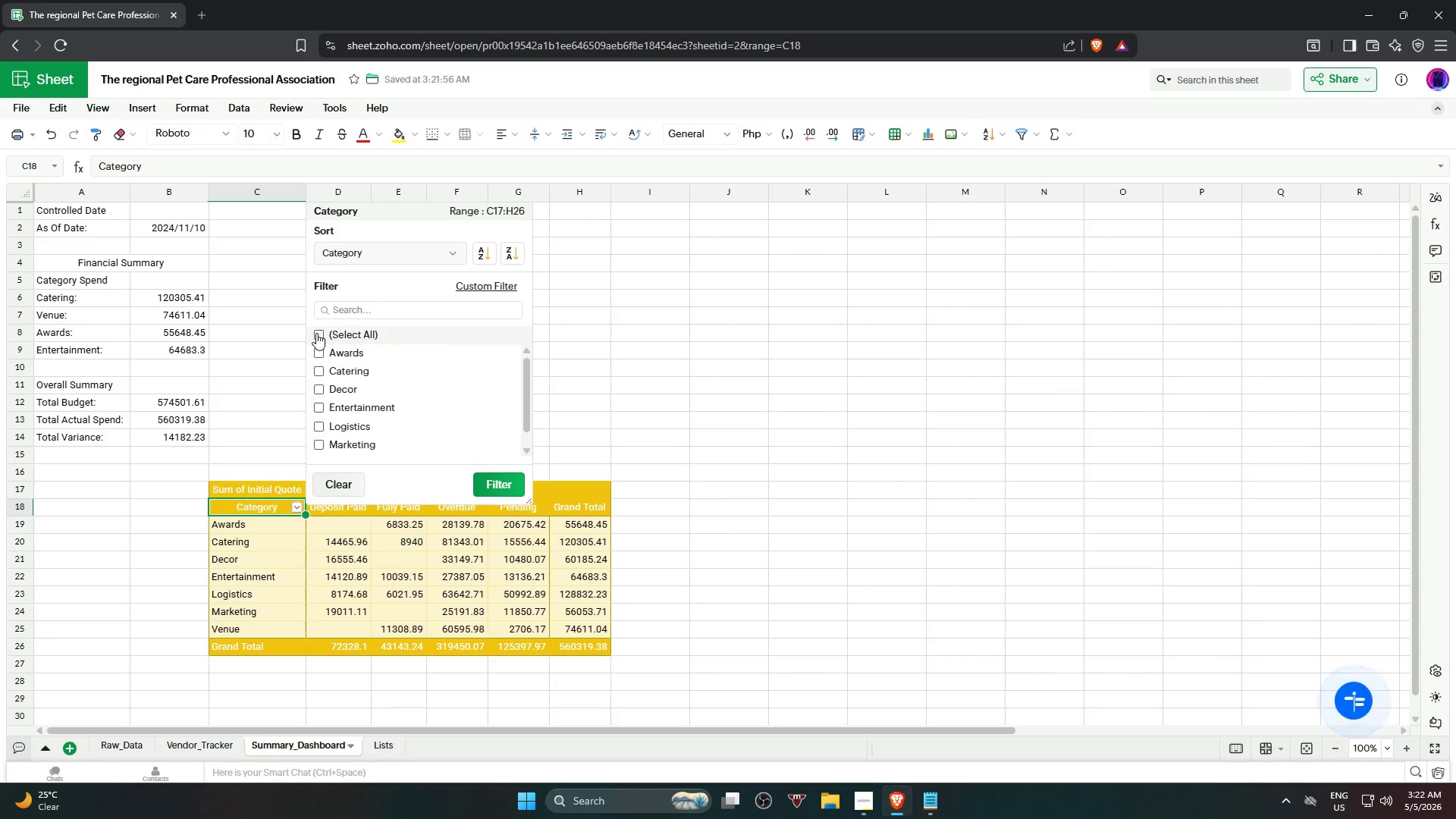 
left_click([316, 333])
 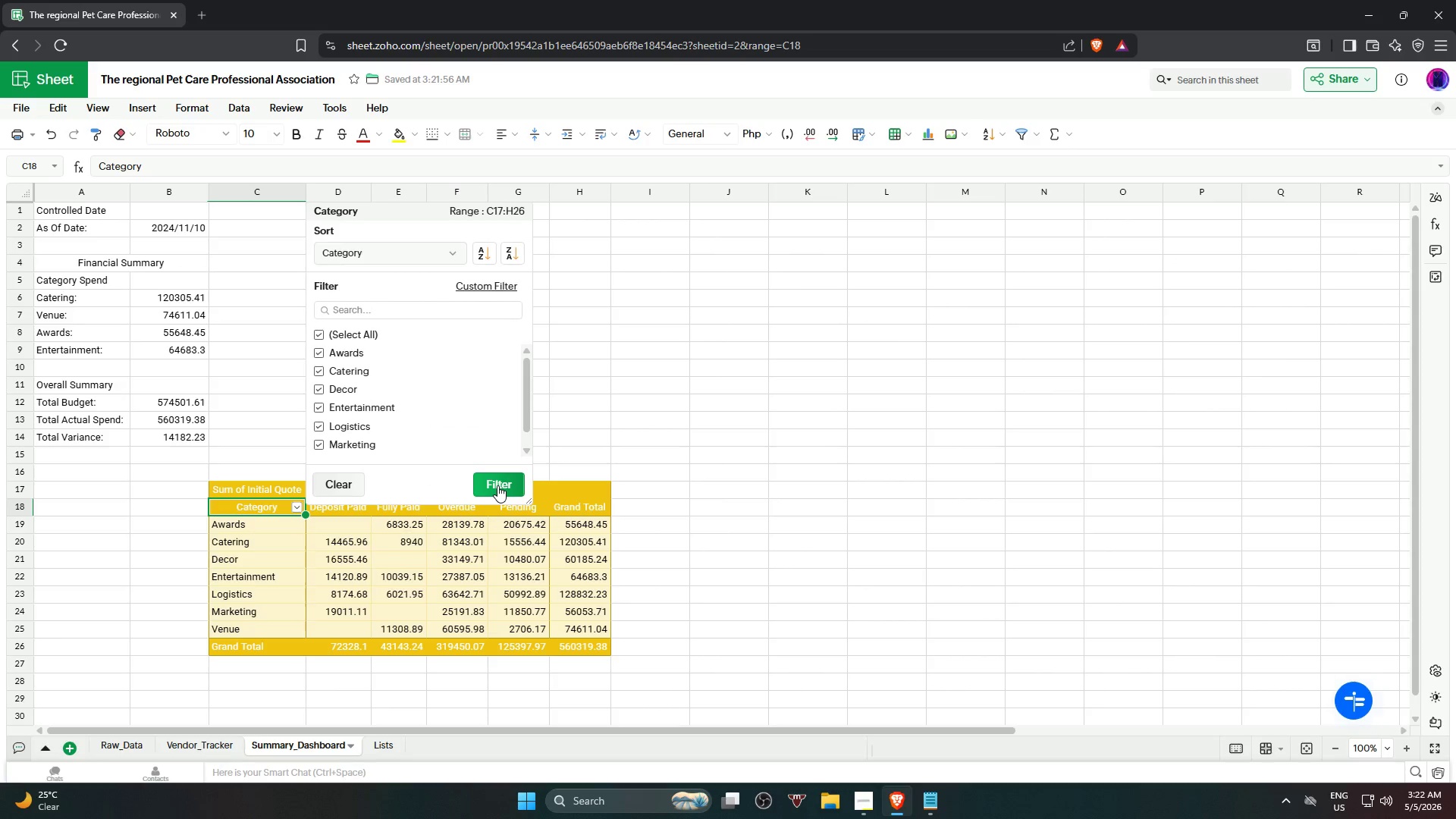 
left_click([497, 485])
 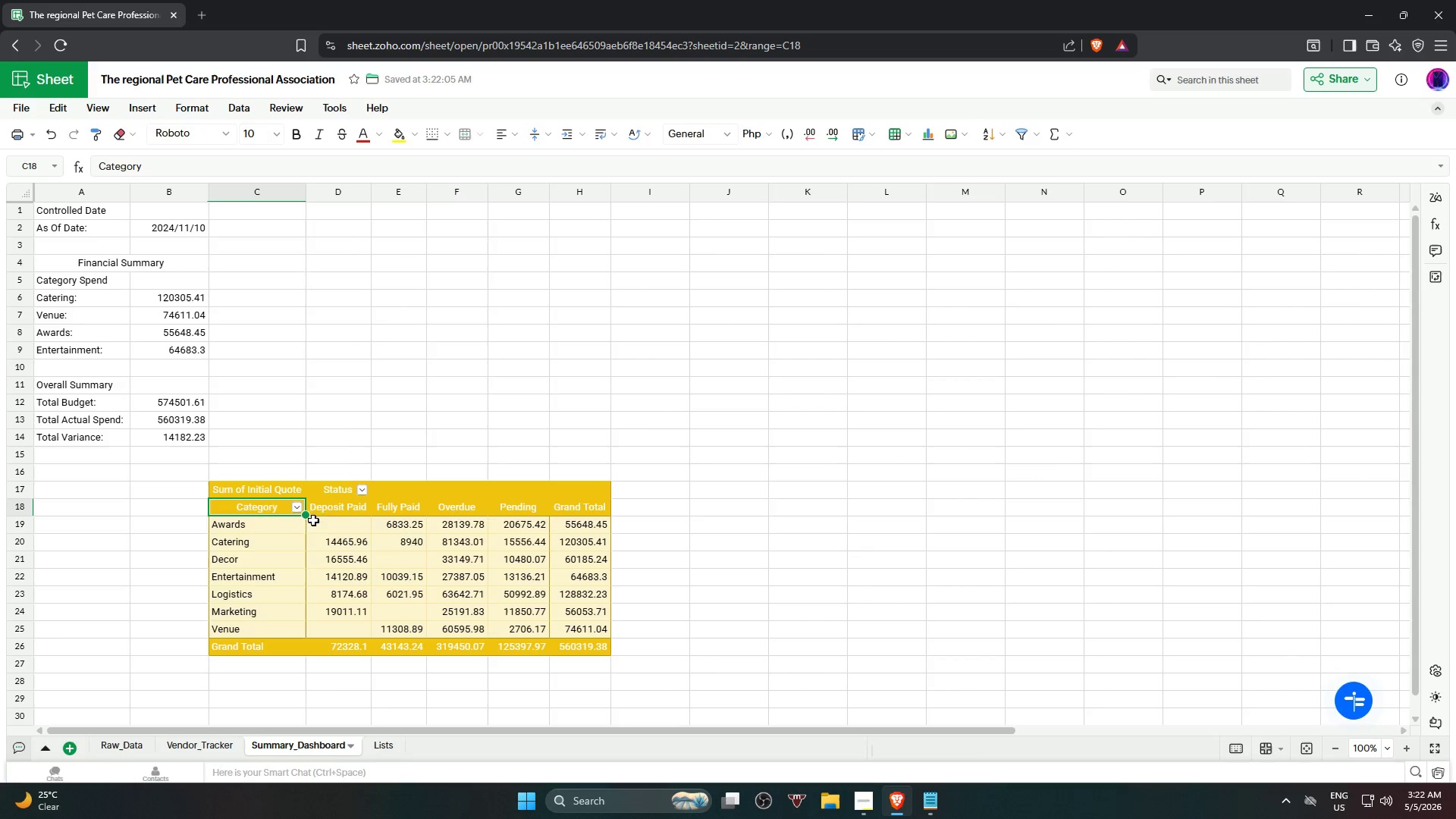 
left_click([296, 510])
 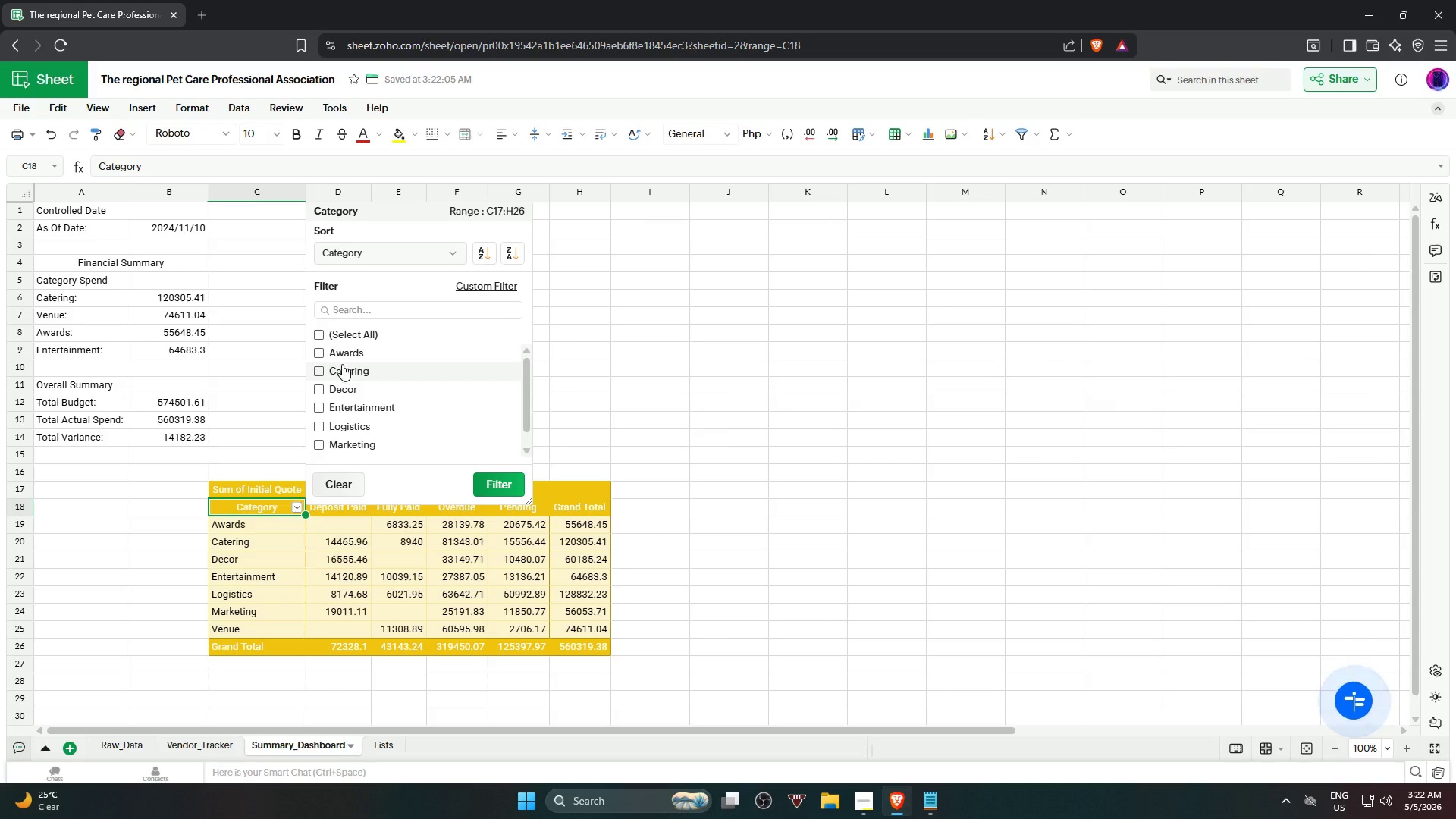 
left_click([344, 359])
 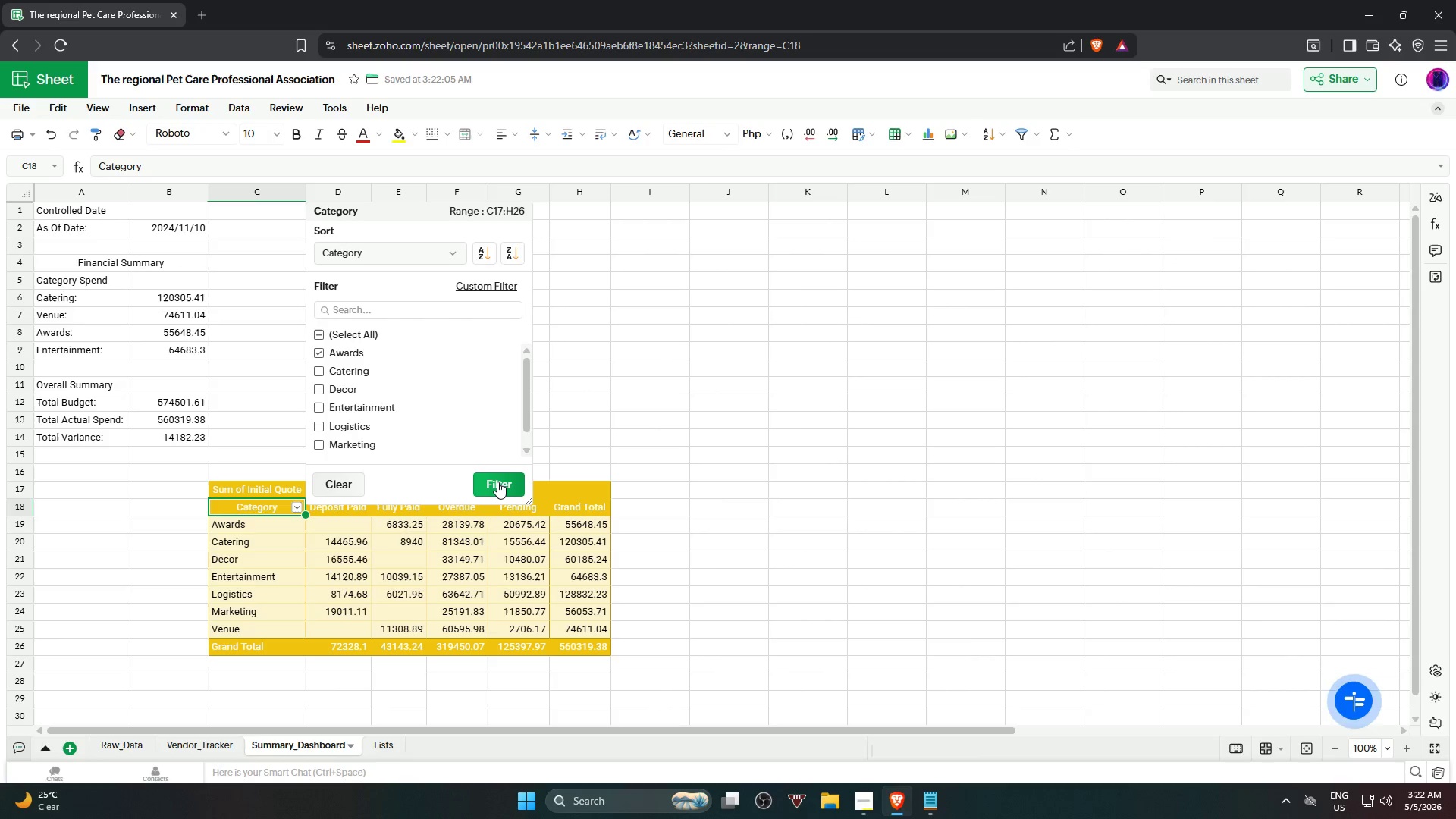 
left_click([497, 482])
 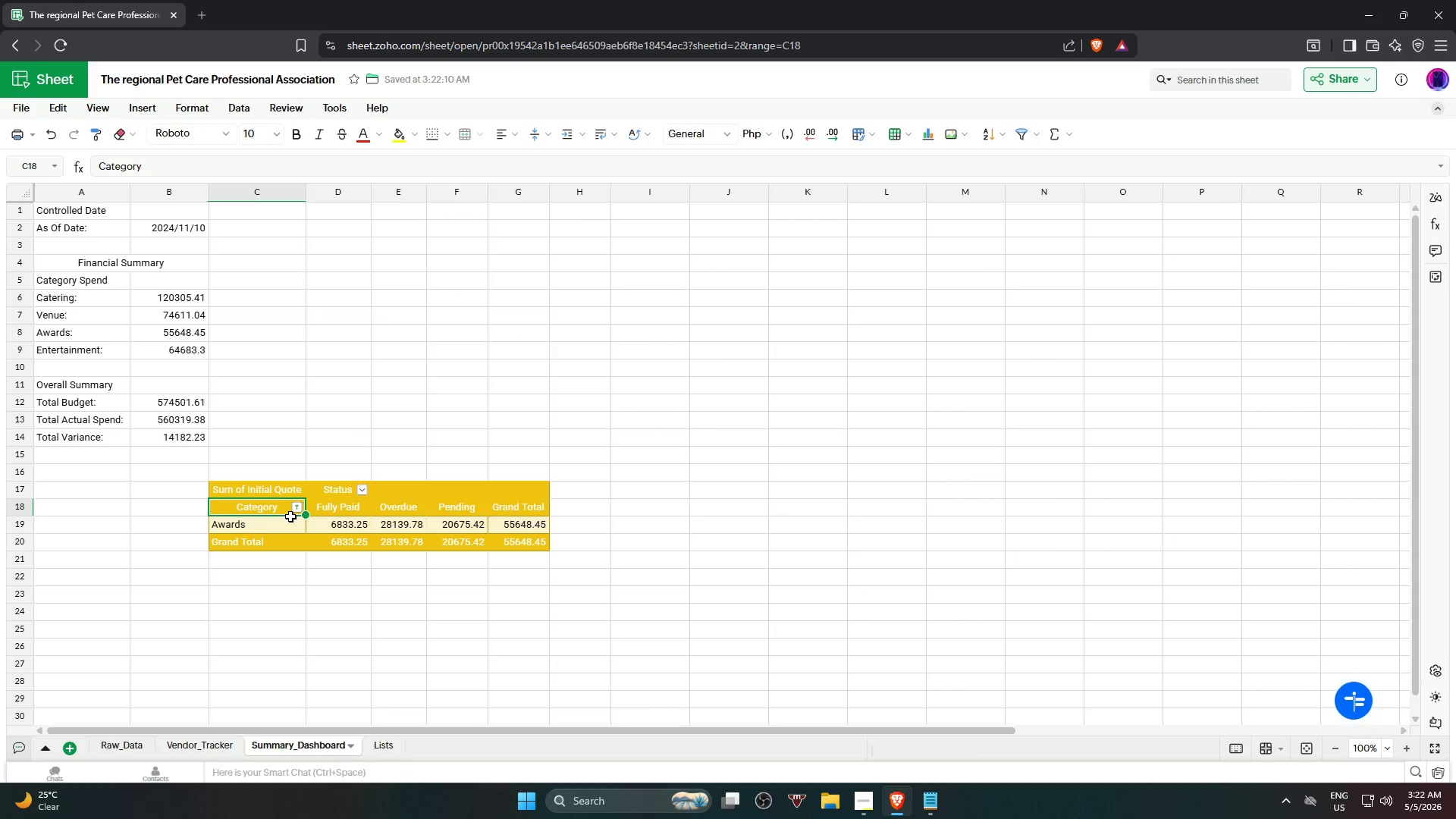 
key(Control+Z)
 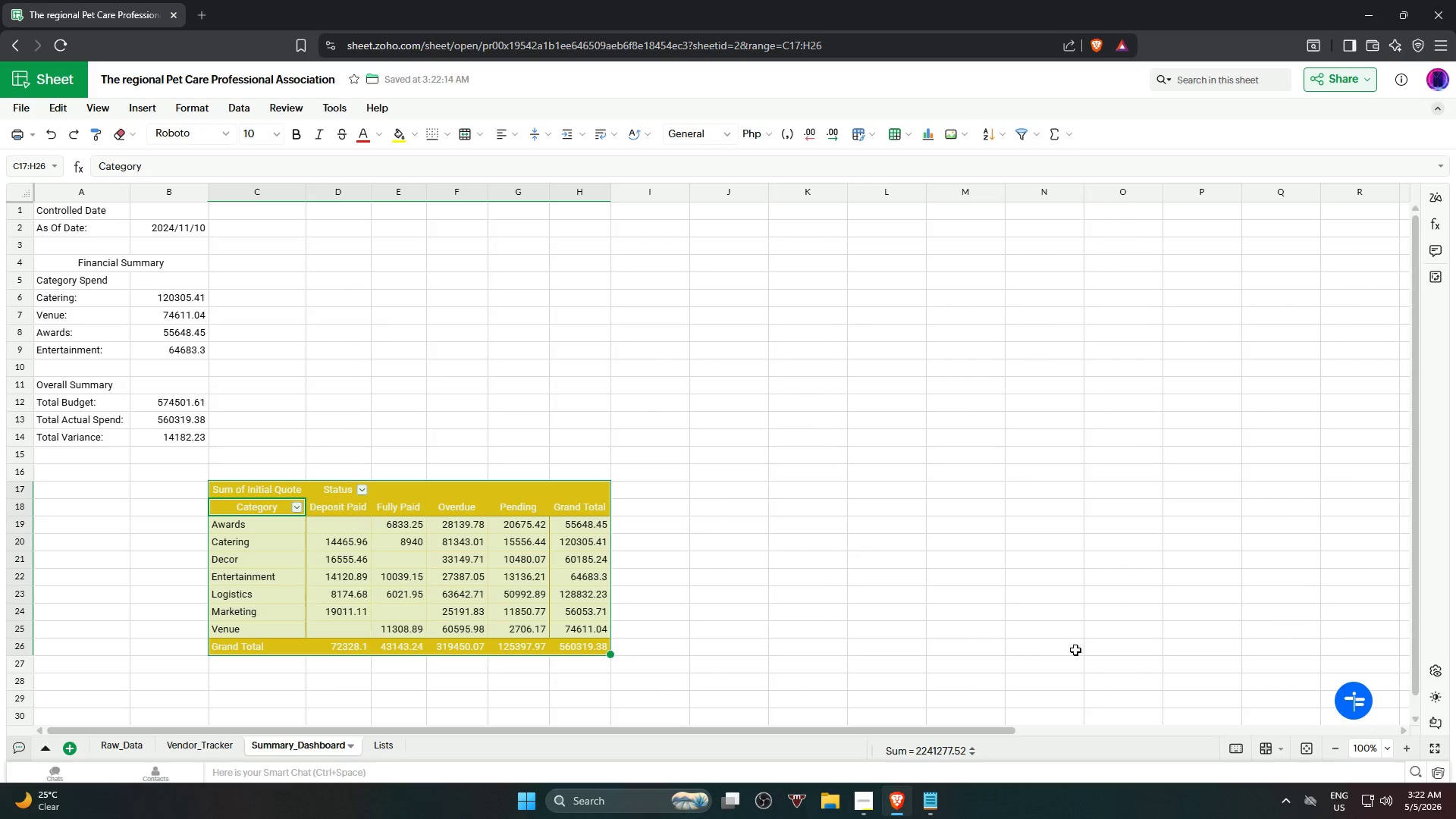 
left_click([911, 626])
 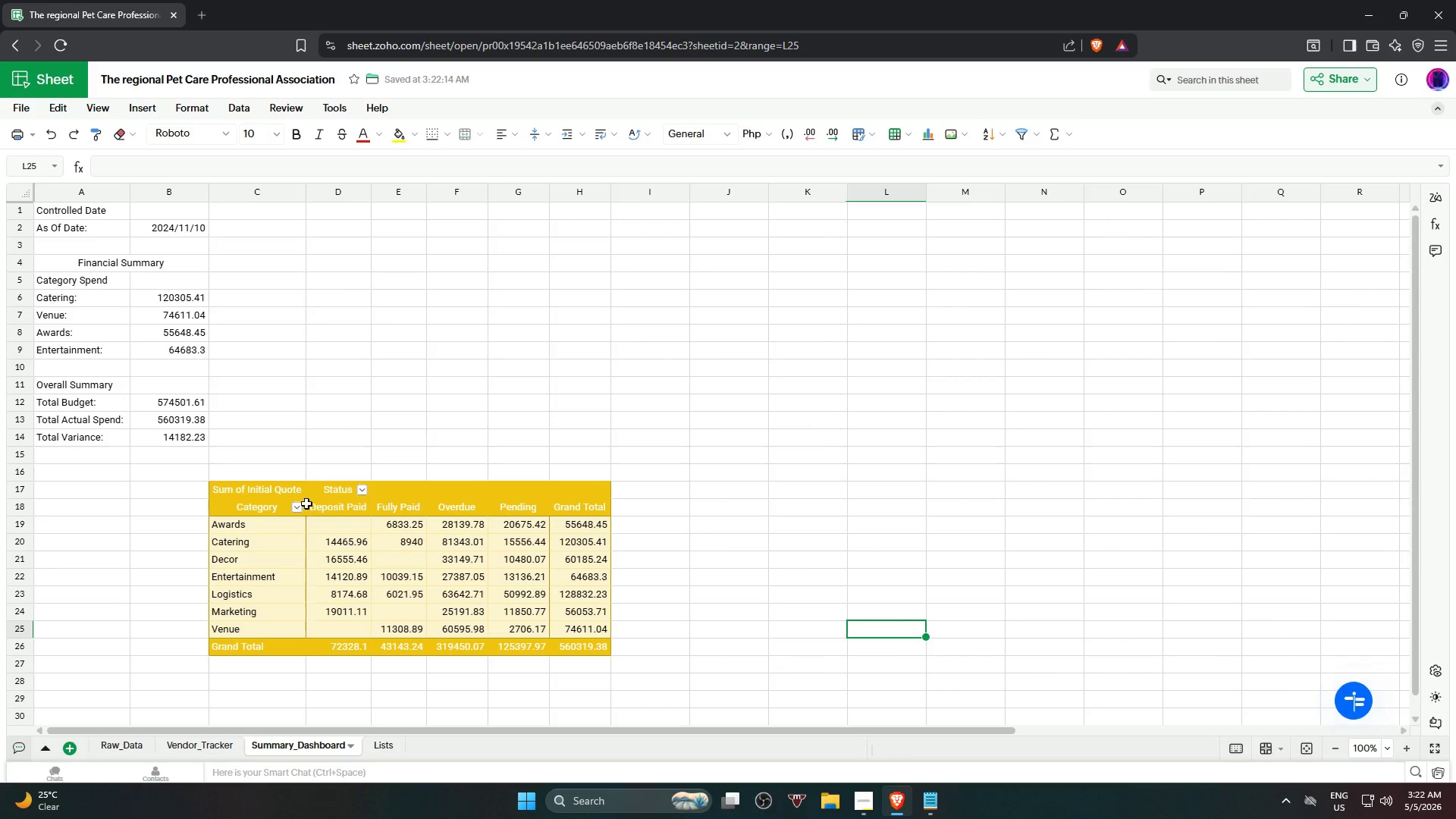 
key(Control+Z)
 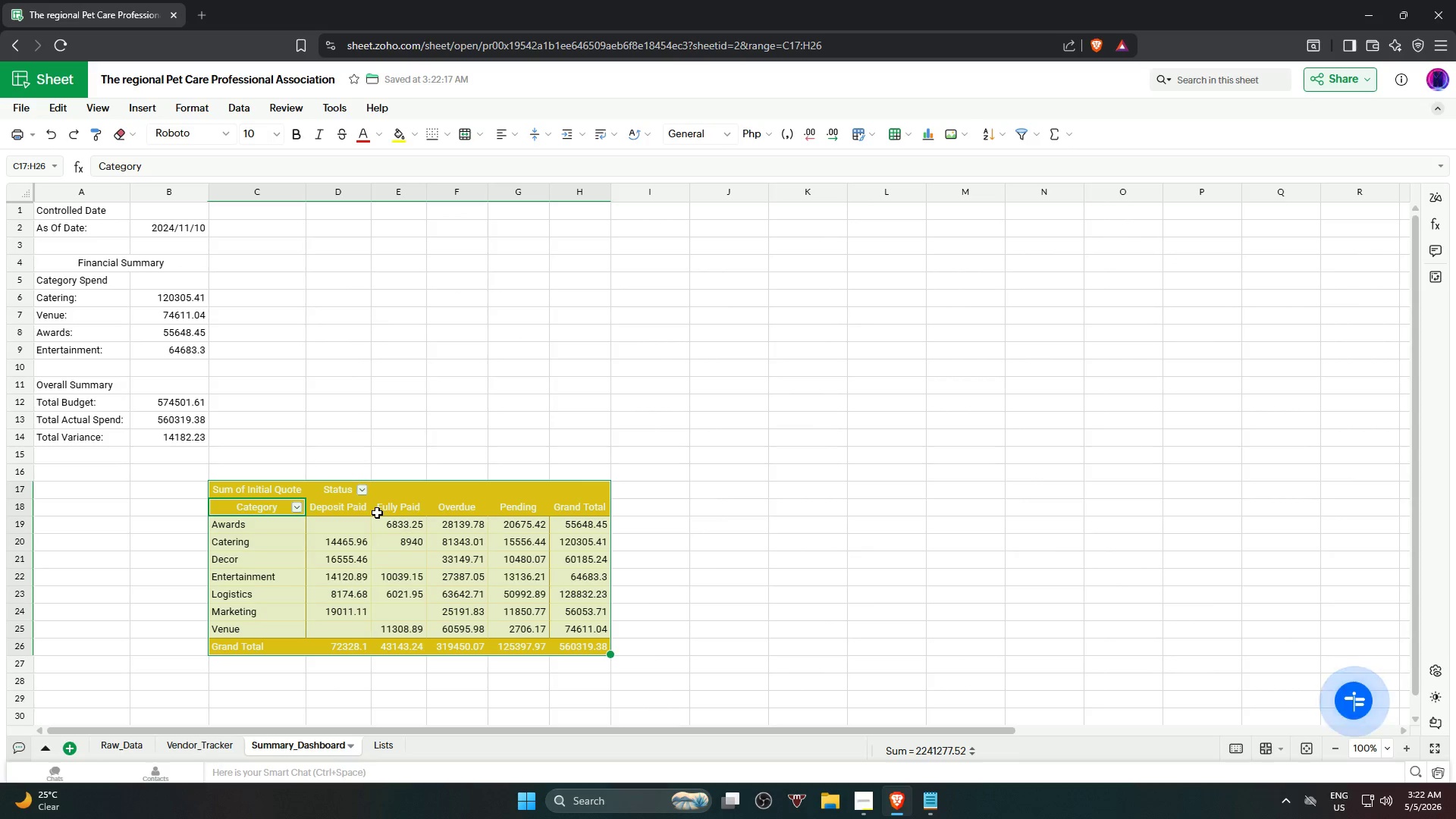 
key(Control+Z)
 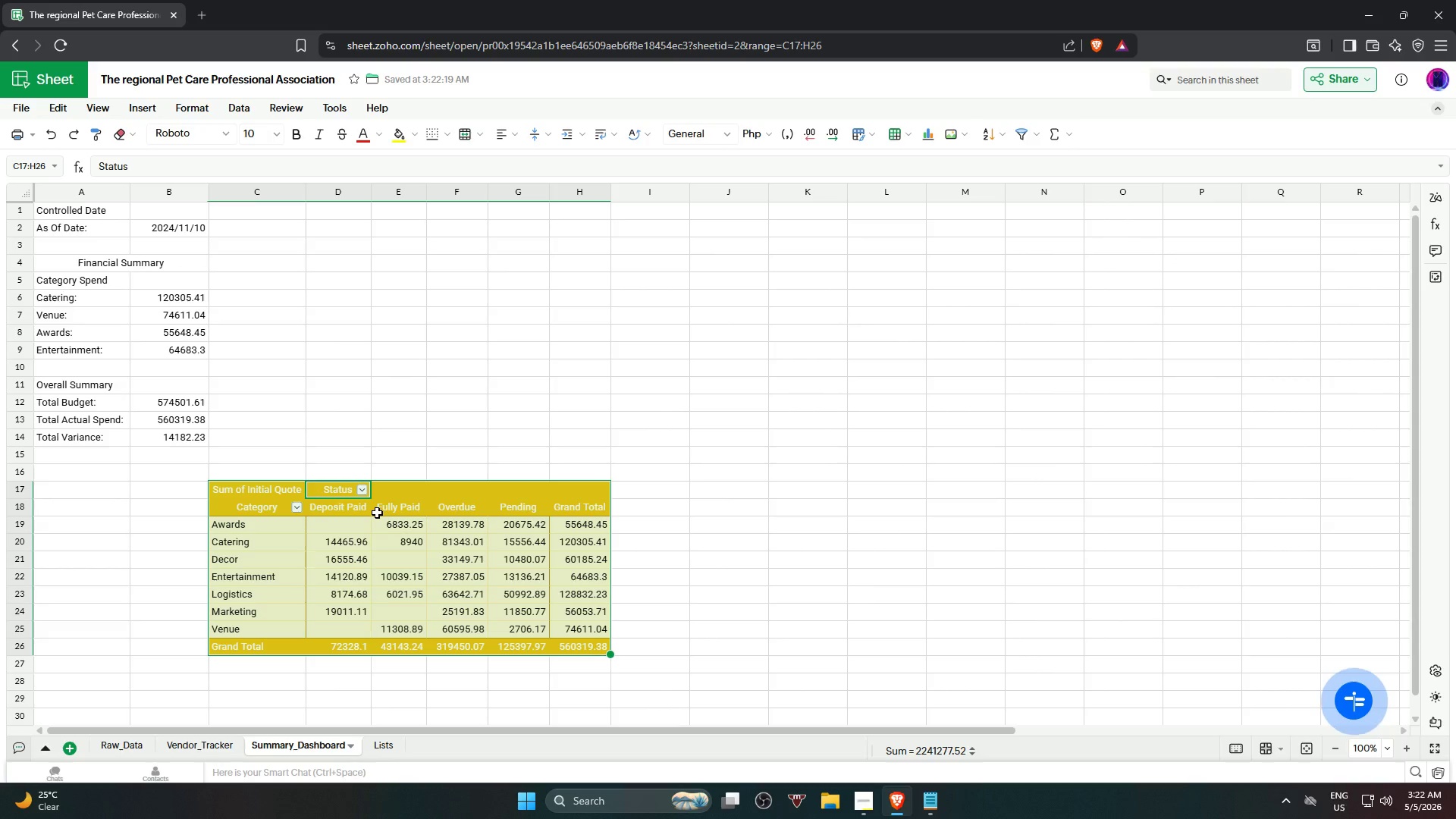 
key(Control+Z)
 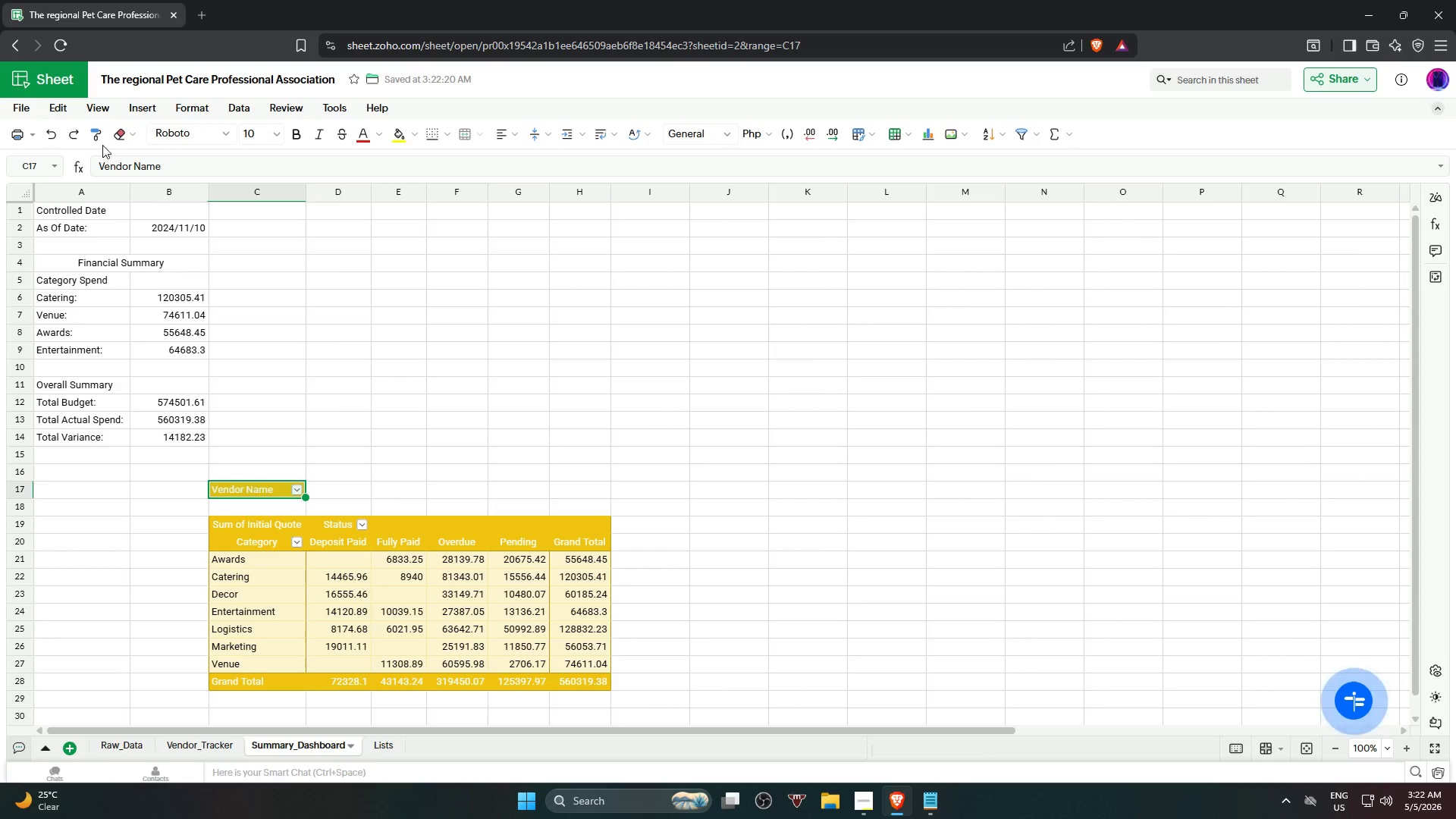 
left_click([70, 133])
 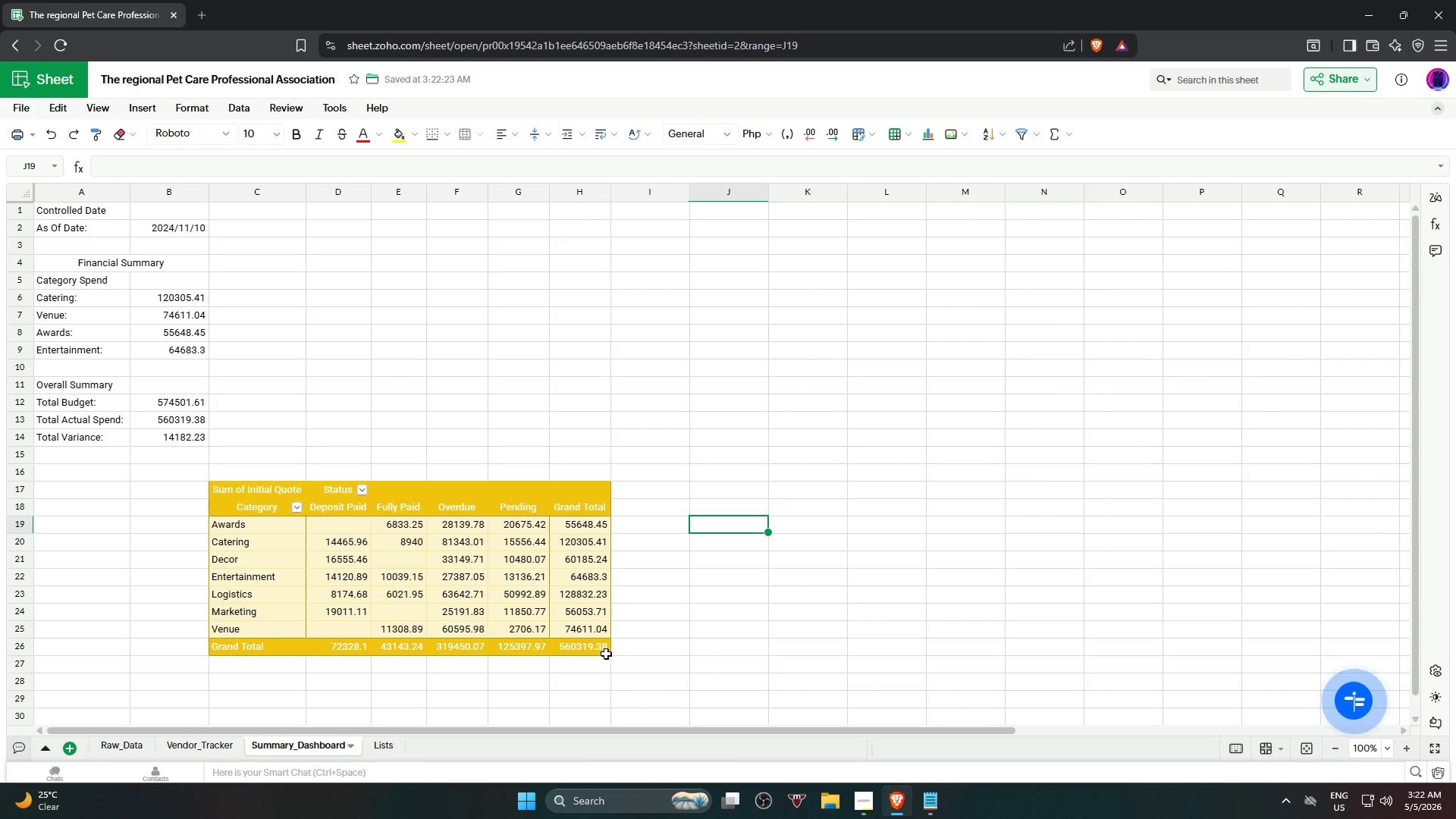 
wait(16.17)
 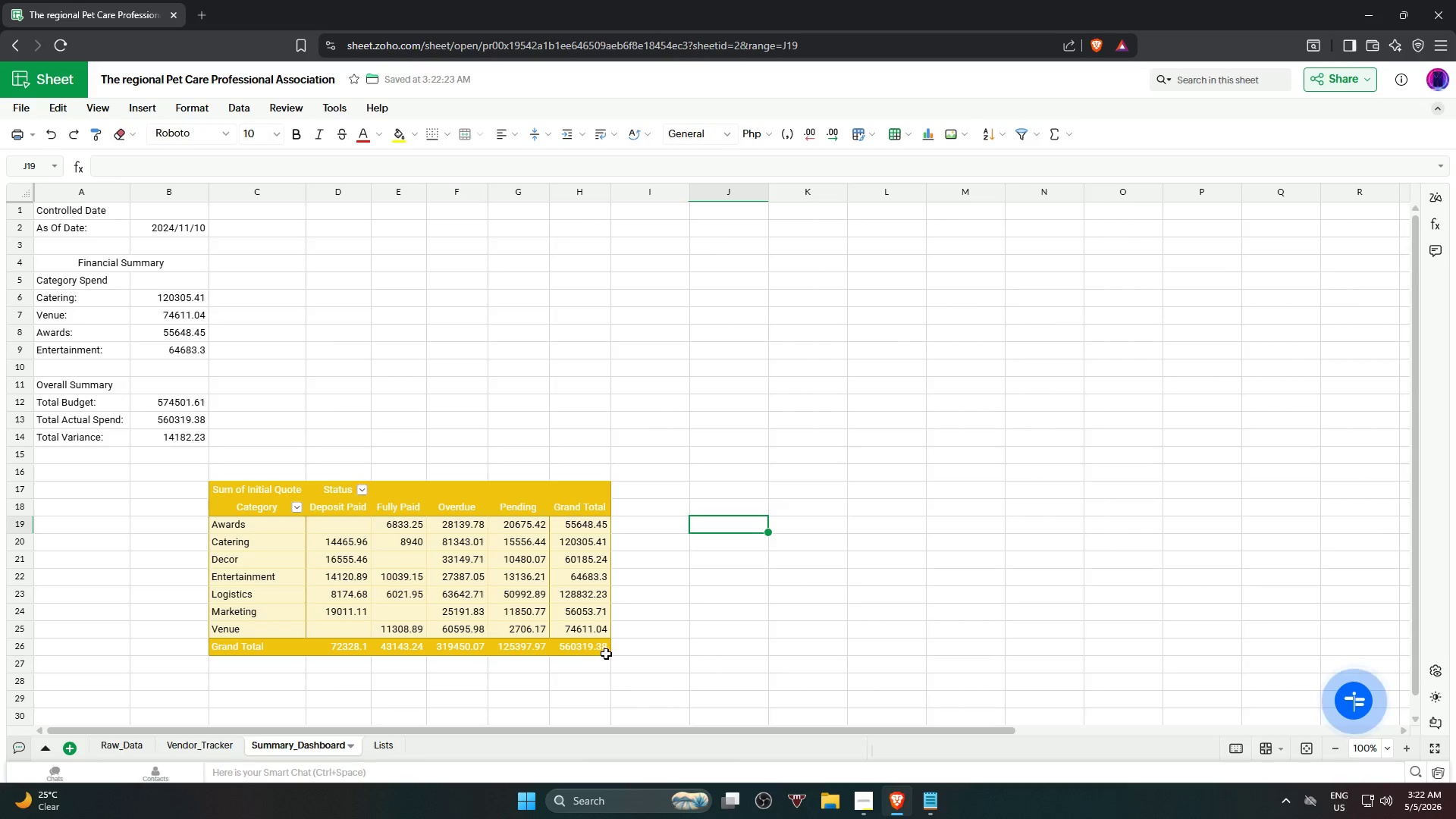 
left_click([718, 649])
 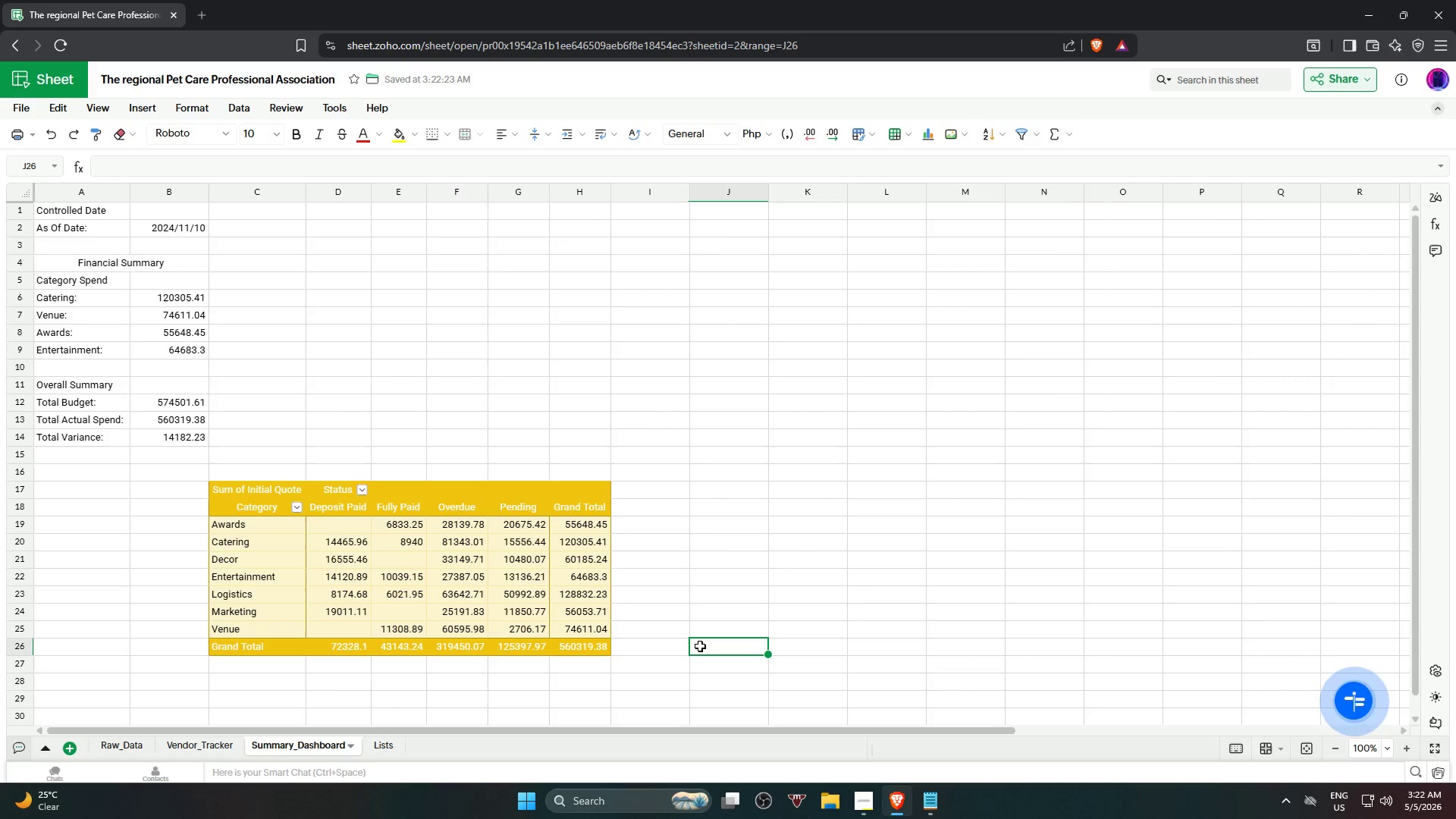 
wait(6.31)
 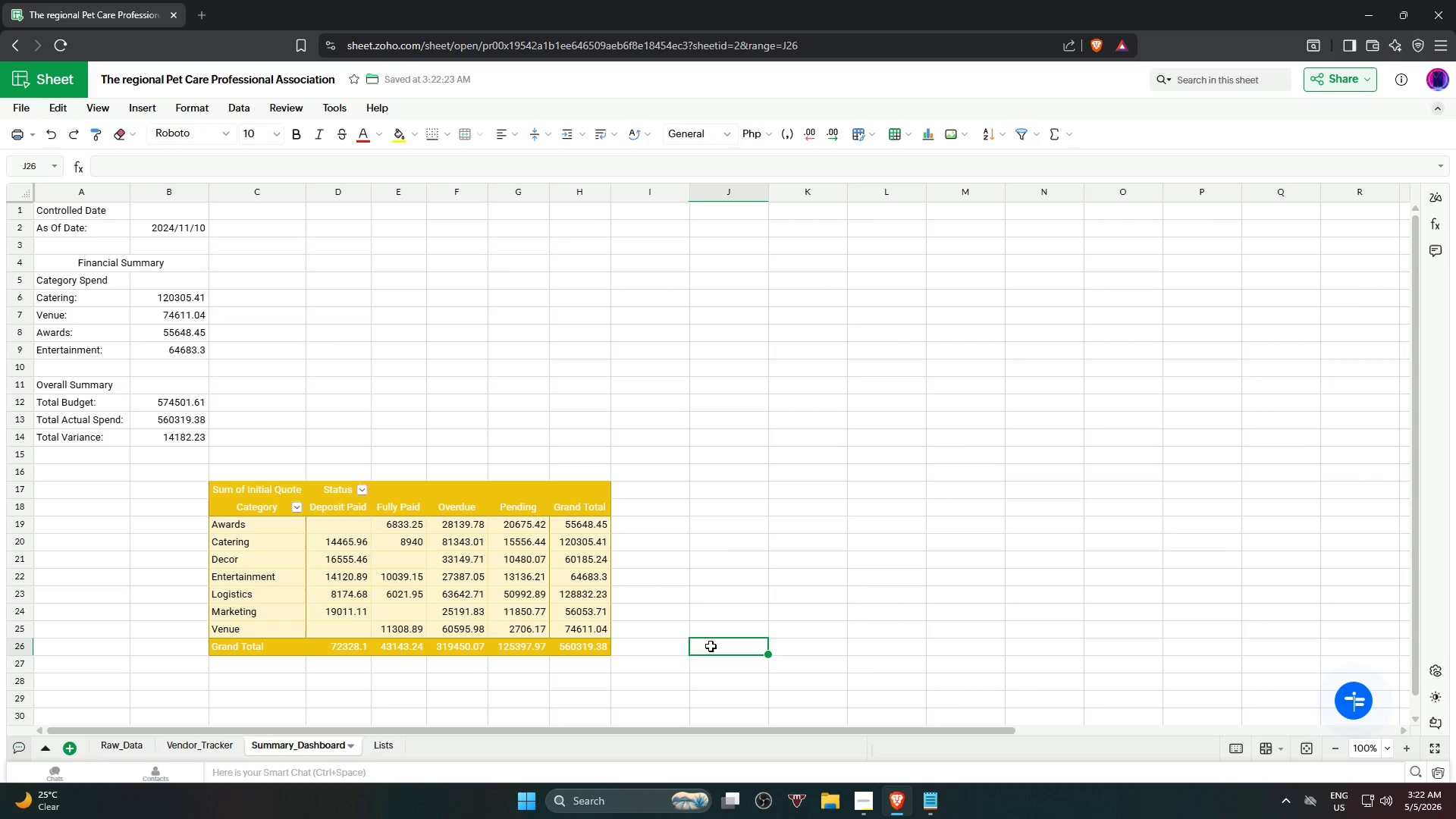 
left_click([761, 563])
 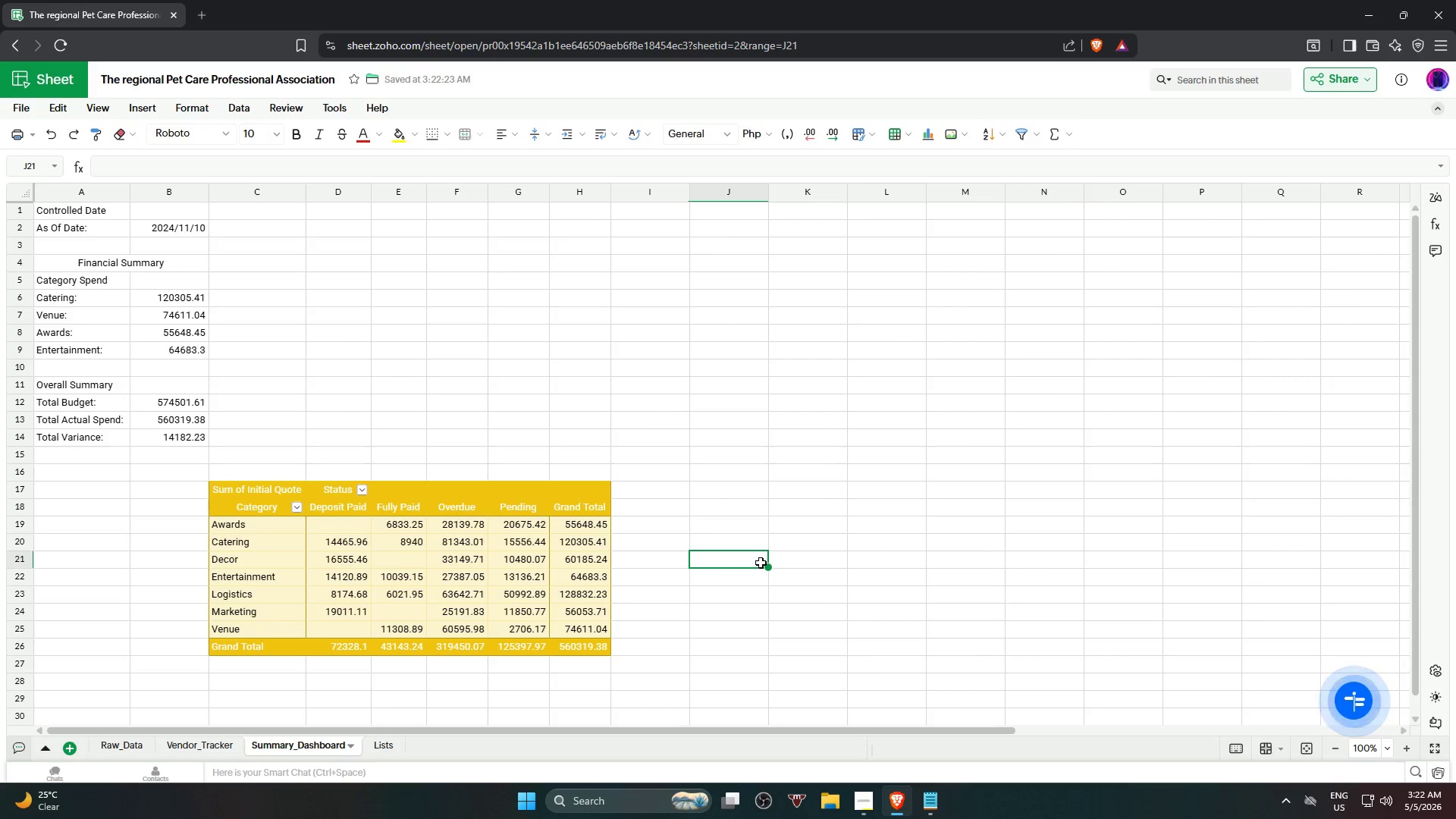 
scroll: coordinate [761, 563], scroll_direction: down, amount: 2.0
 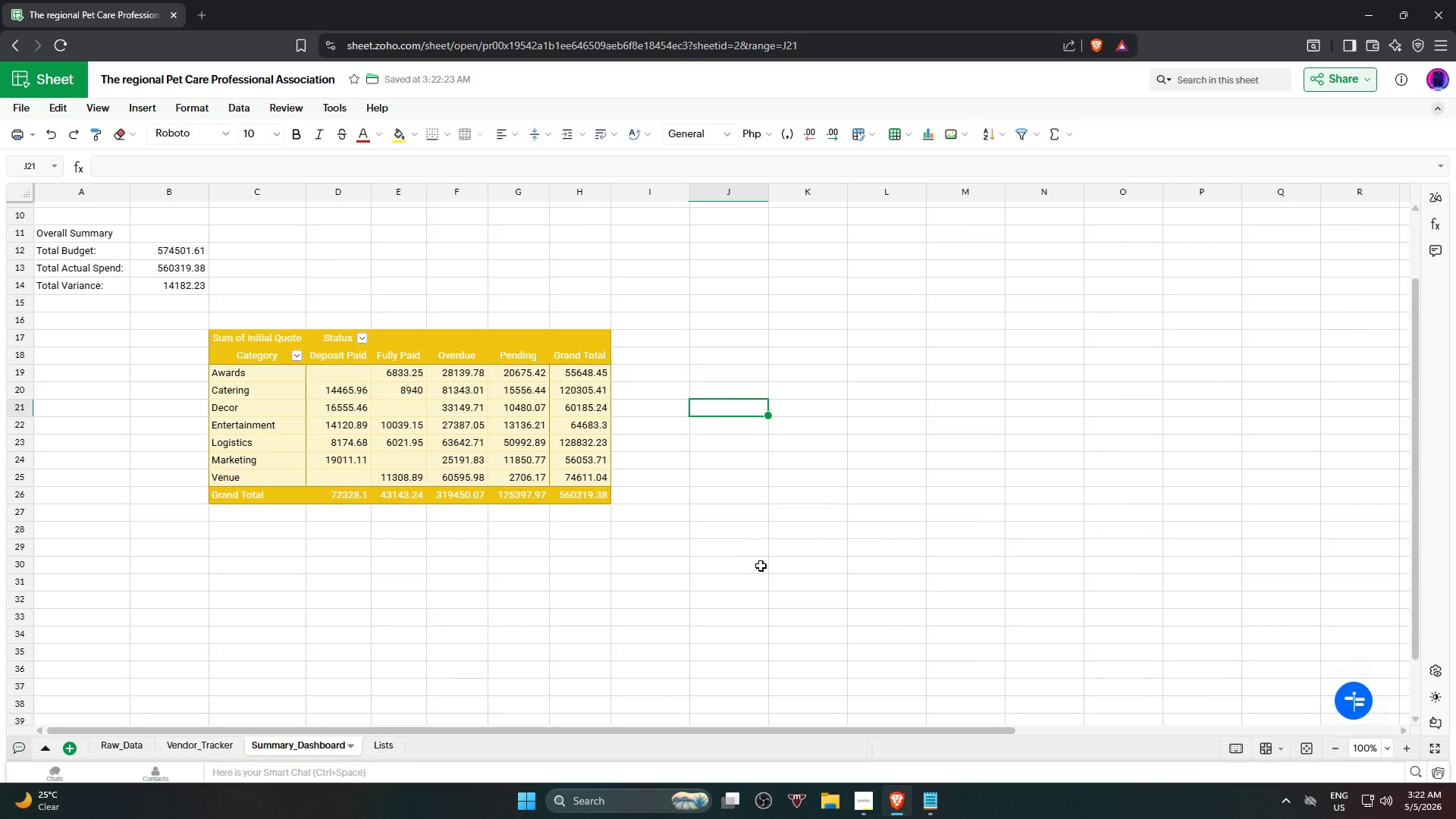 
scroll: coordinate [764, 571], scroll_direction: up, amount: 2.0
 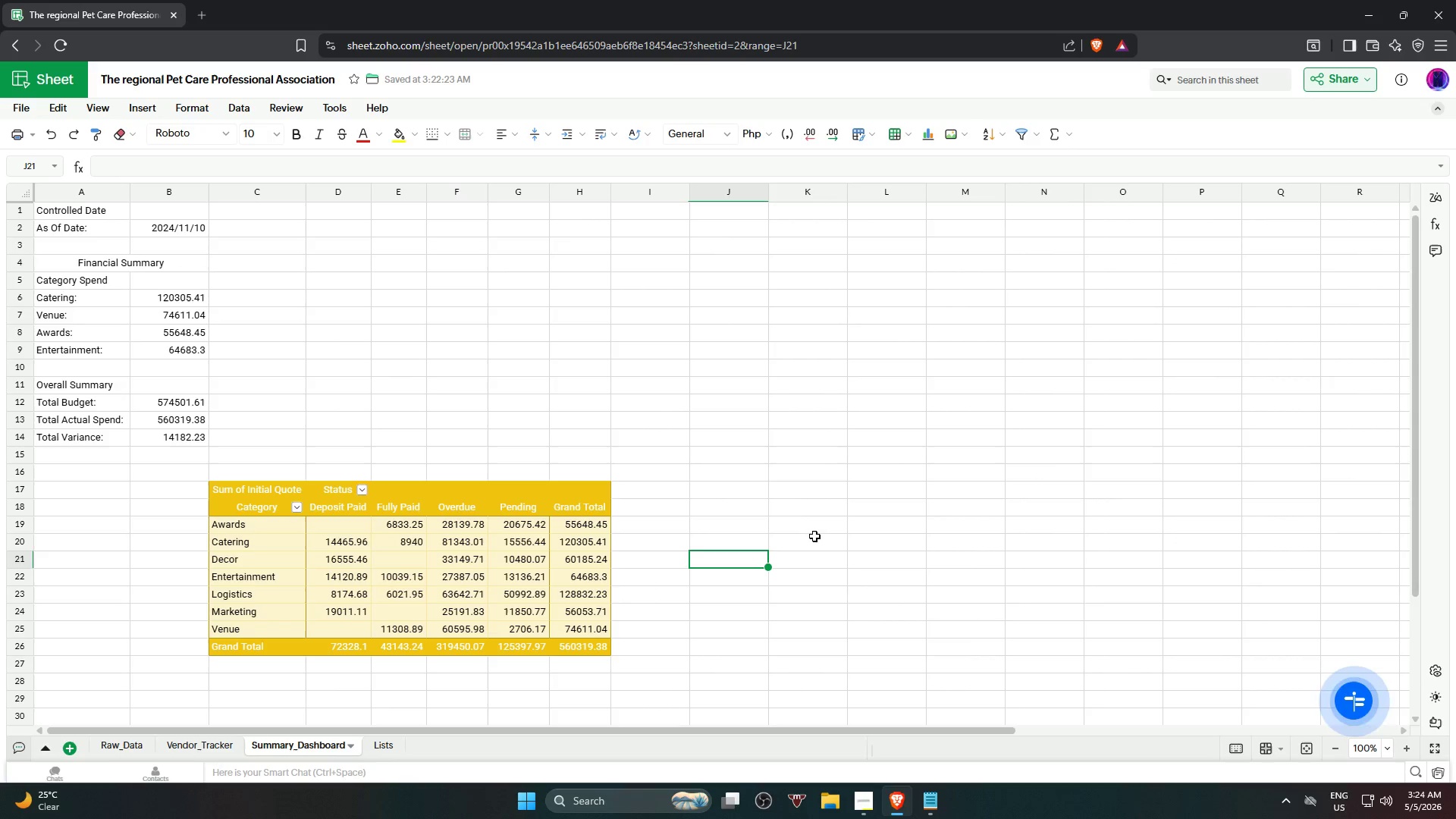 
wait(95.33)
 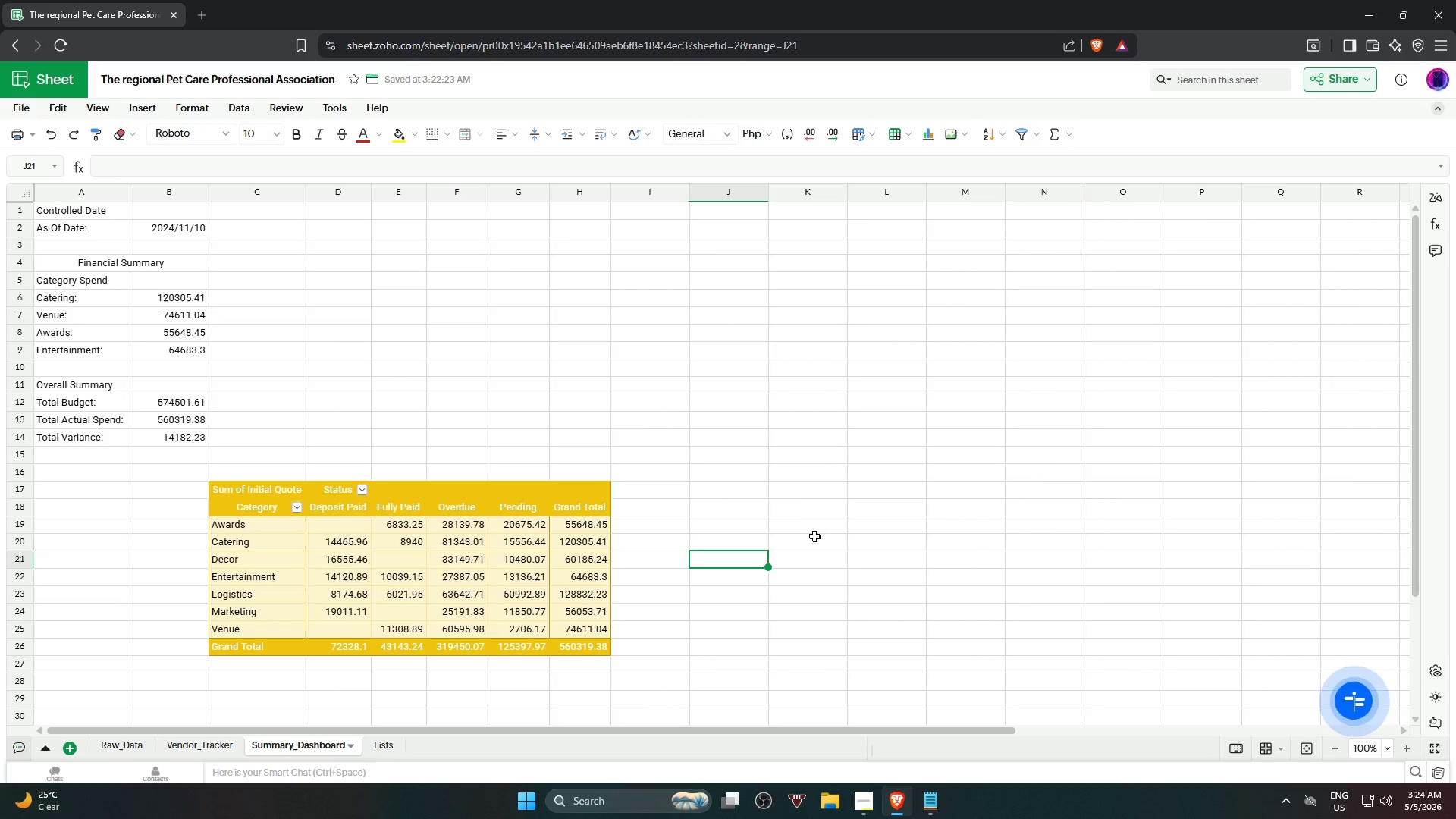 
left_click([591, 391])
 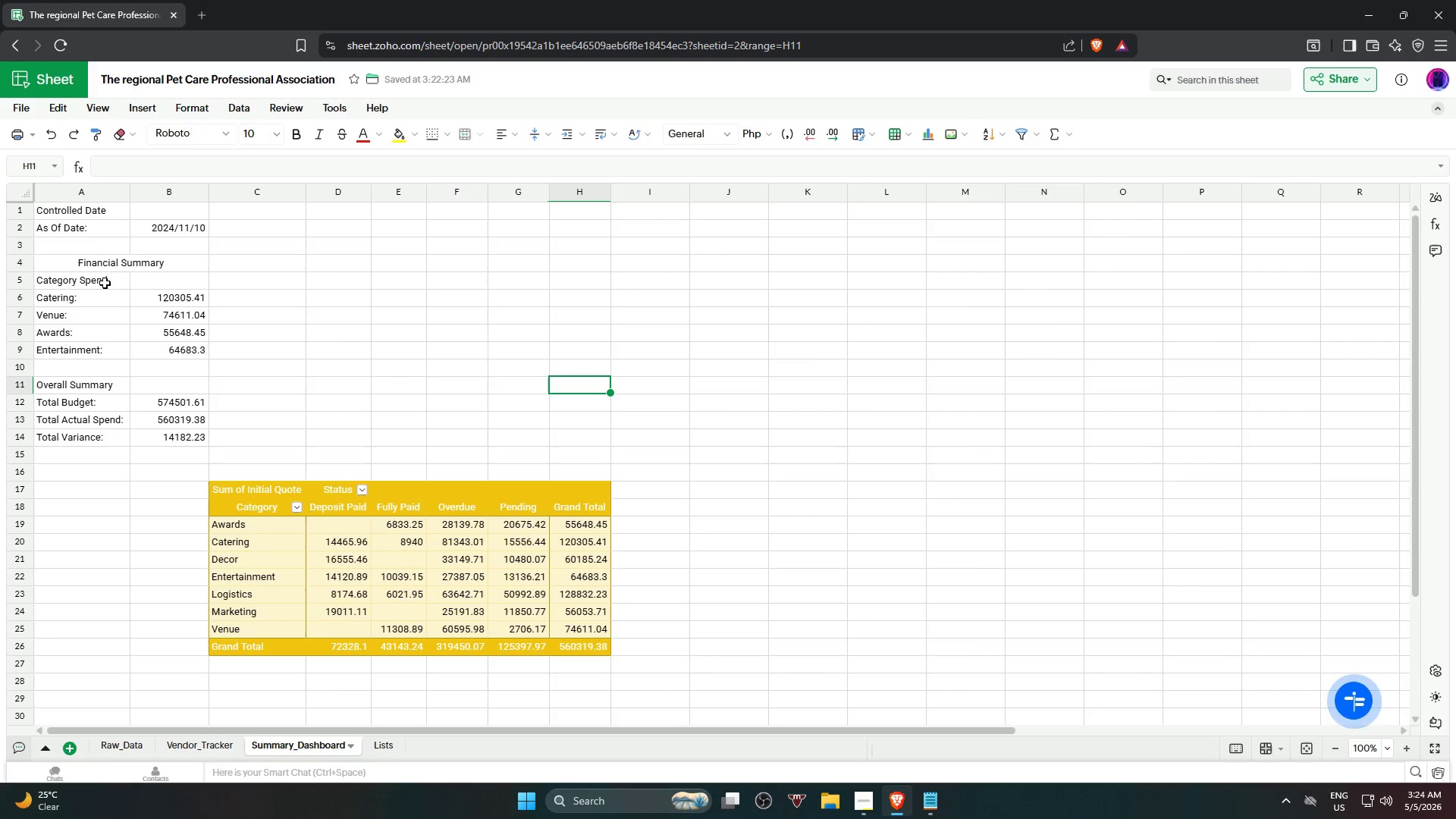 
left_click([91, 283])
 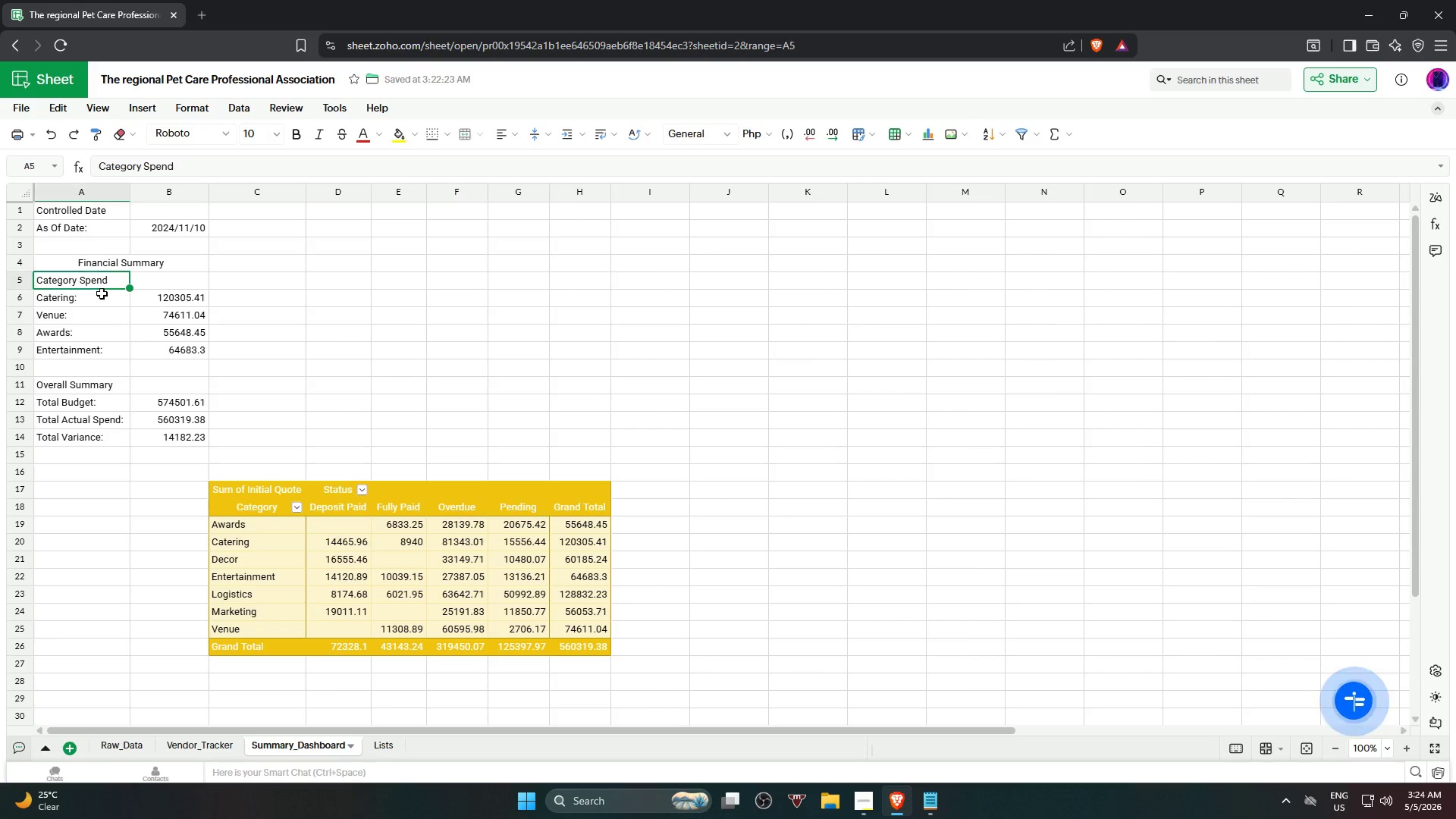 
hold_key(key=ShiftLeft, duration=0.91)
left_click([173, 351])
 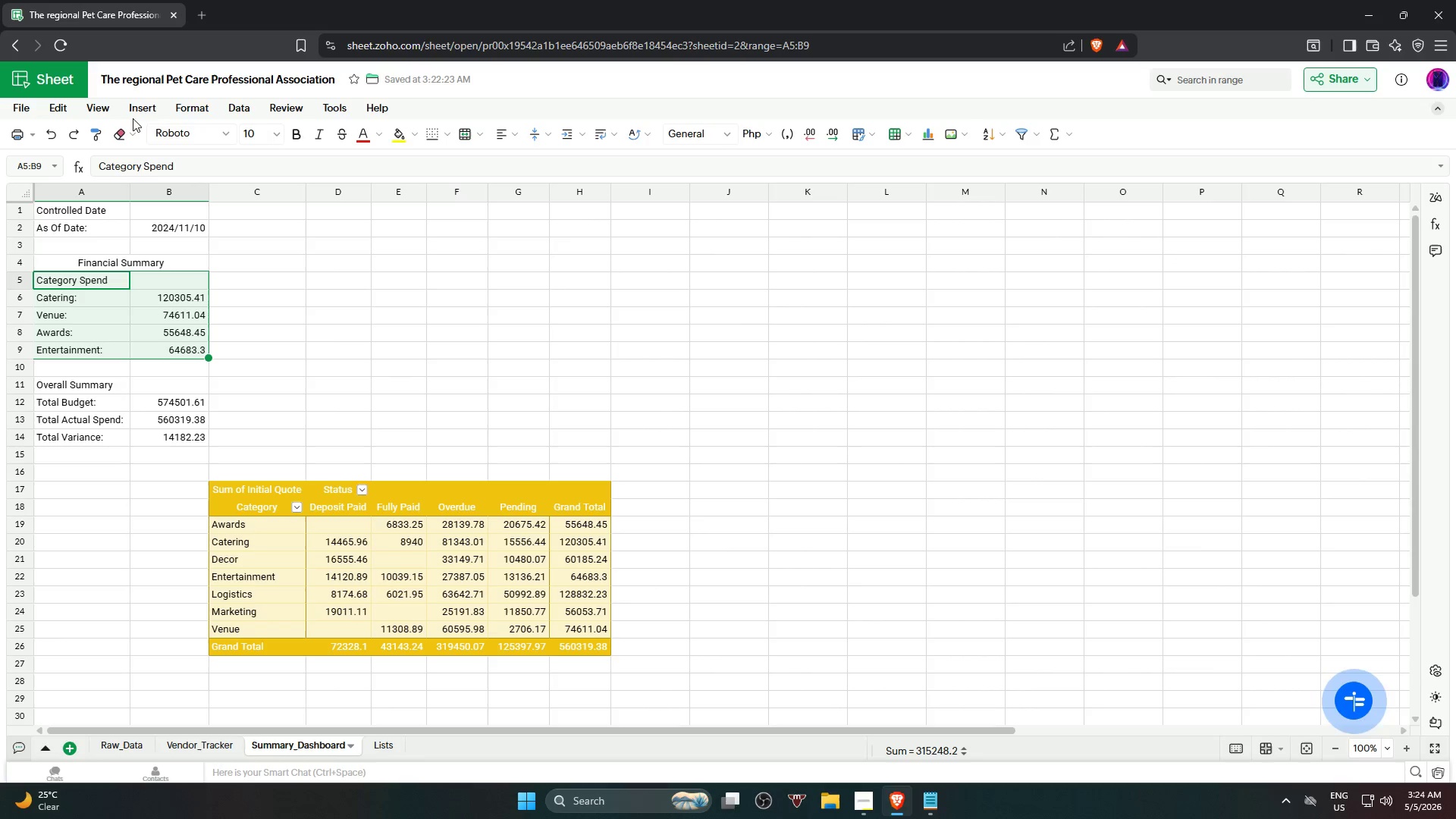 
left_click([134, 107])
 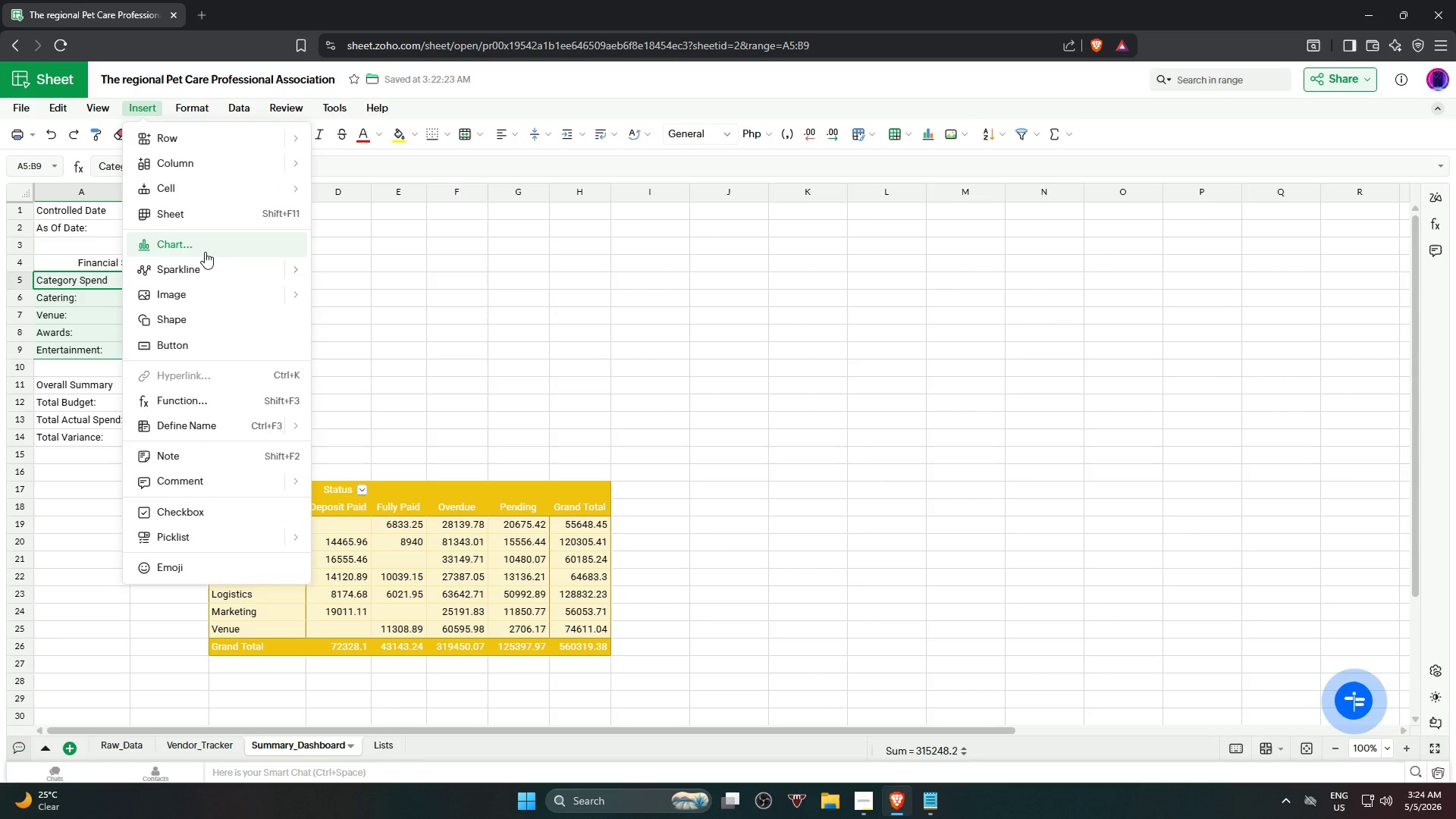 
left_click([205, 251])
 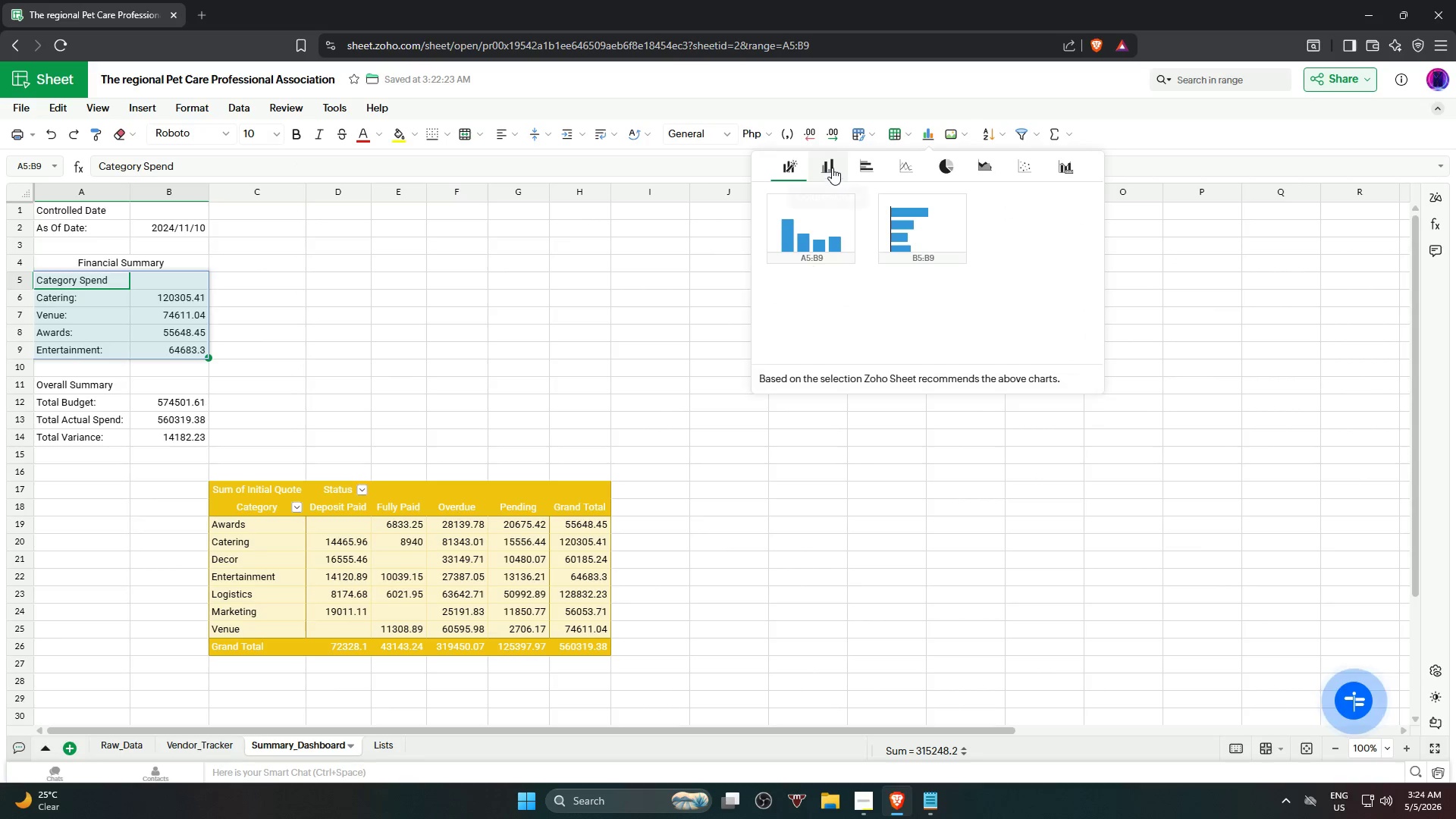 
left_click([831, 166])
 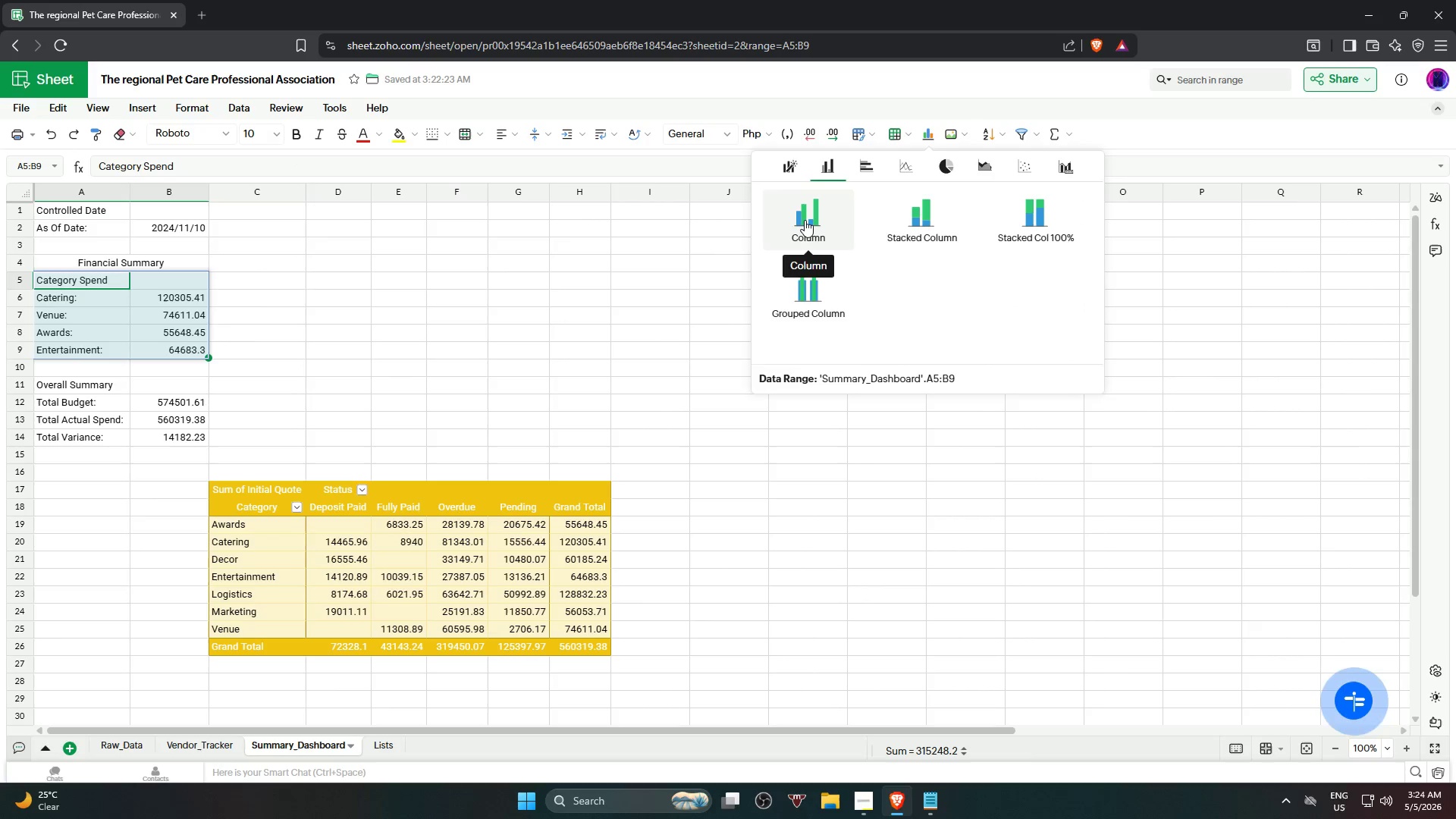 
left_click([805, 220])
 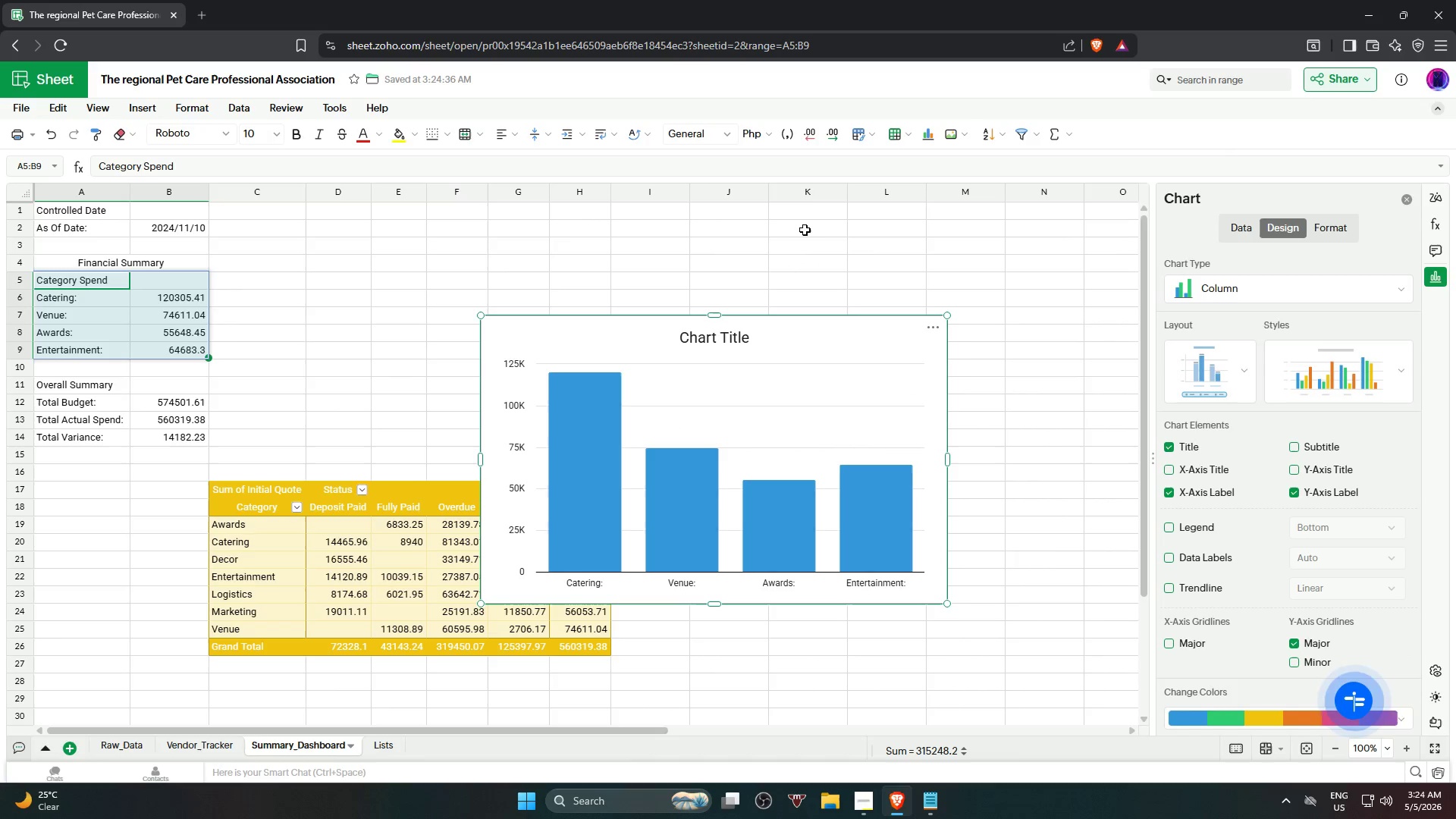 
wait(11.59)
 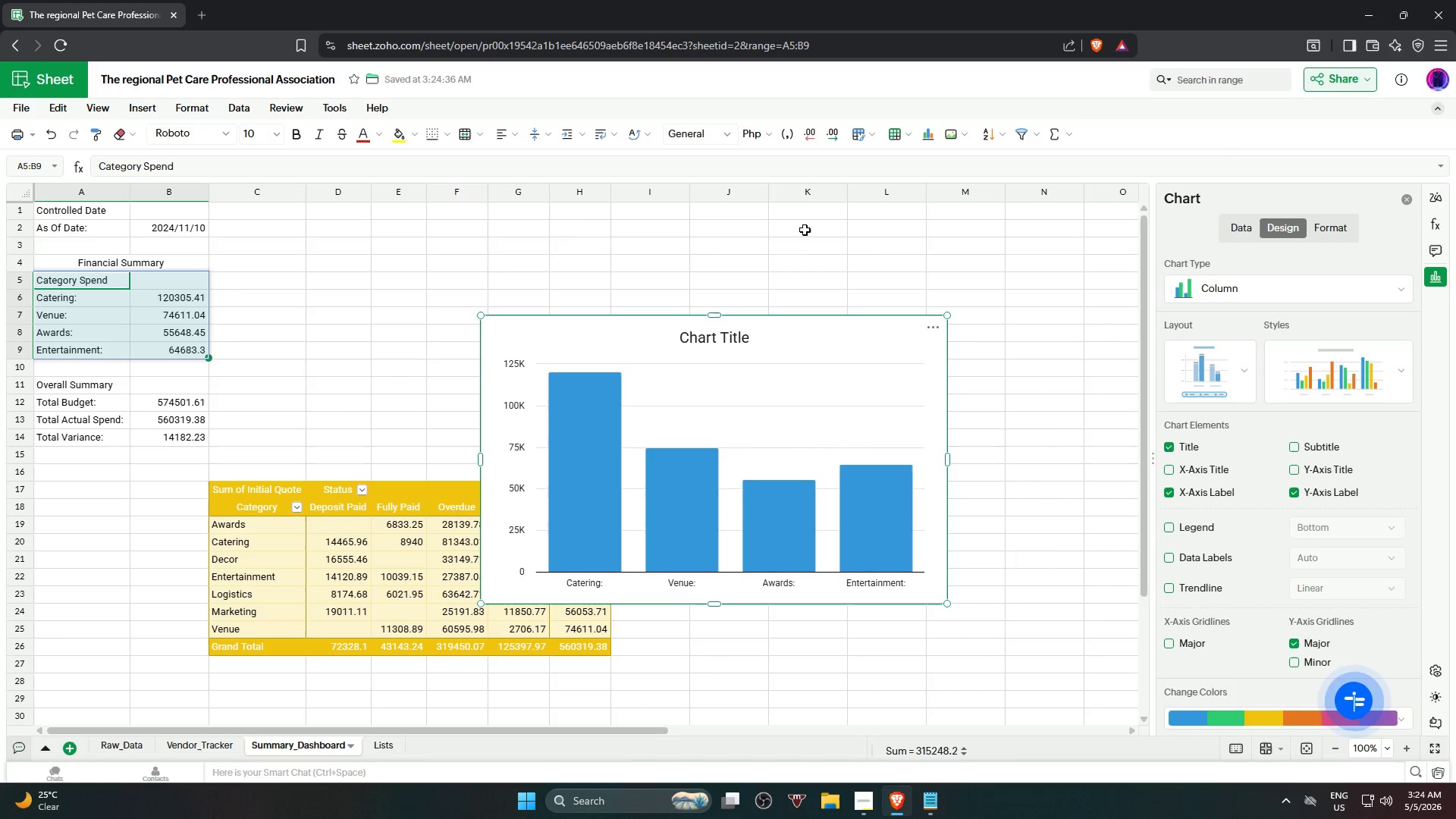 
left_click([1349, 376])
 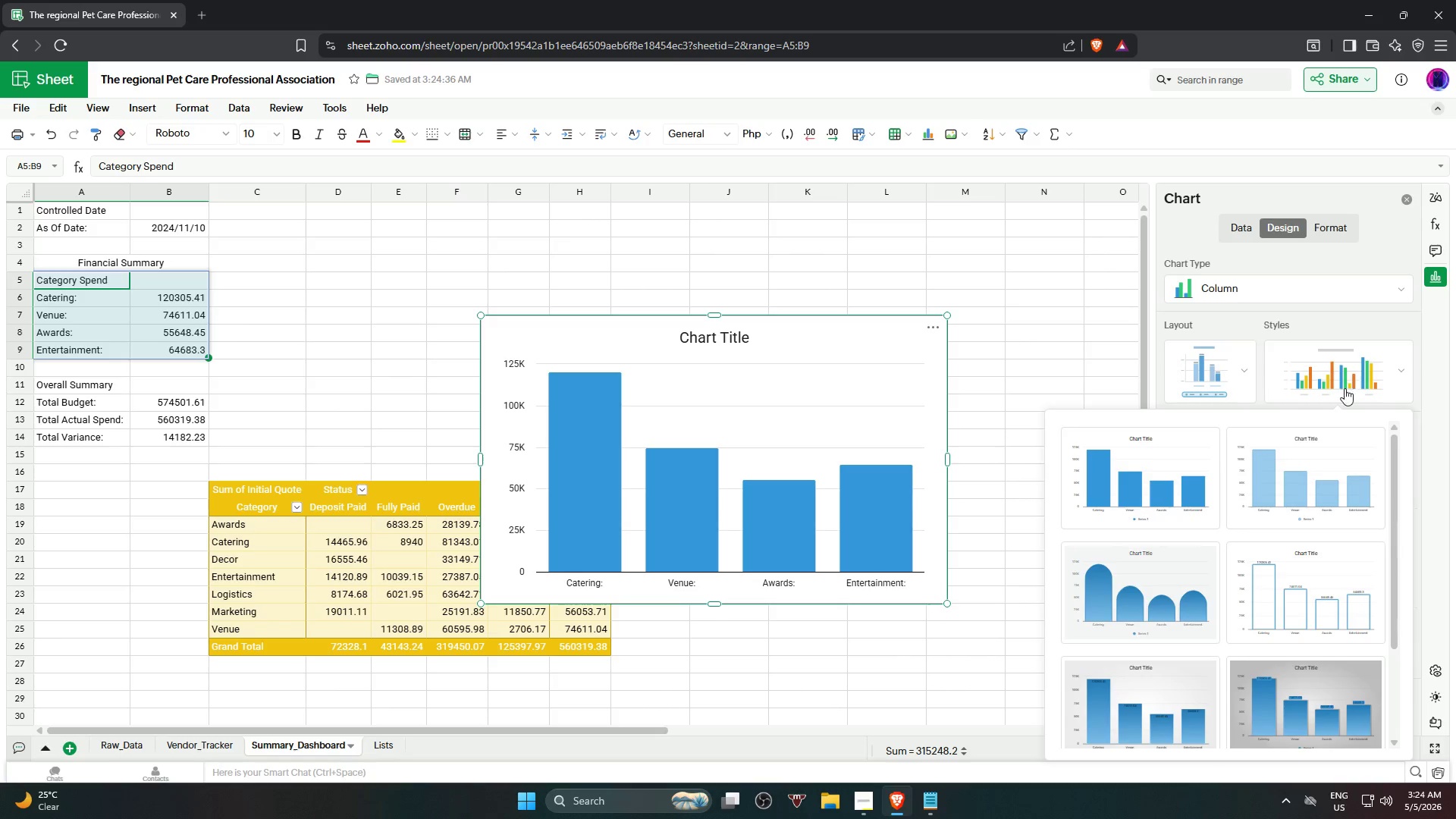 
scroll: coordinate [1262, 598], scroll_direction: down, amount: 6.0
 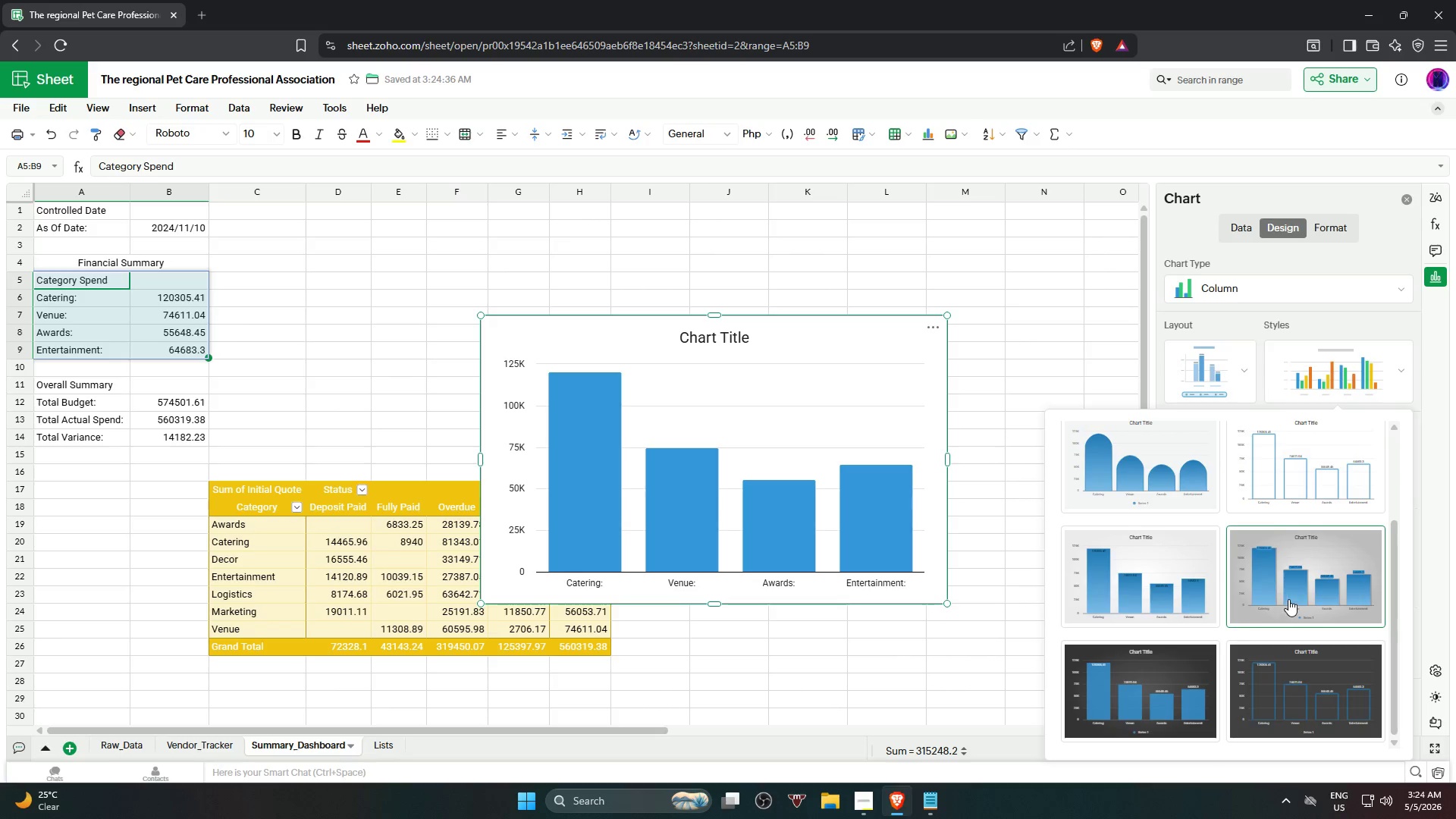 
scroll: coordinate [1296, 584], scroll_direction: none, amount: 0.0
 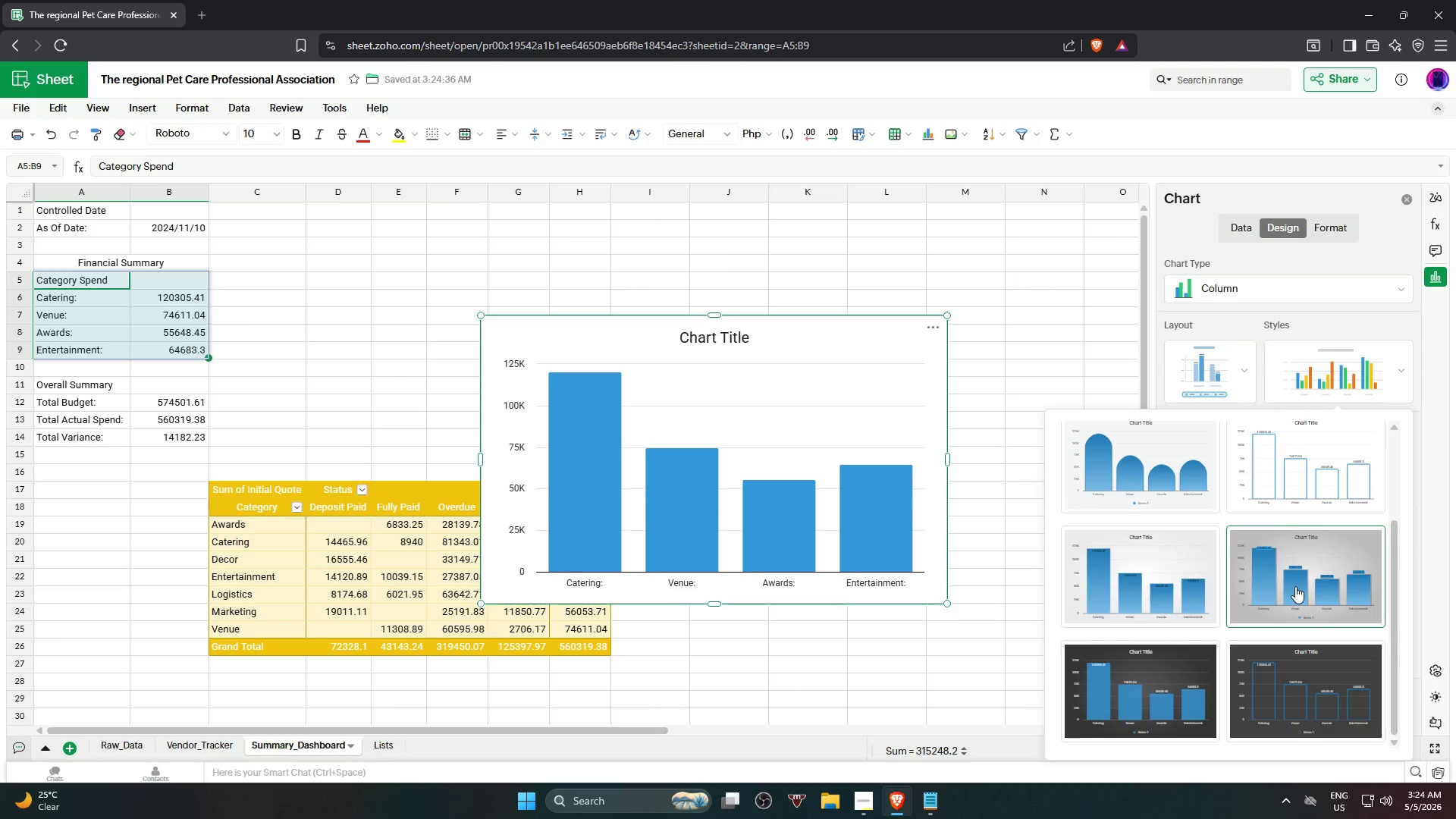 
left_click([1295, 586])
 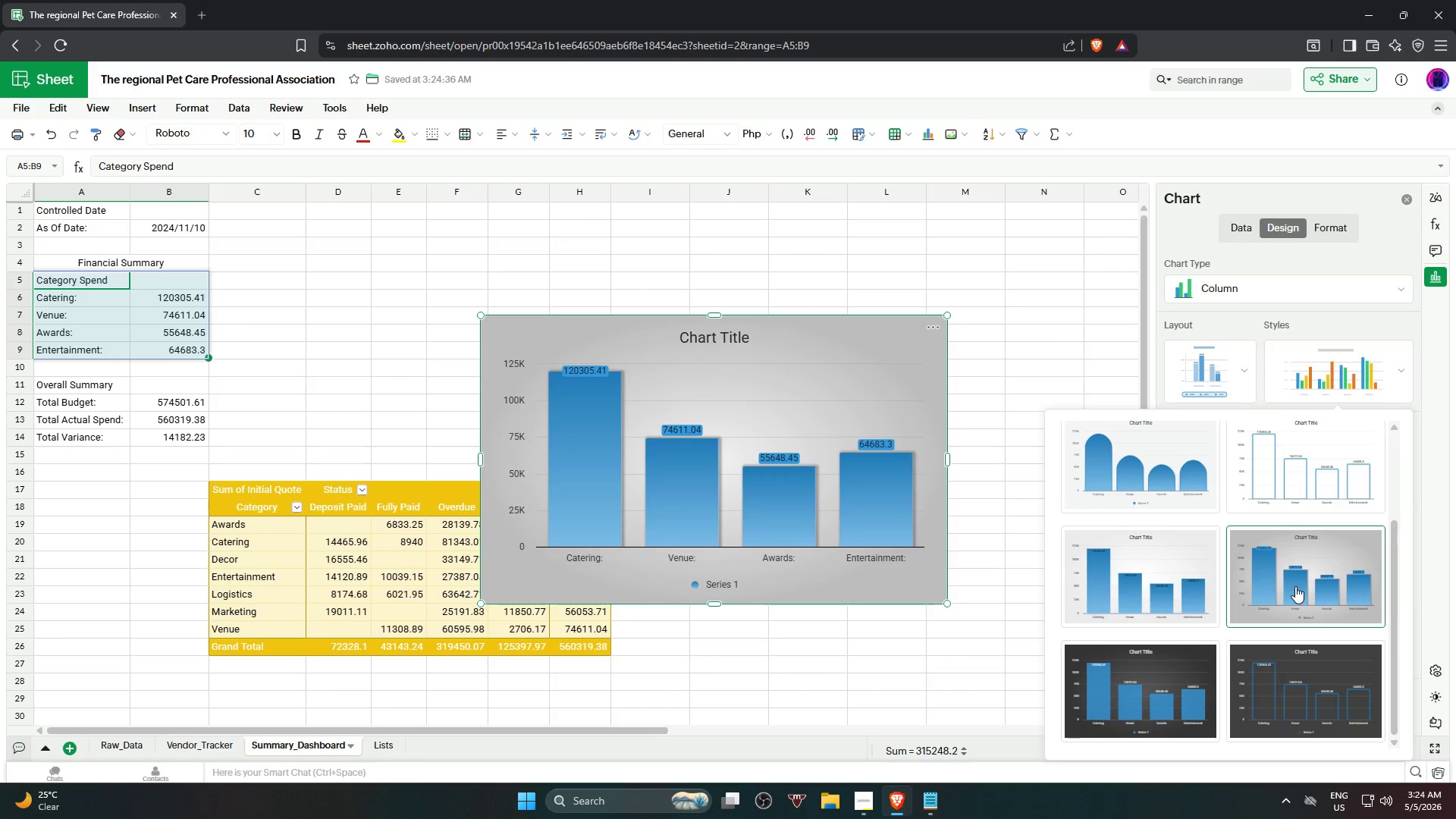 
wait(5.06)
 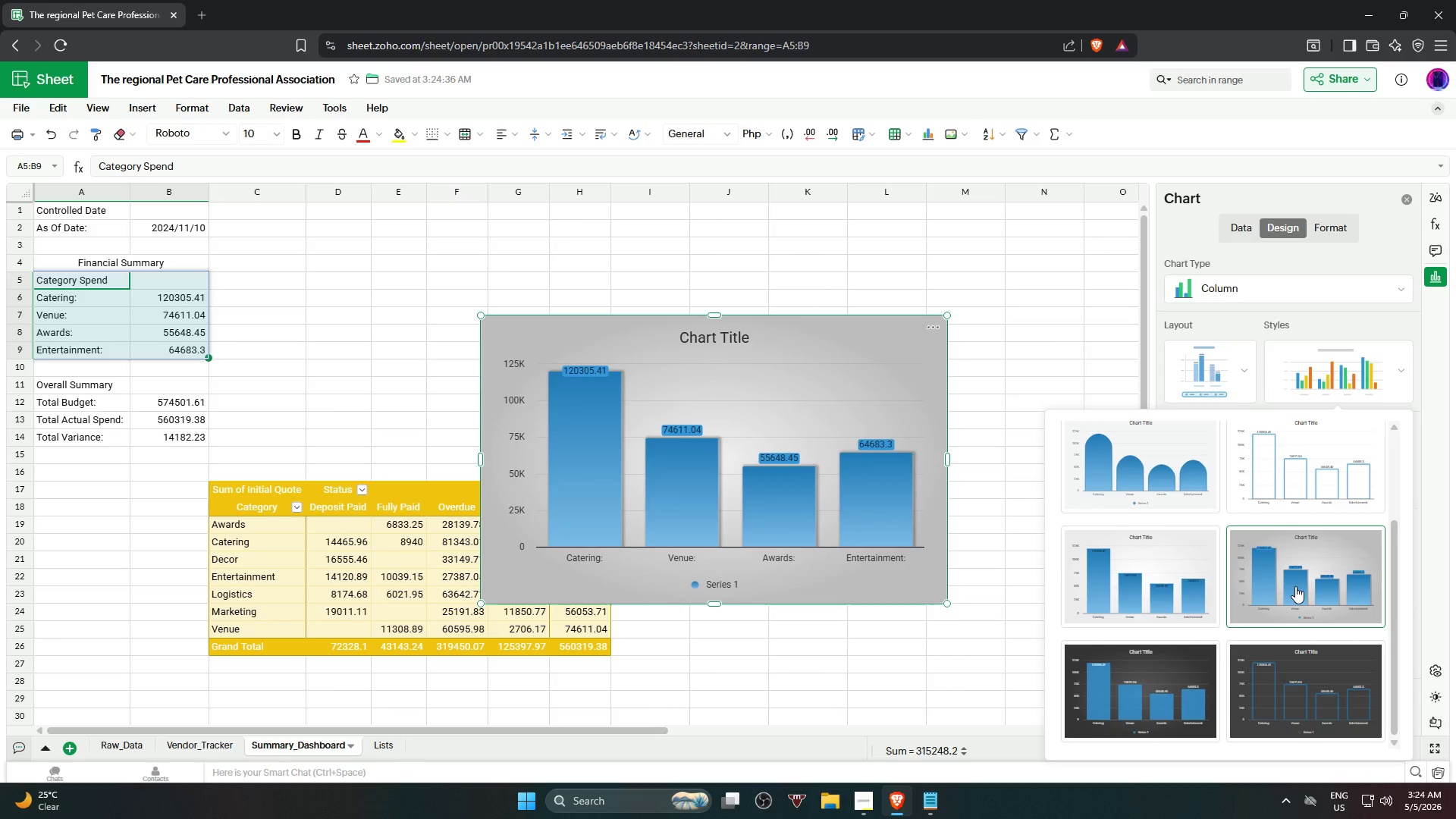 
left_click([1239, 375])
 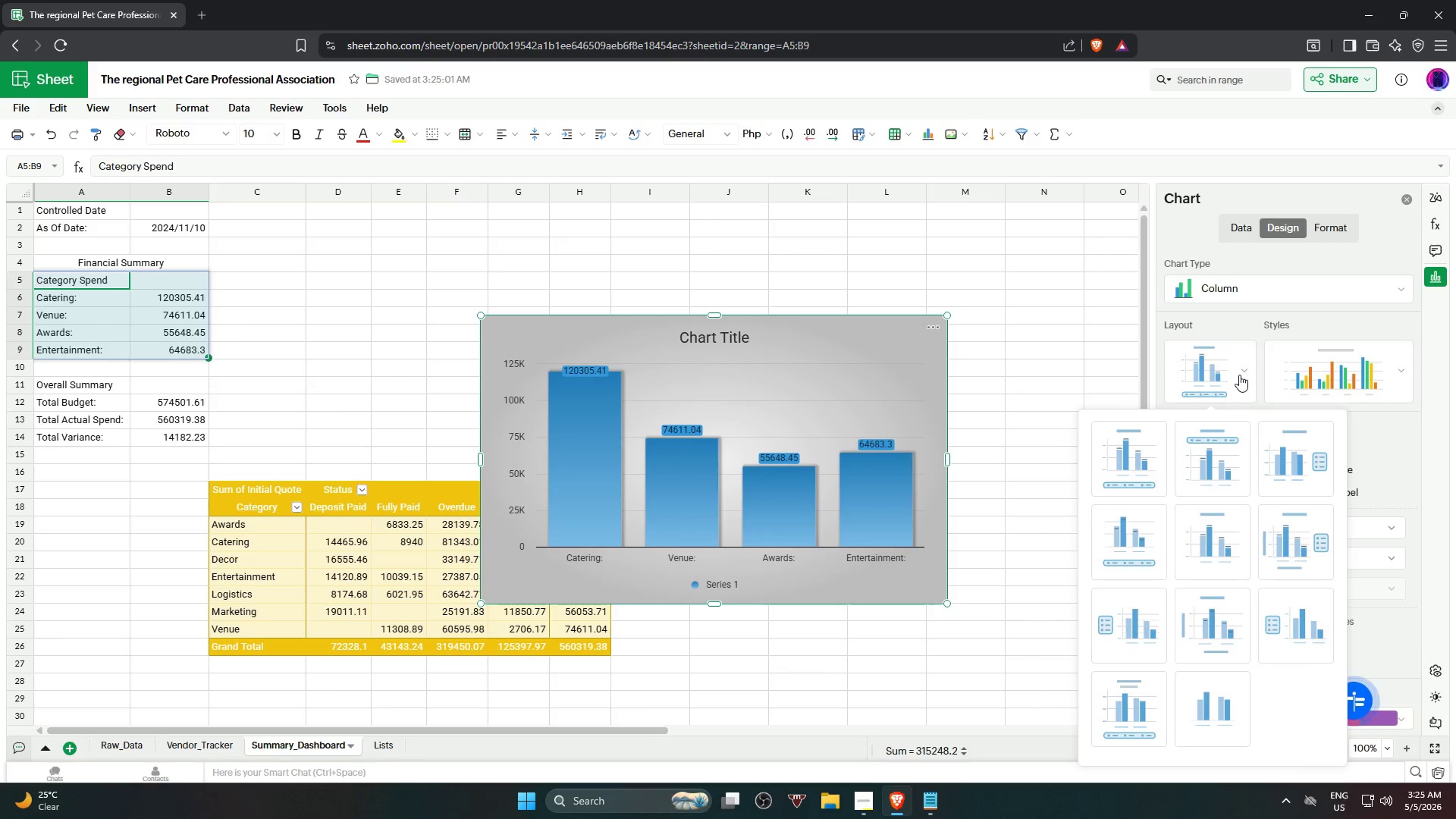 
wait(6.12)
 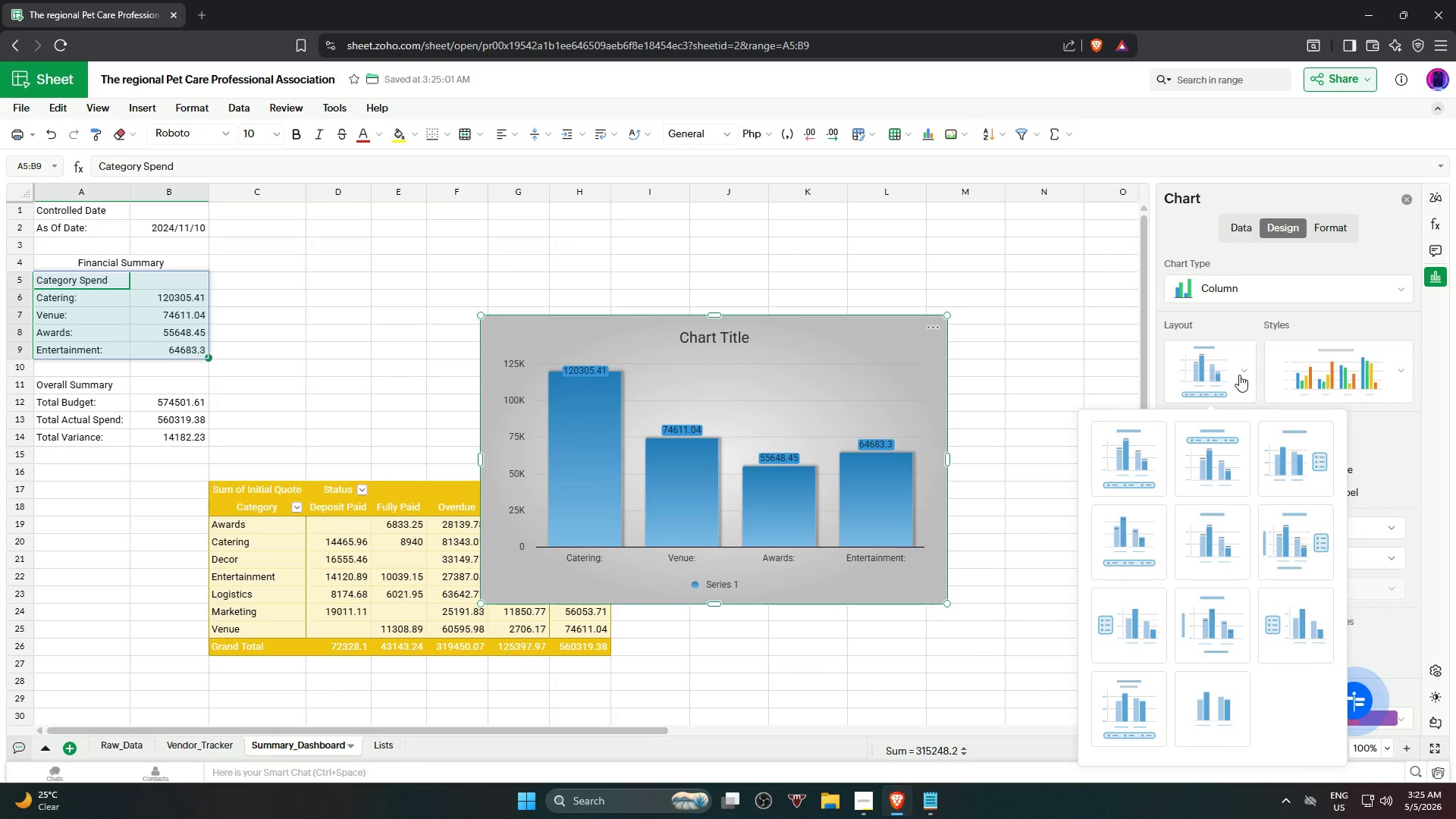 
left_click([1144, 456])
 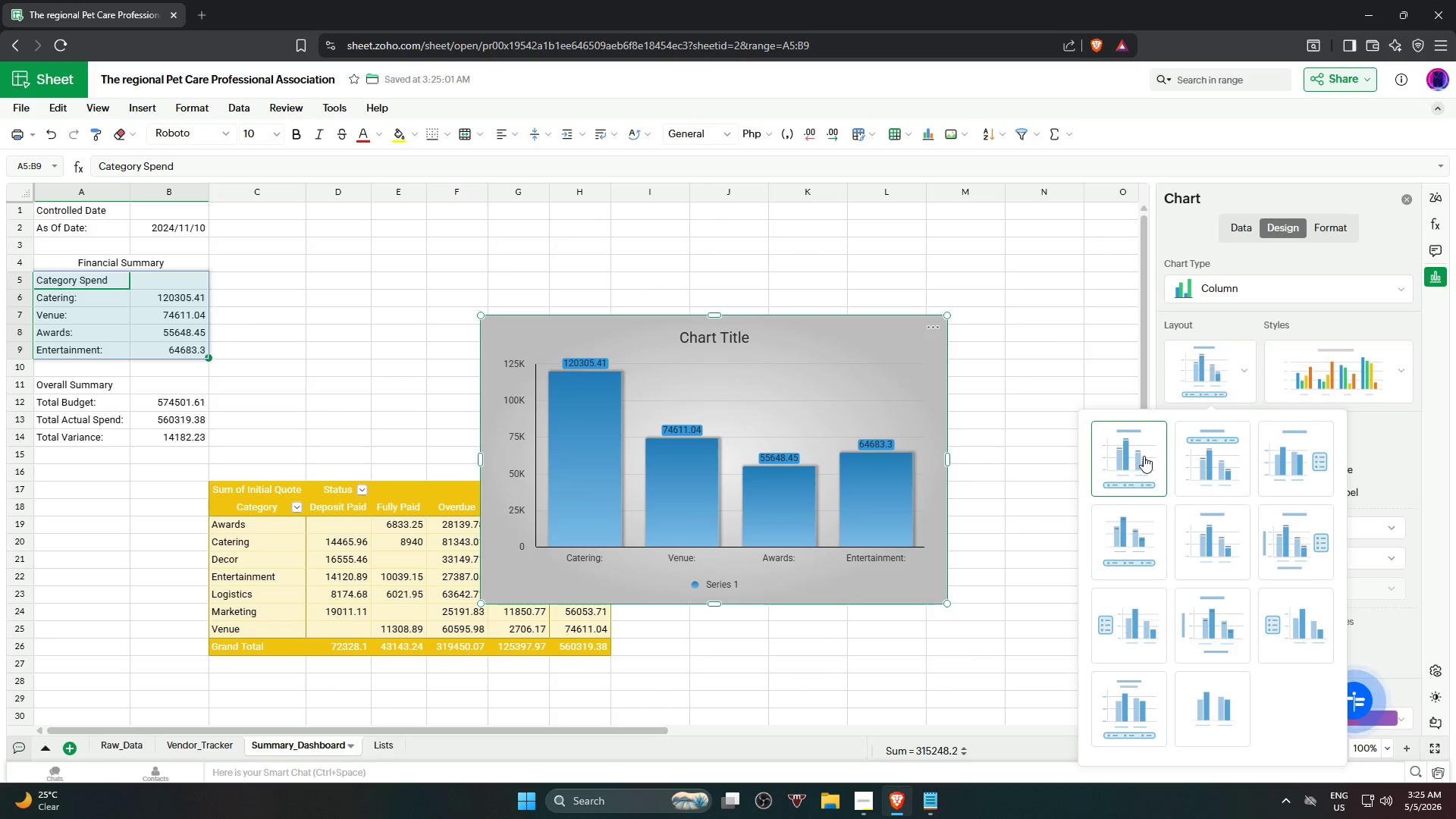 
left_click([1218, 463])
 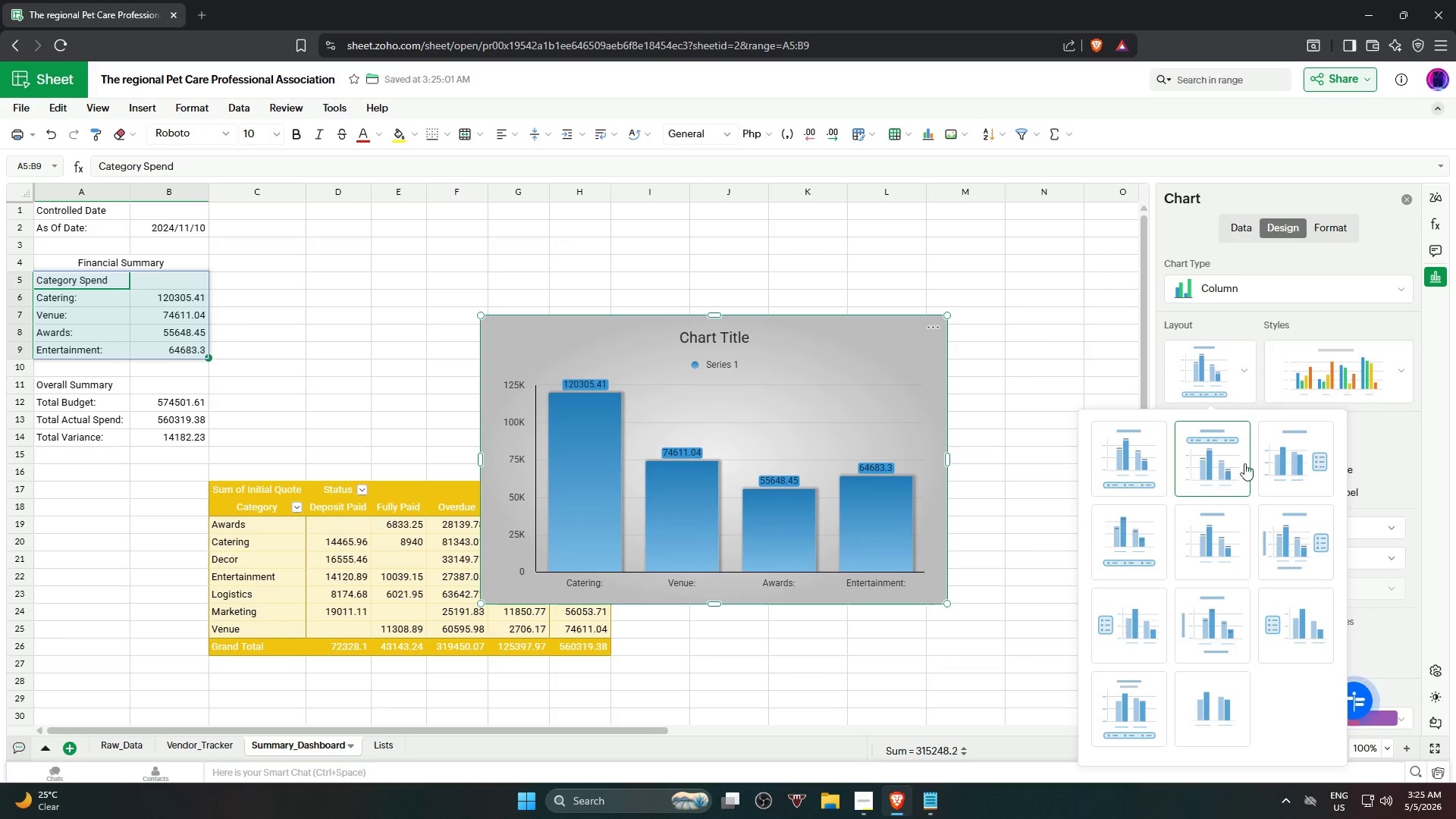 
left_click([1301, 467])
 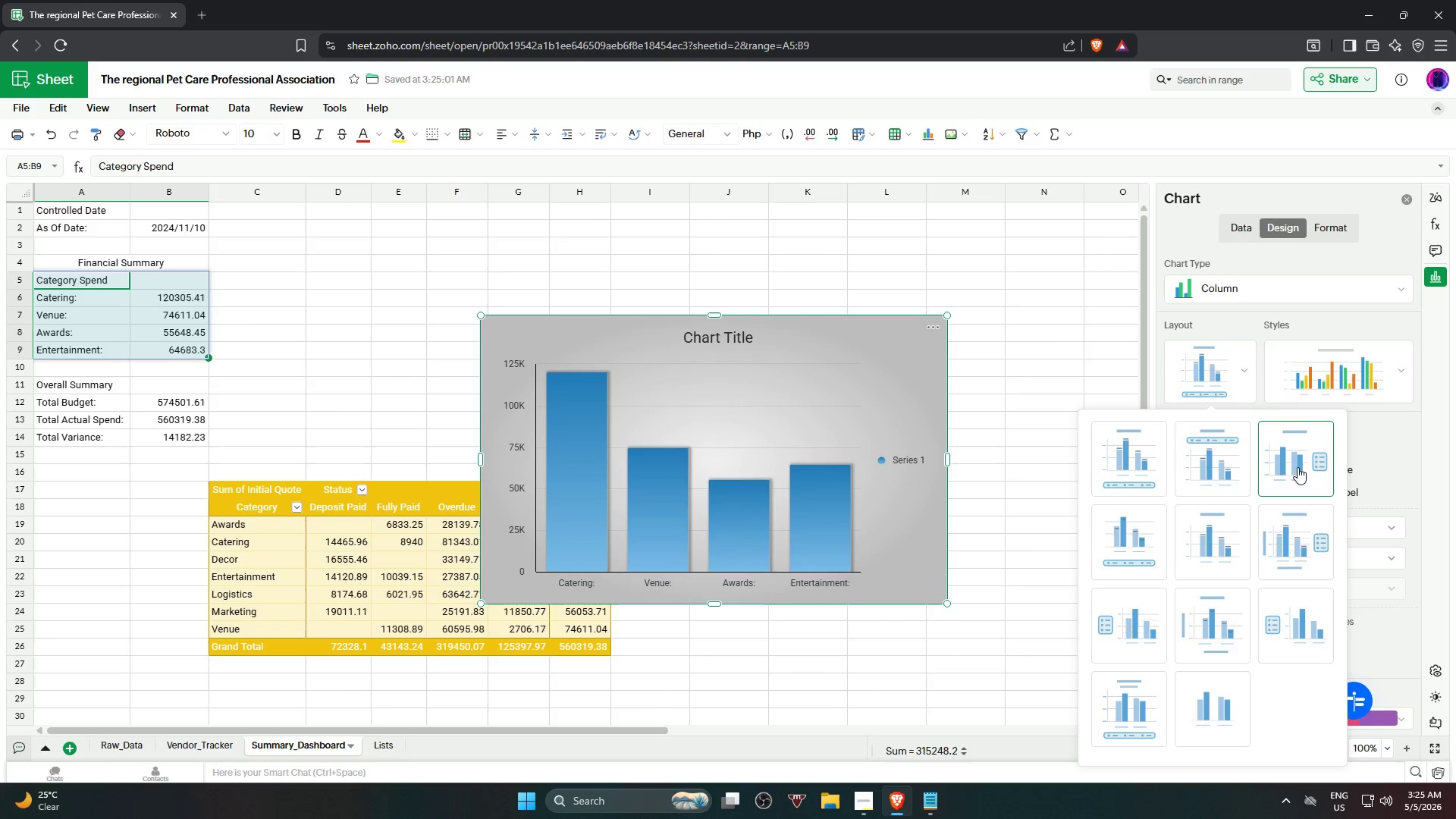 
left_click([1212, 465])
 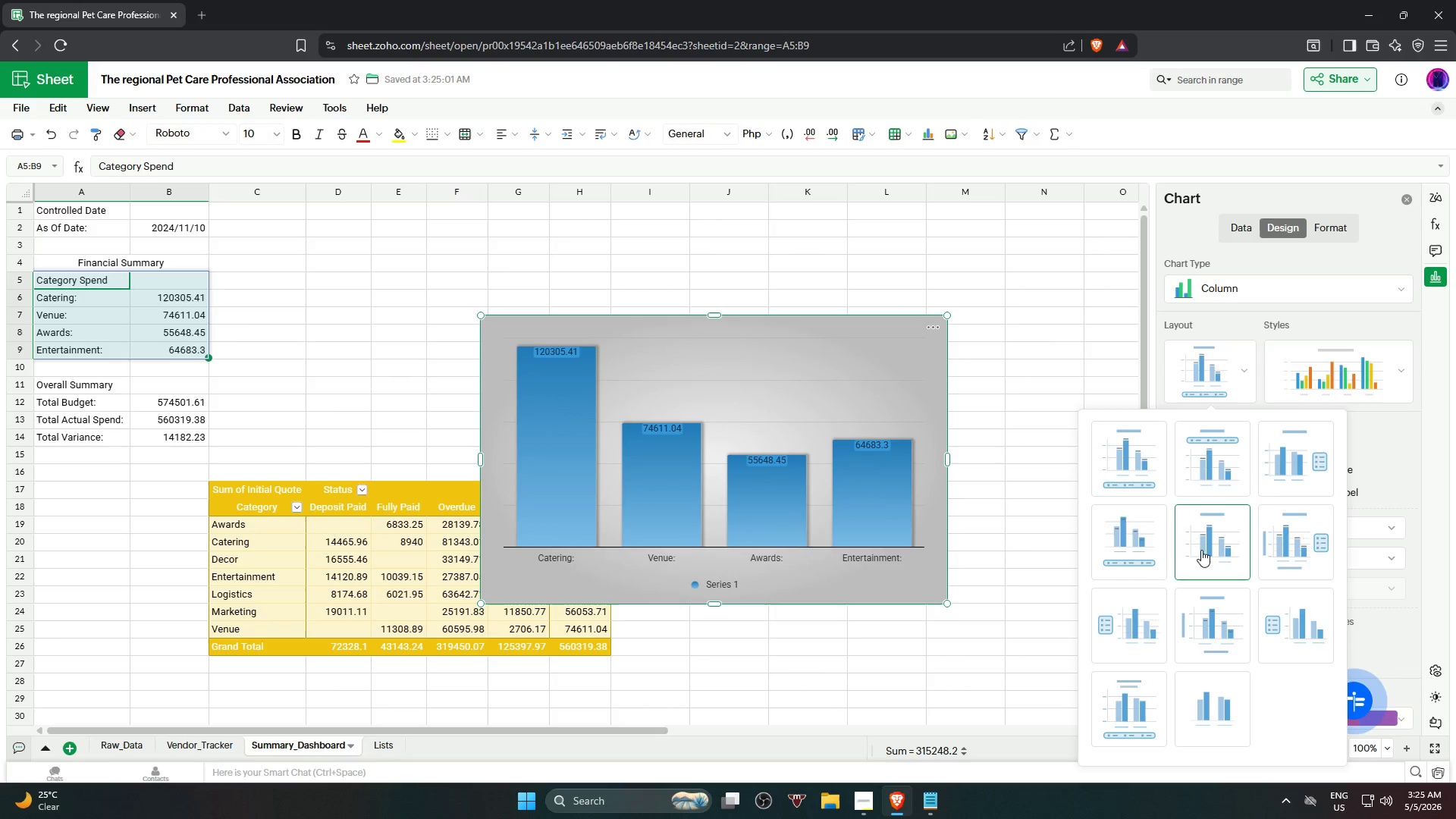 
left_click([1291, 553])
 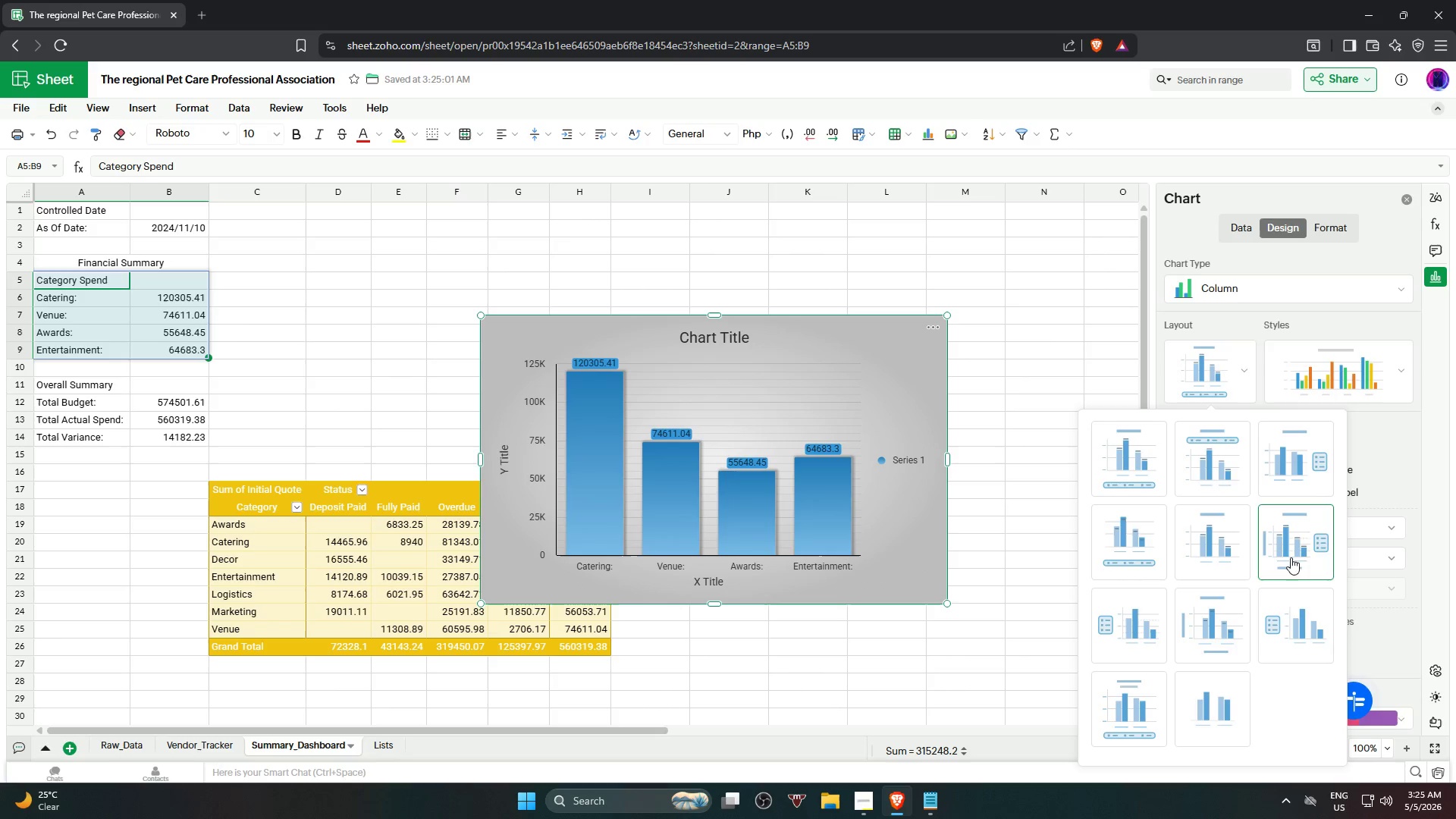 
mouse_move([1269, 616])
 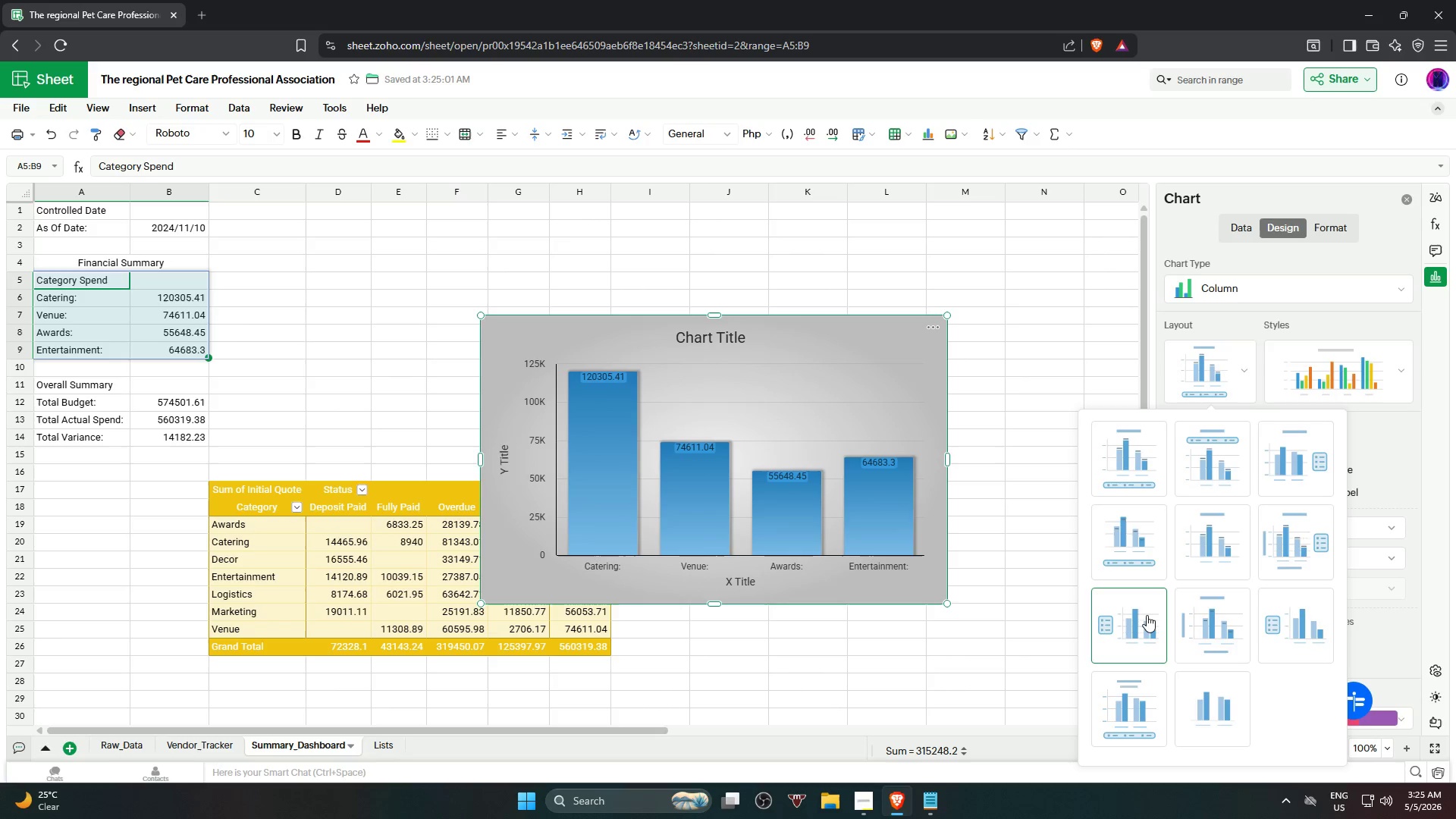 
left_click([1298, 629])
 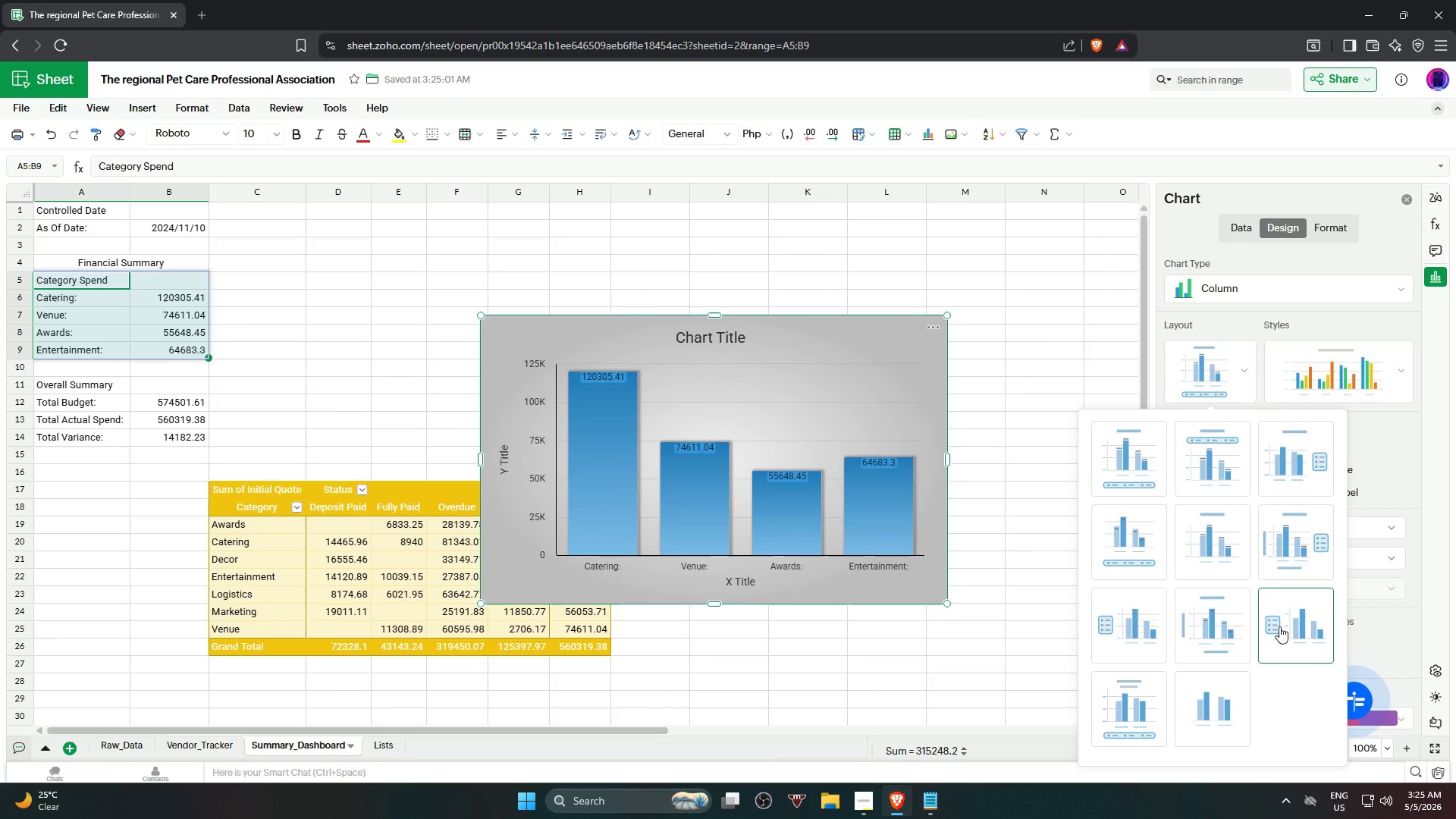 
wait(6.34)
 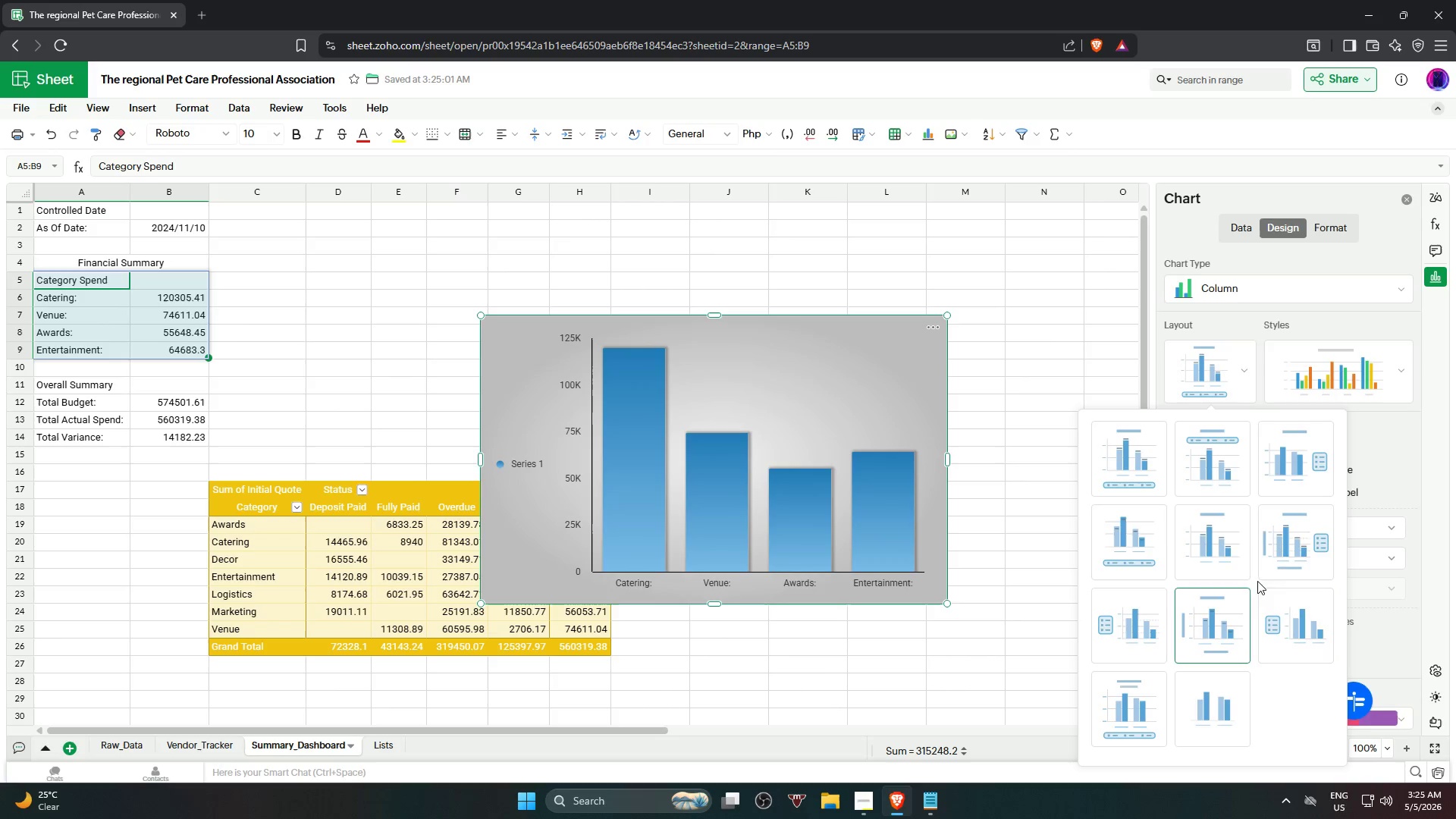 
left_click([1279, 626])
 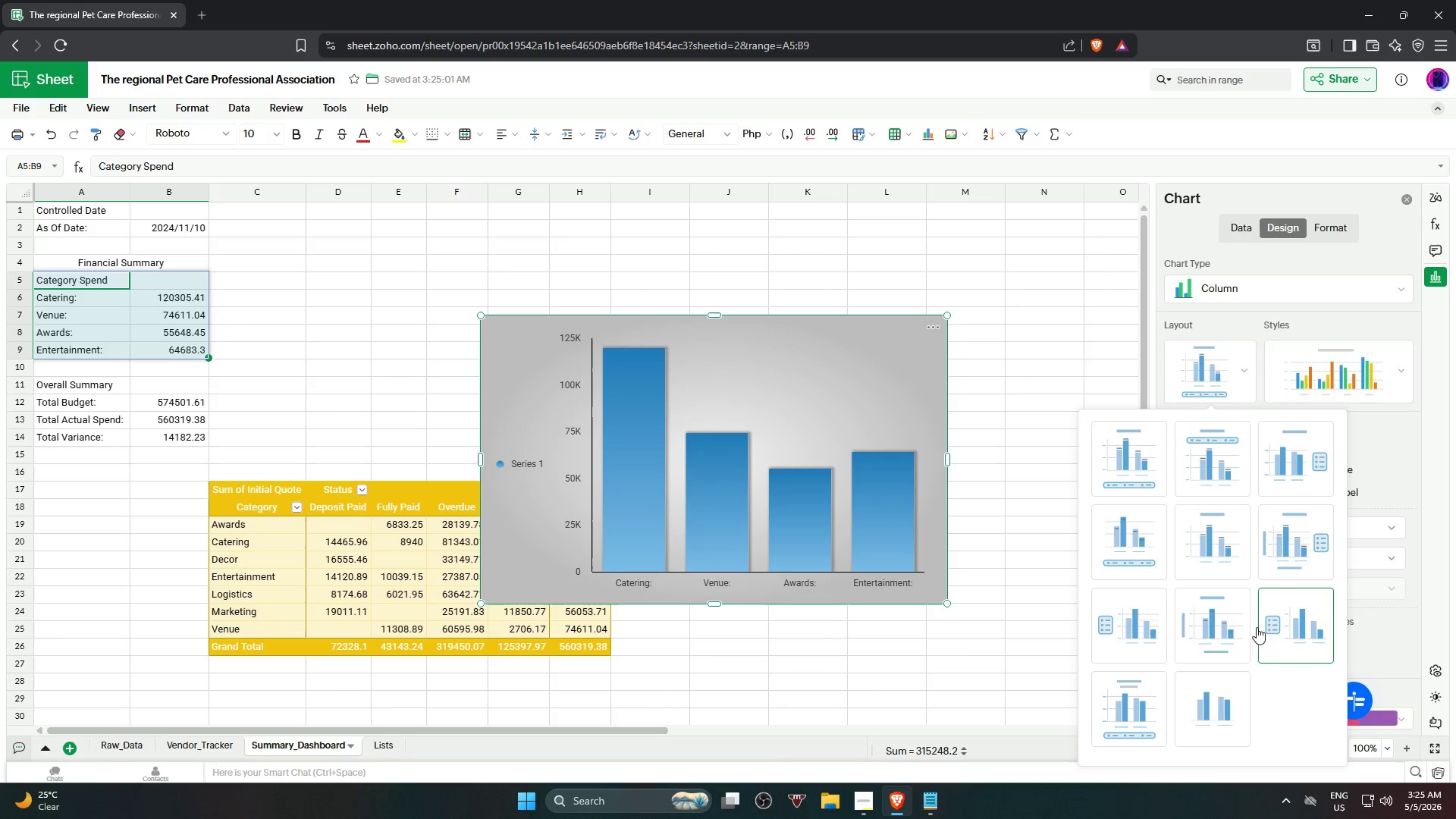 
left_click([1128, 626])
 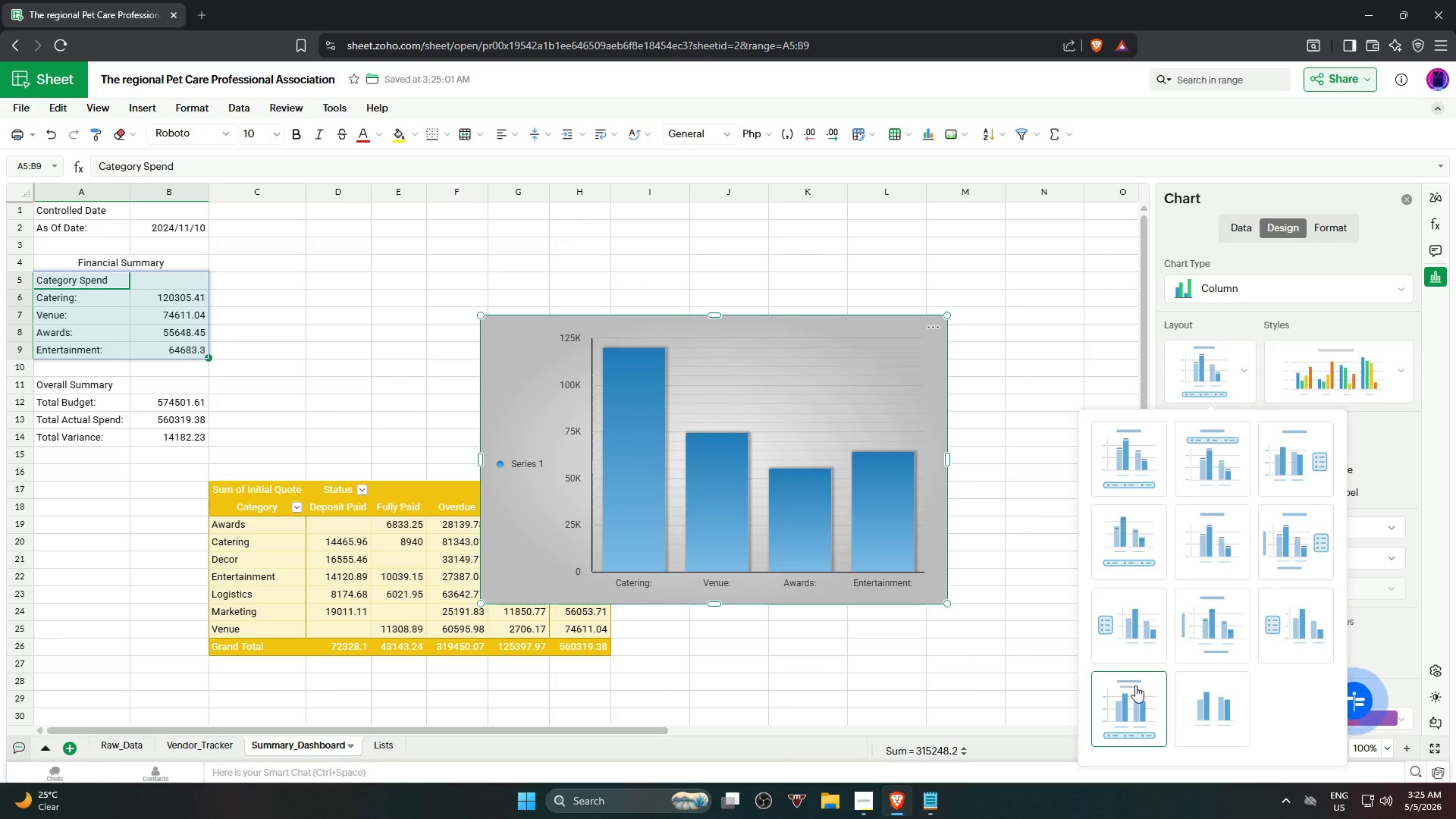 
left_click([1131, 693])
 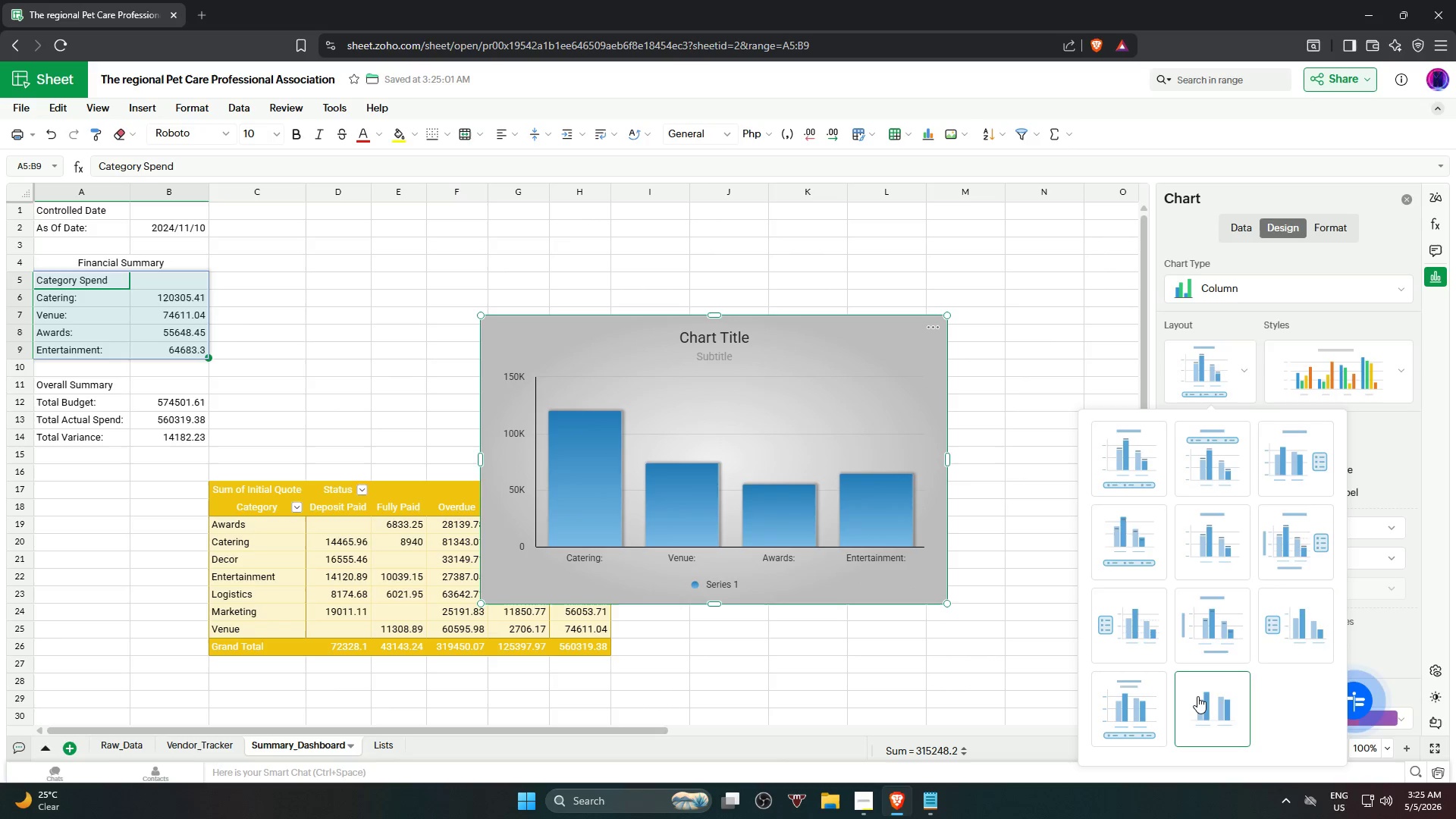 
left_click([1197, 696])
 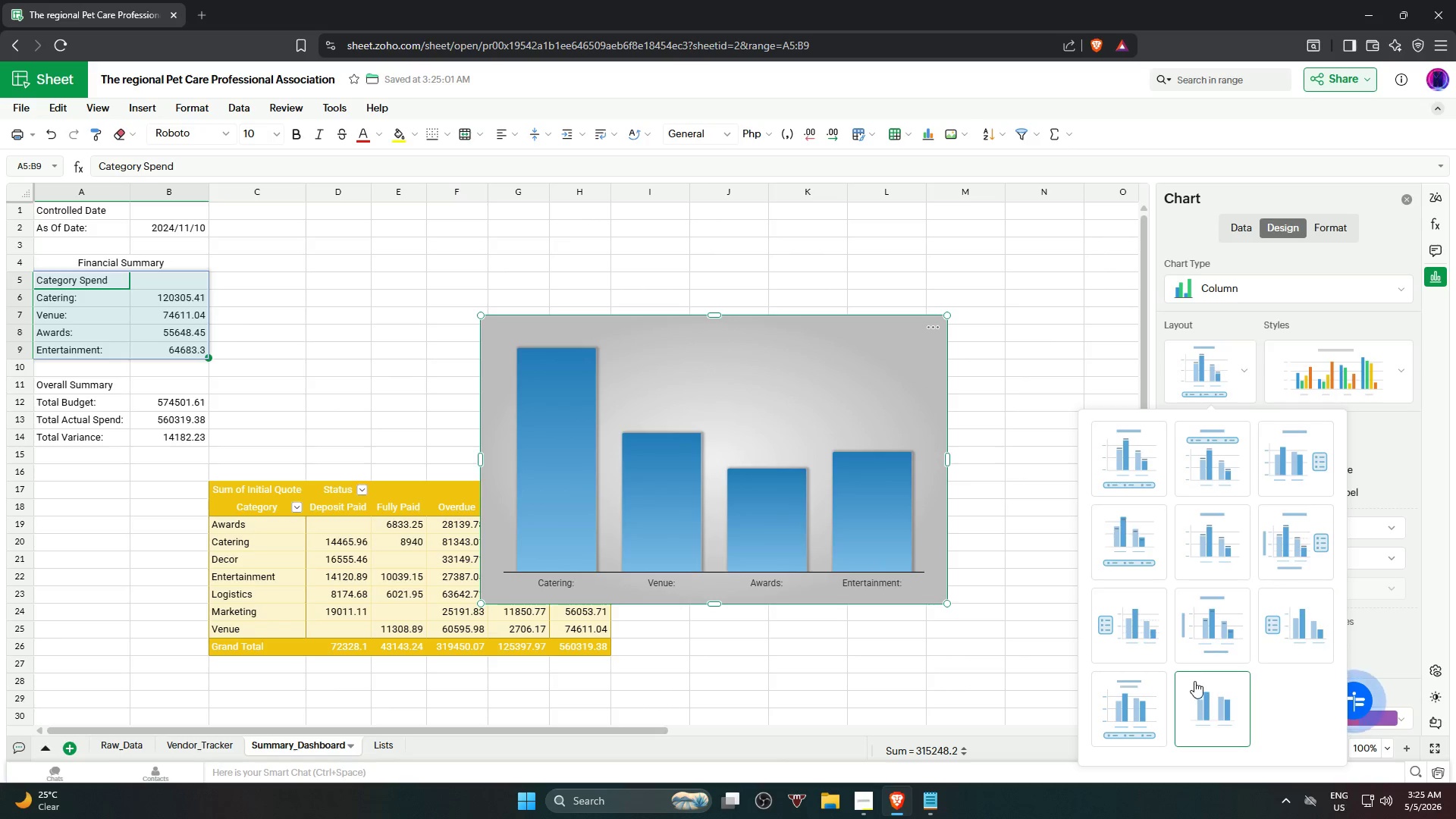 
left_click([1201, 620])
 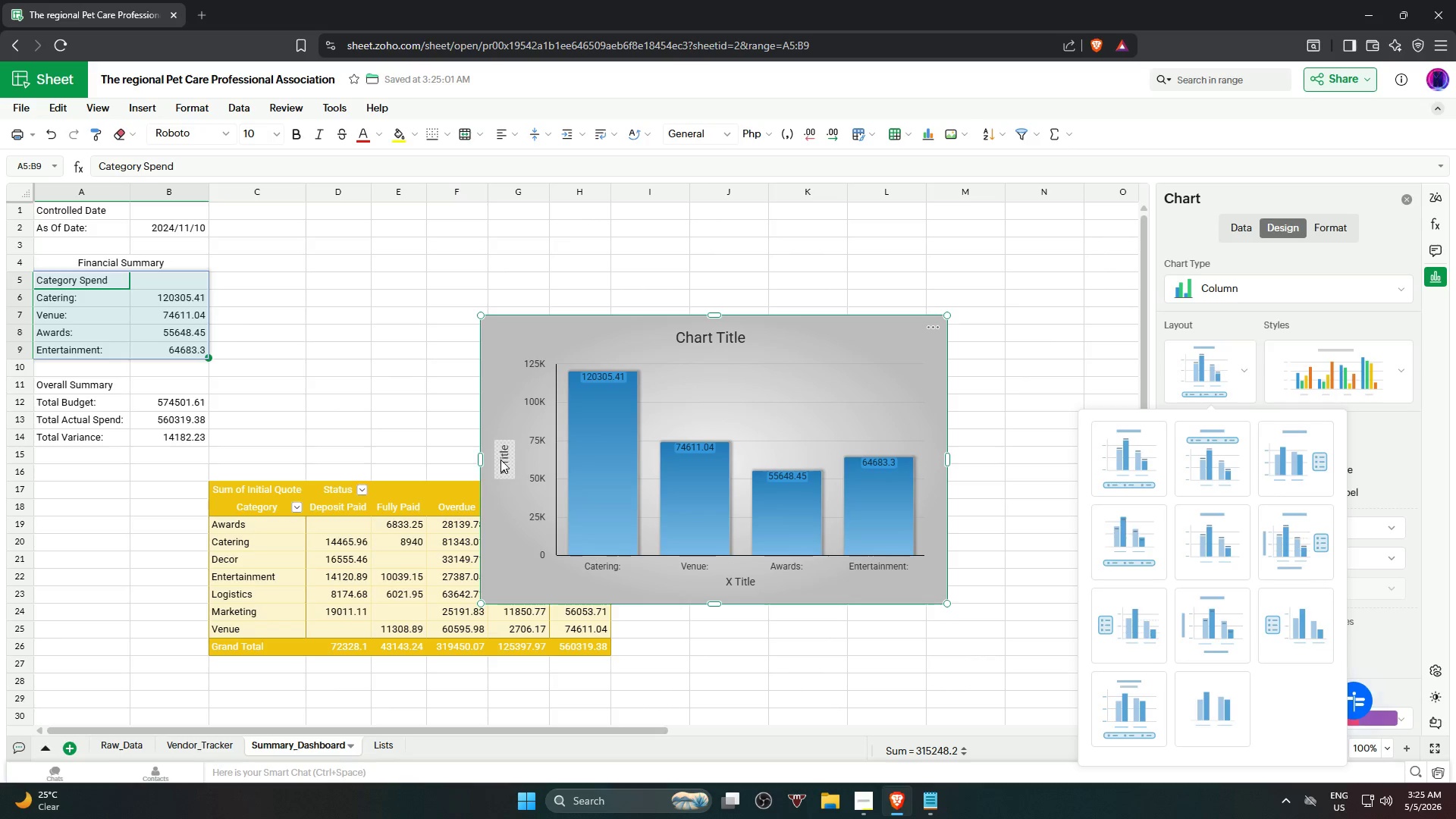 
left_click_drag(start_coordinate=[823, 328], to_coordinate=[880, 269])
 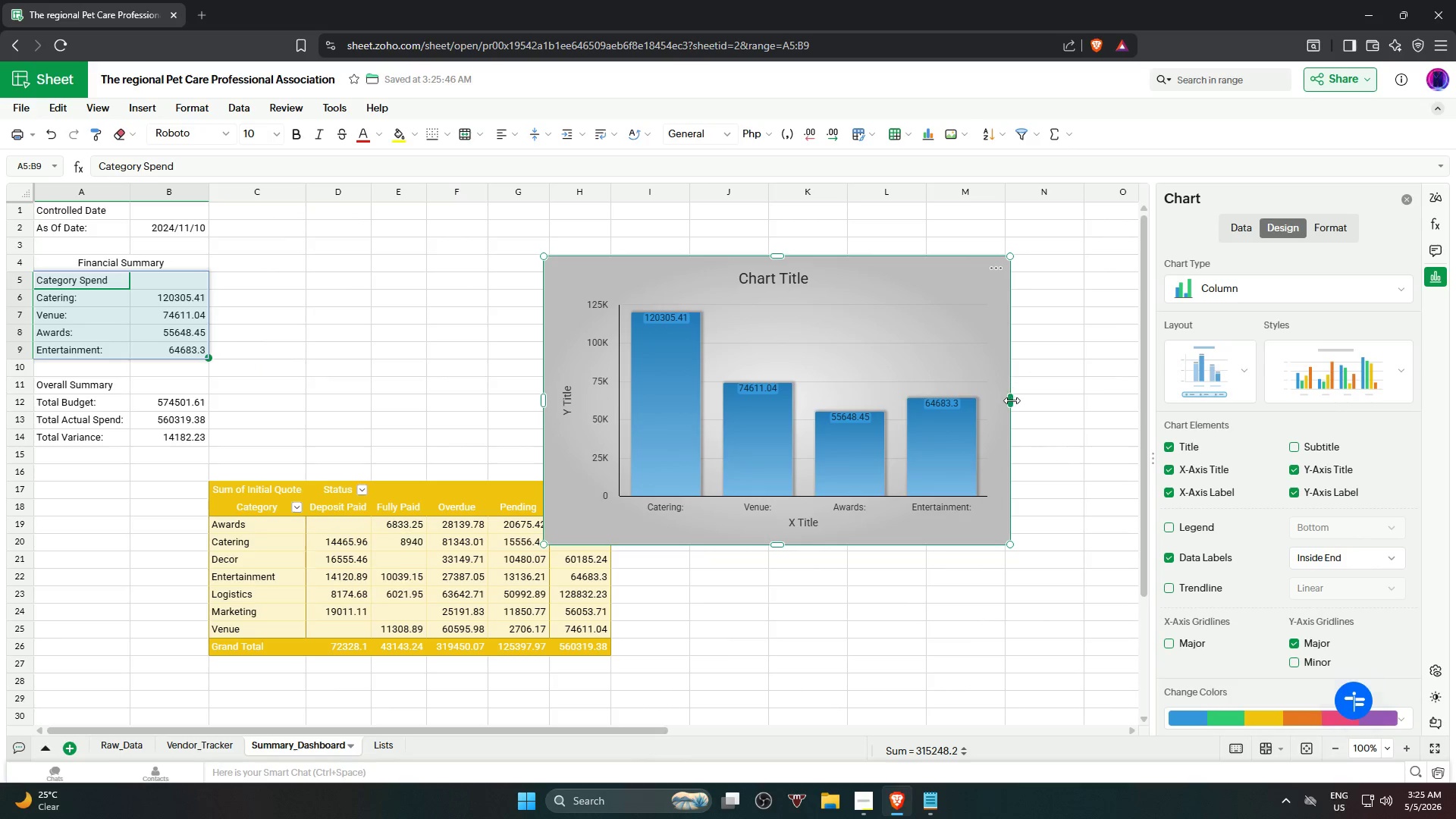 
left_click_drag(start_coordinate=[1012, 400], to_coordinate=[968, 393])
 